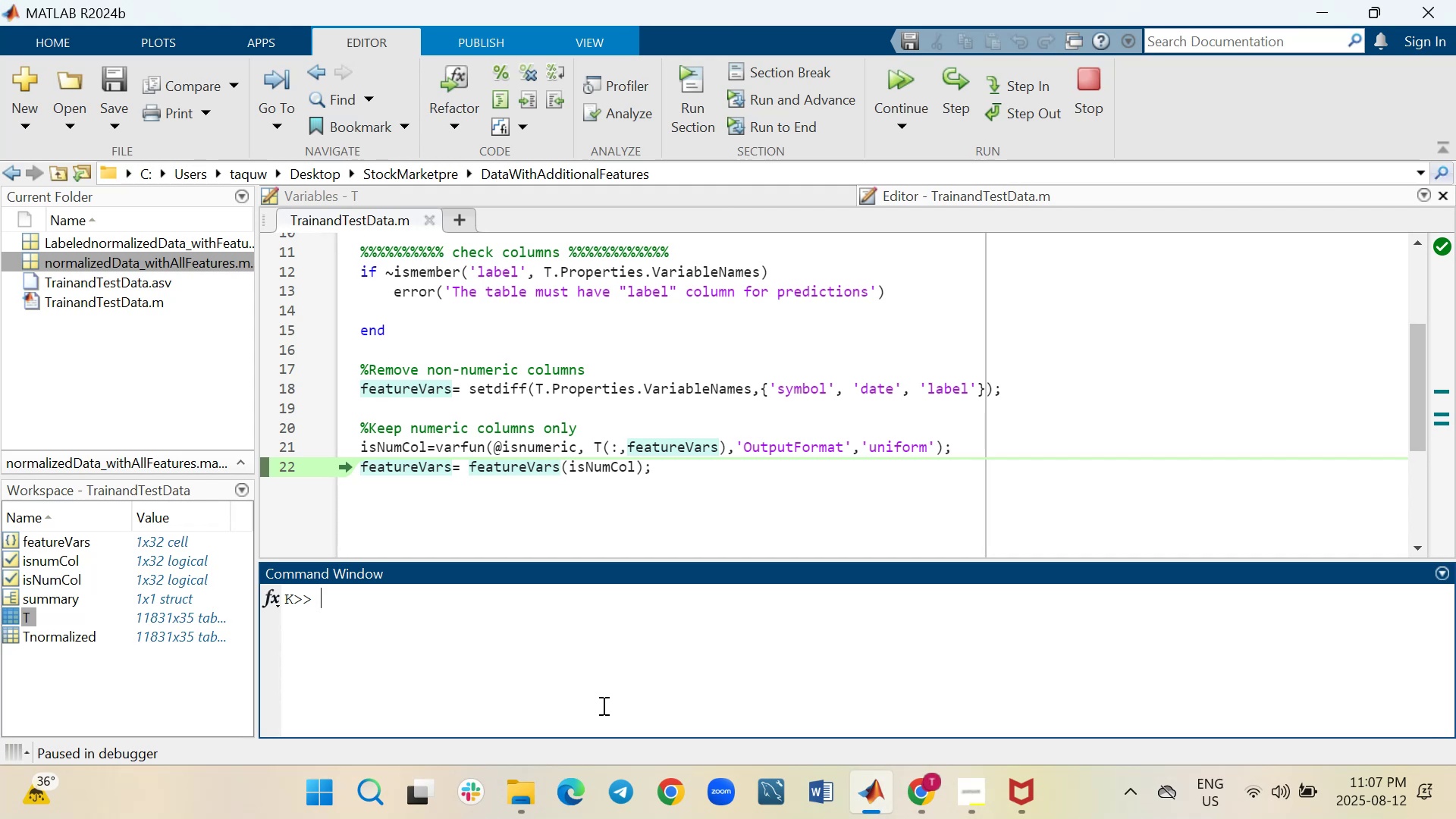 
wait(22.51)
 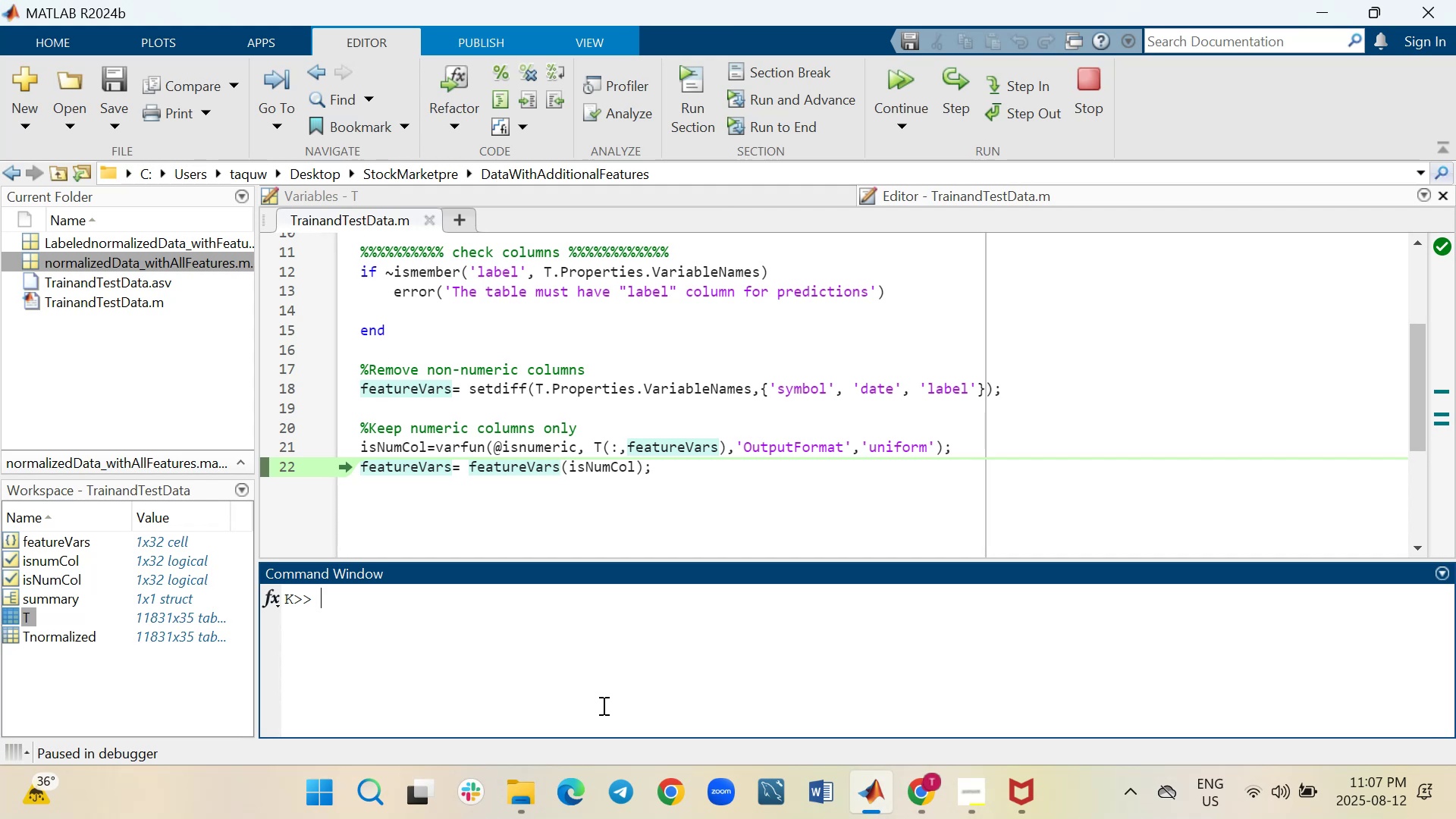 
double_click([12, 617])
 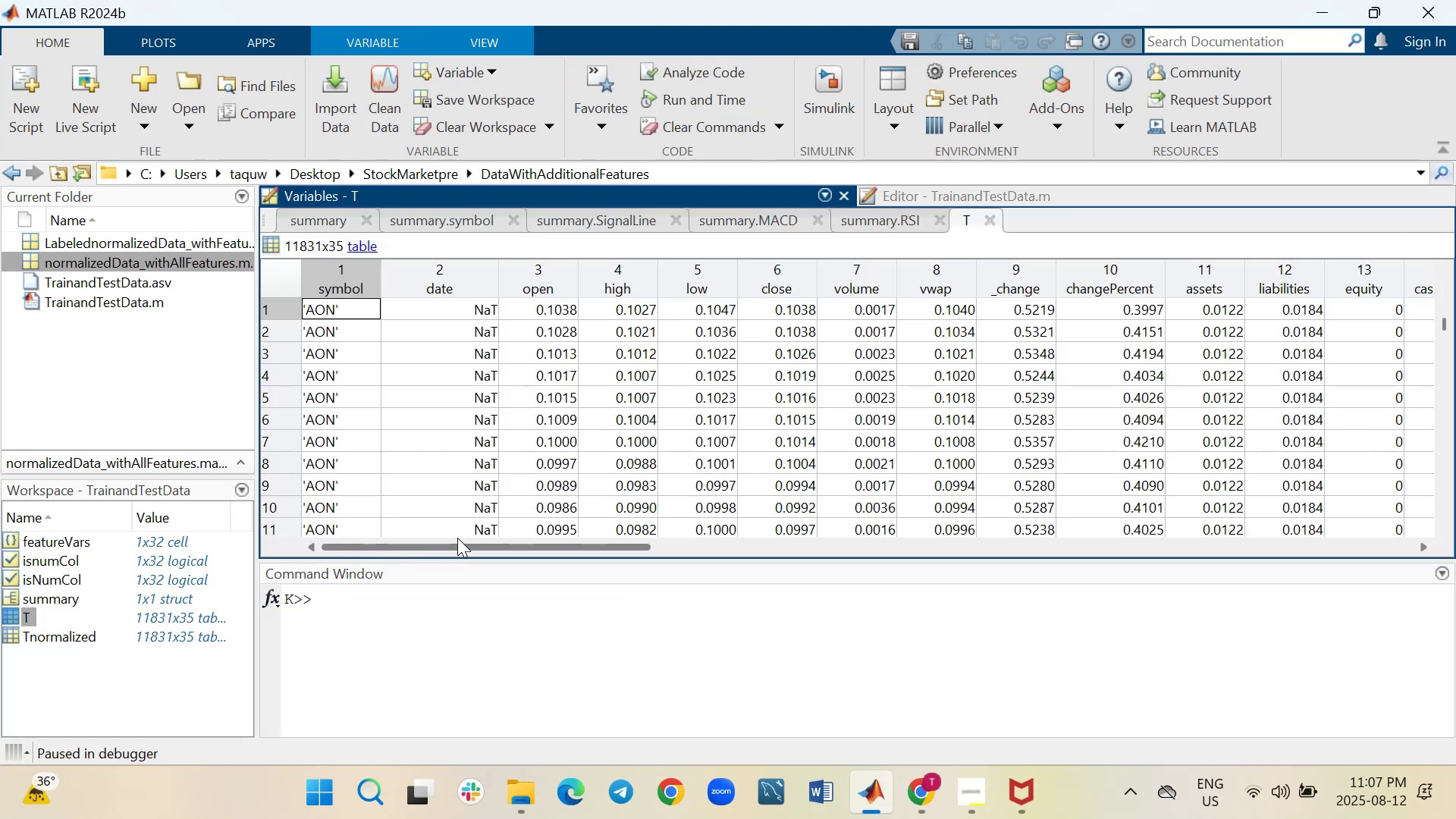 
wait(8.28)
 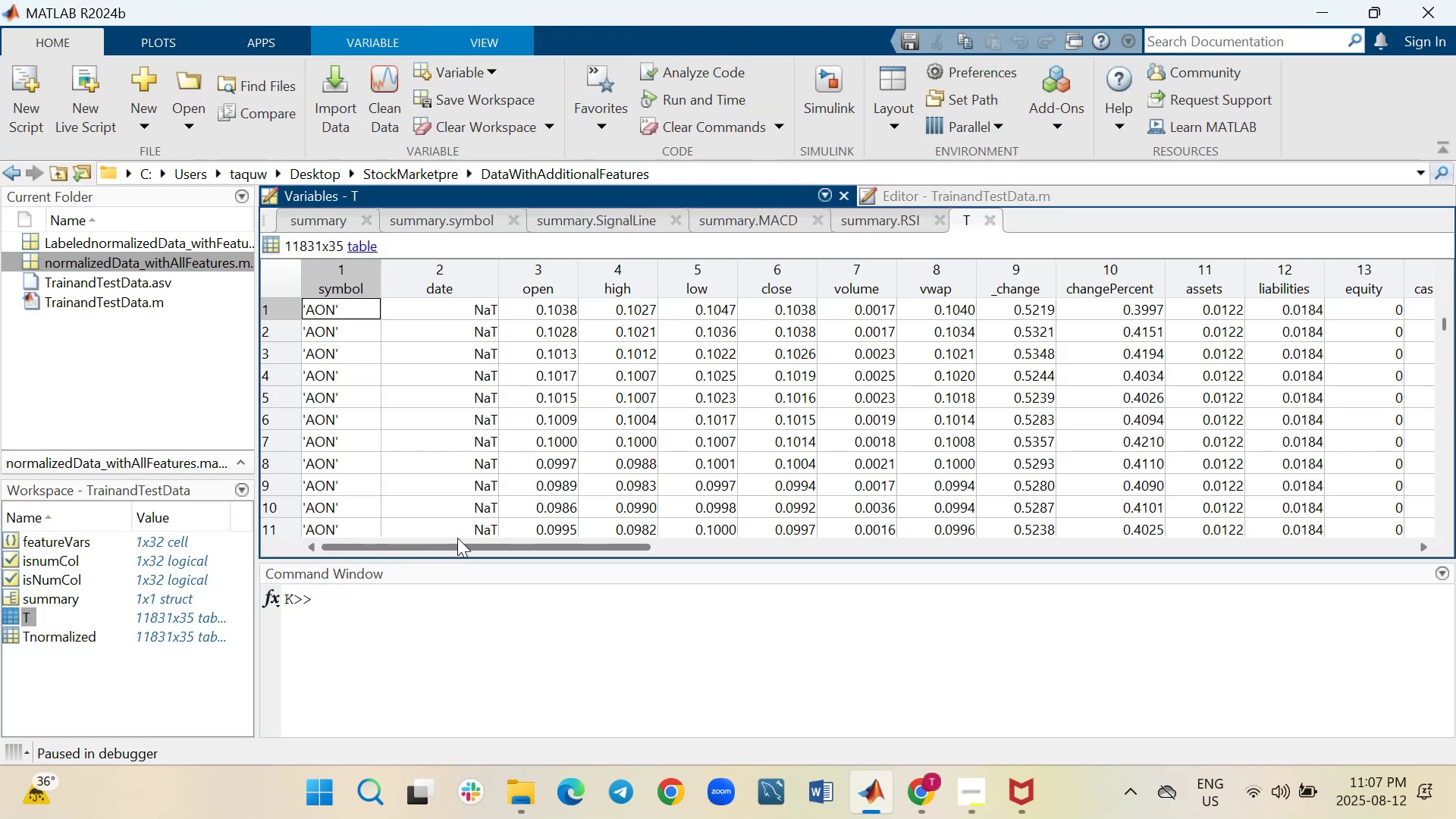 
left_click_drag(start_coordinate=[639, 541], to_coordinate=[1268, 531])
 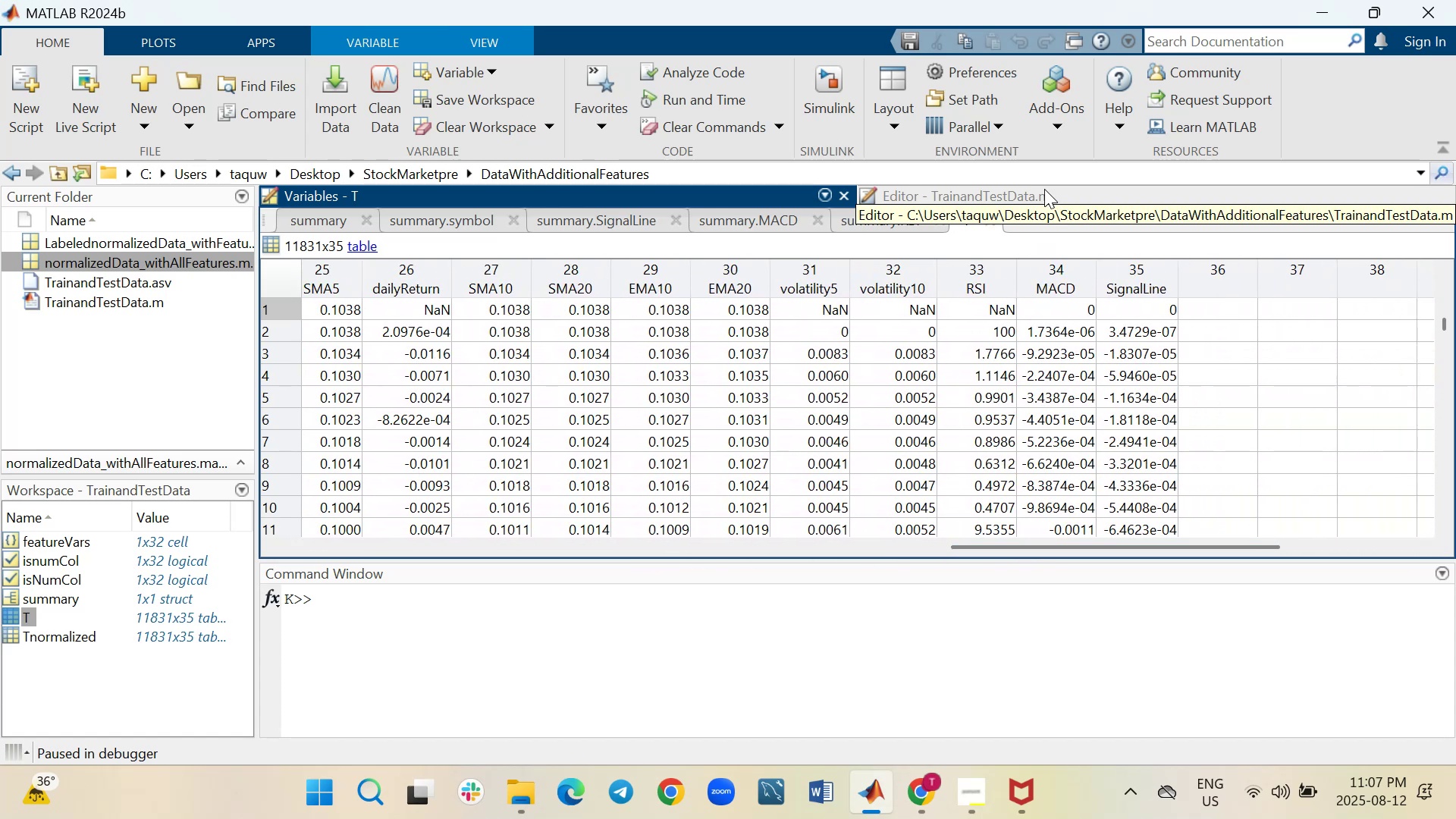 
left_click([1044, 189])
 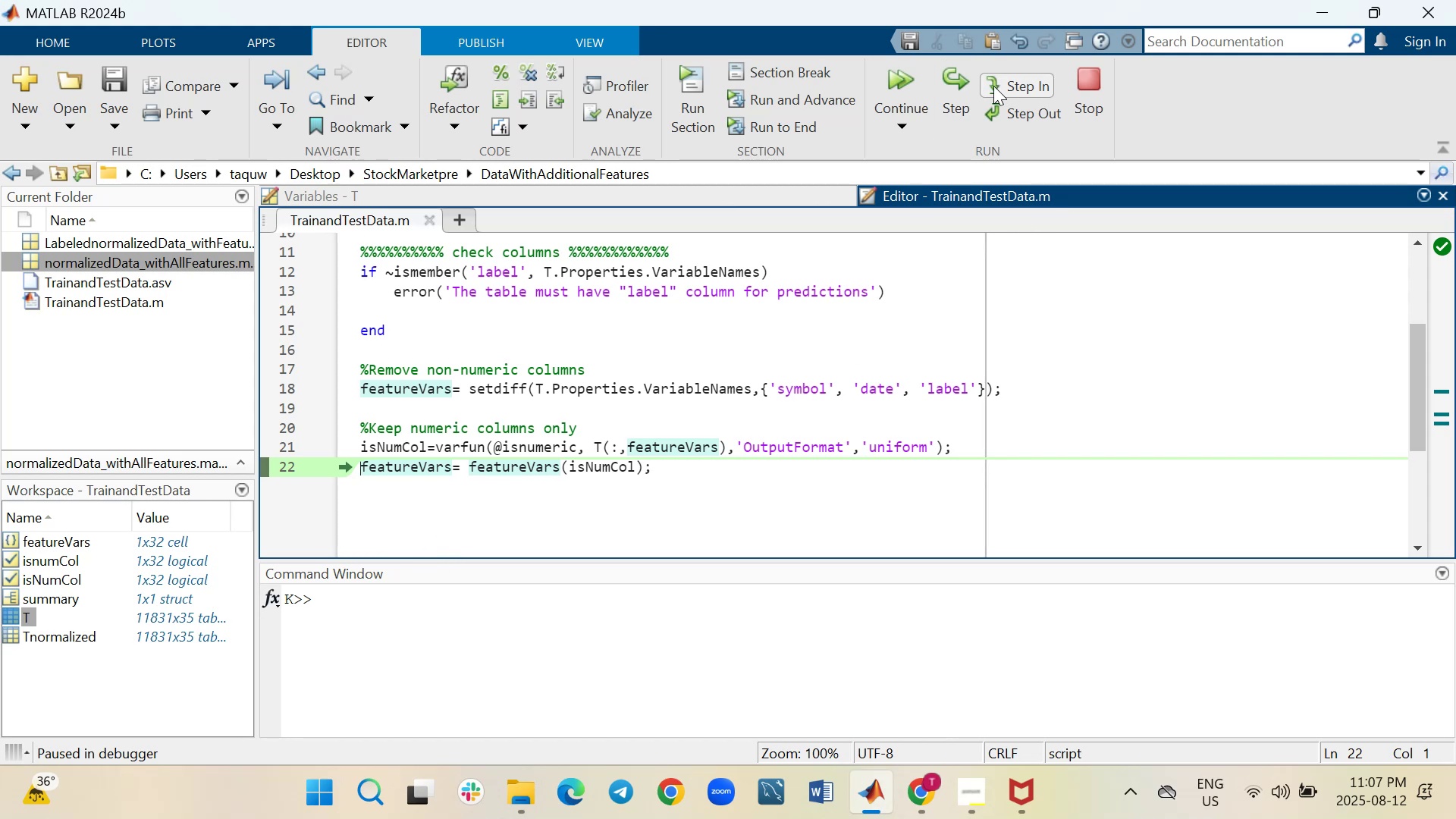 
left_click([956, 89])
 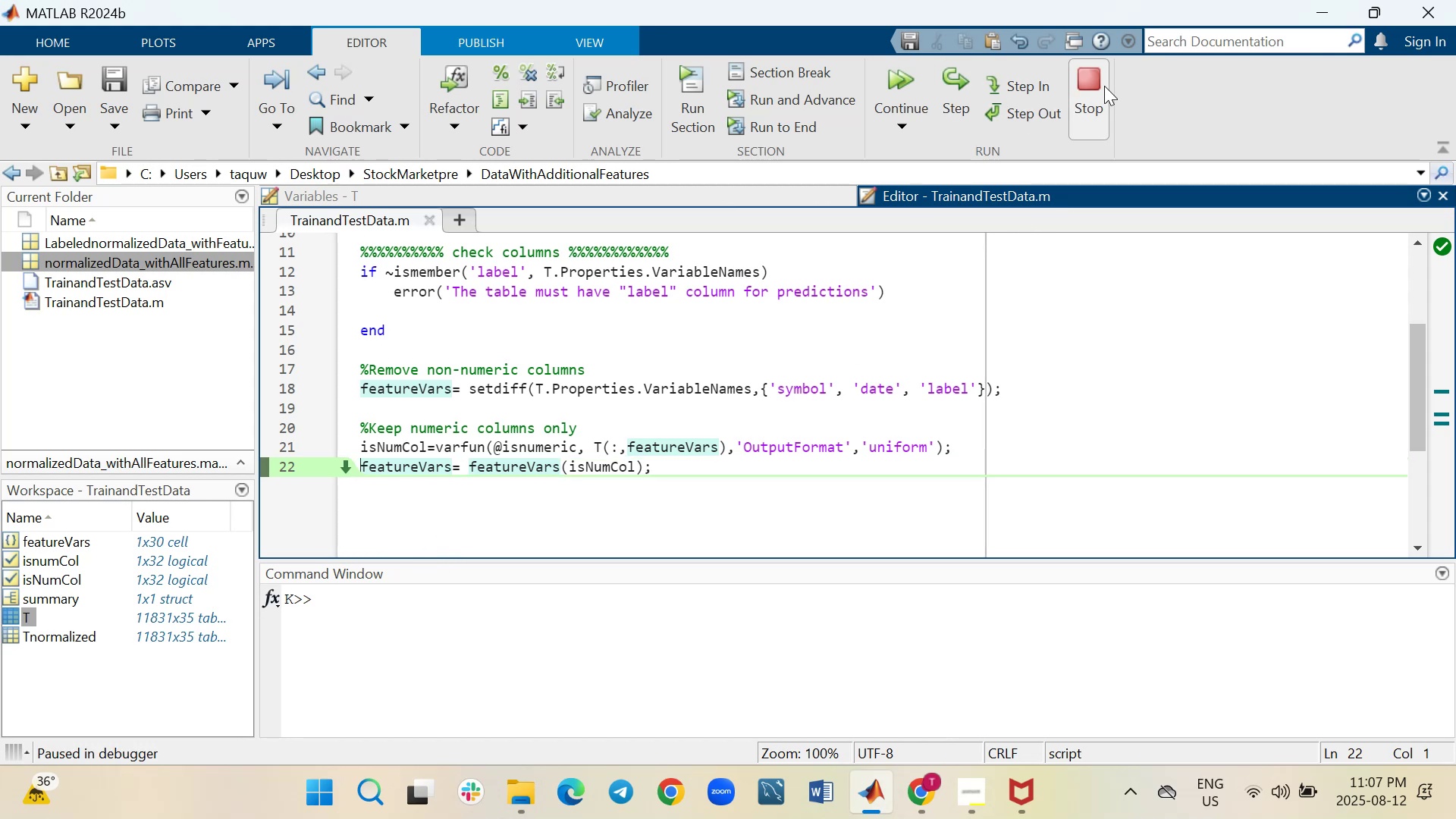 
left_click([1103, 83])
 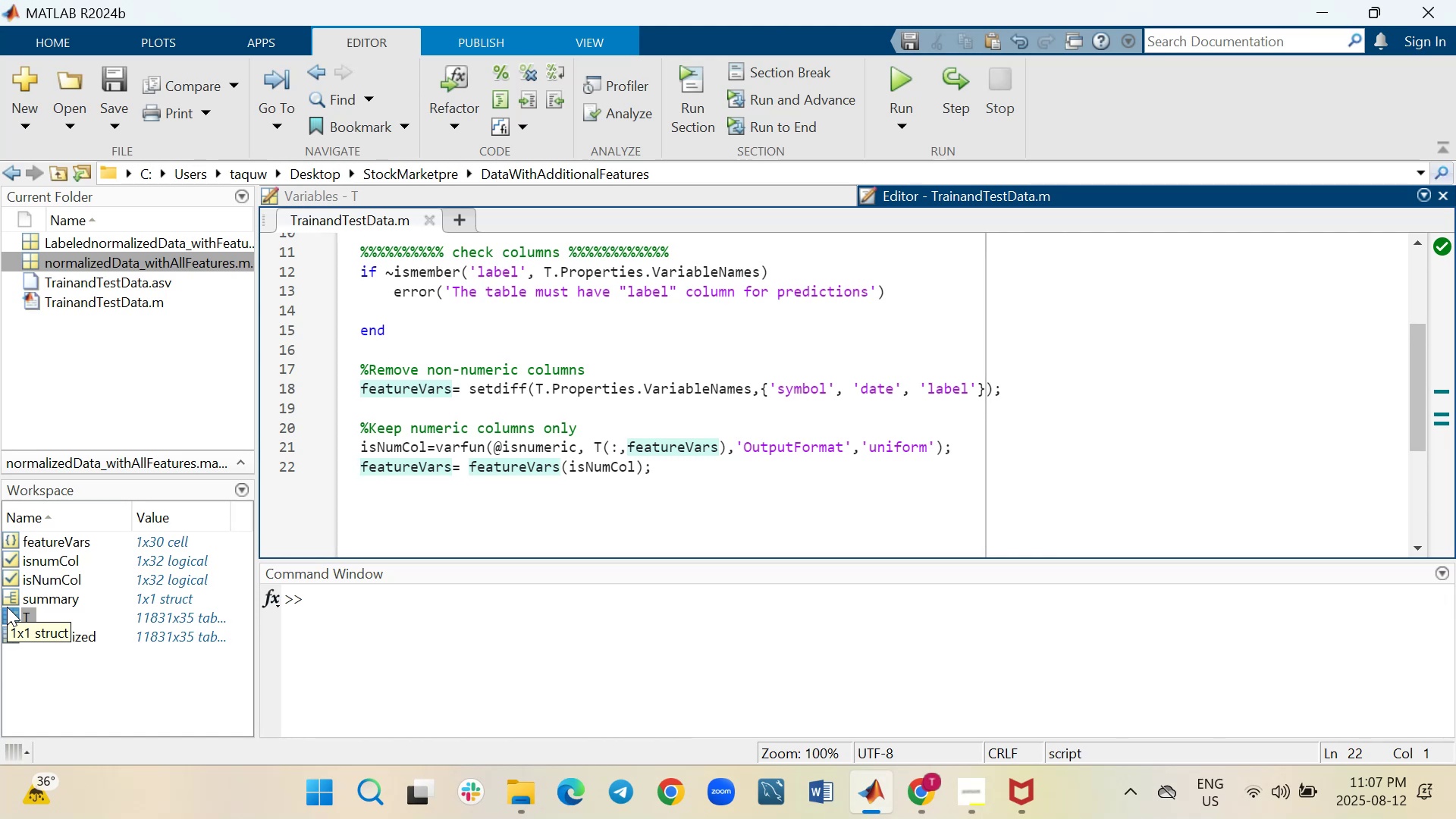 
wait(14.76)
 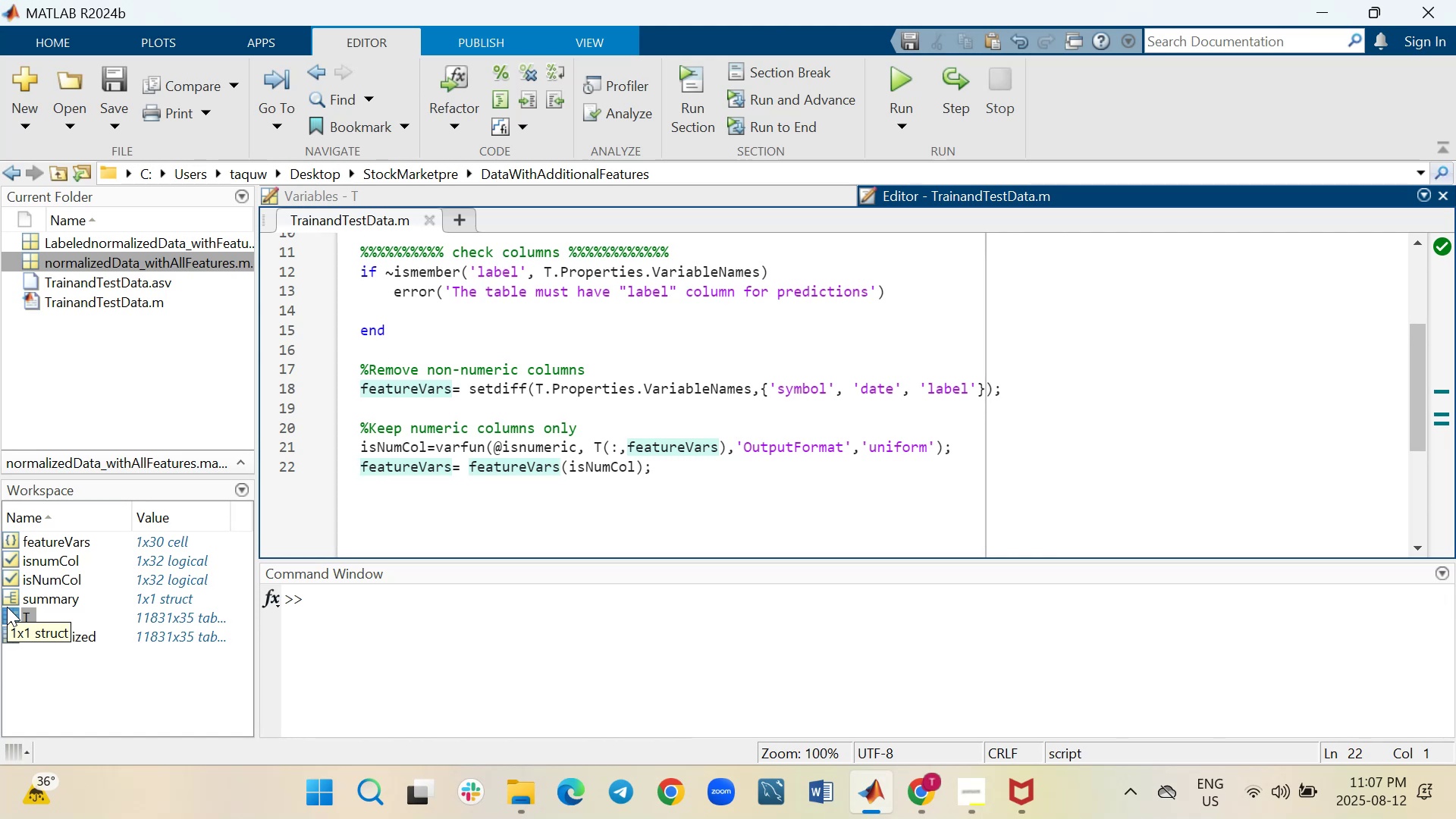 
double_click([15, 558])
 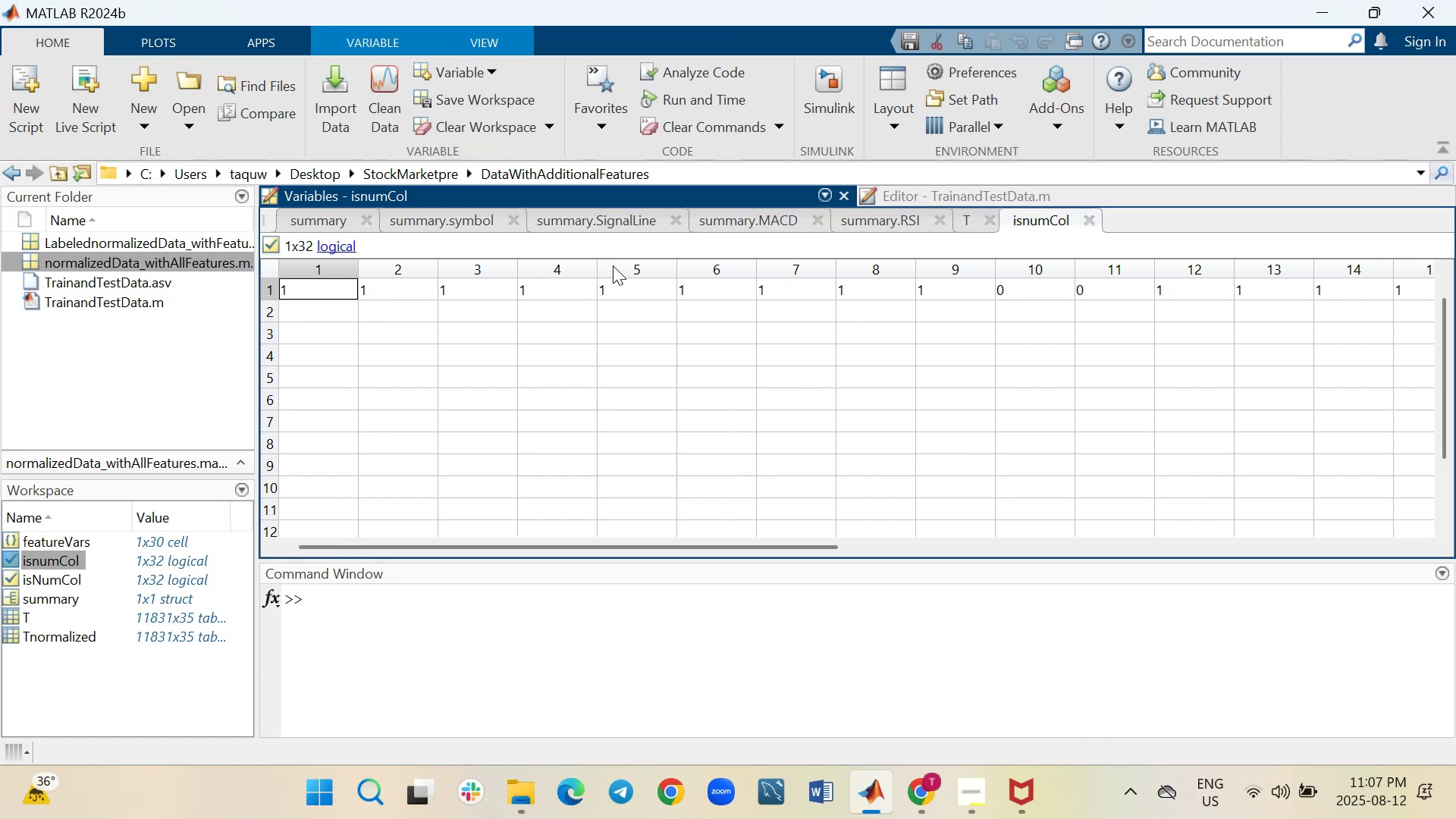 
left_click_drag(start_coordinate=[572, 546], to_coordinate=[1043, 535])
 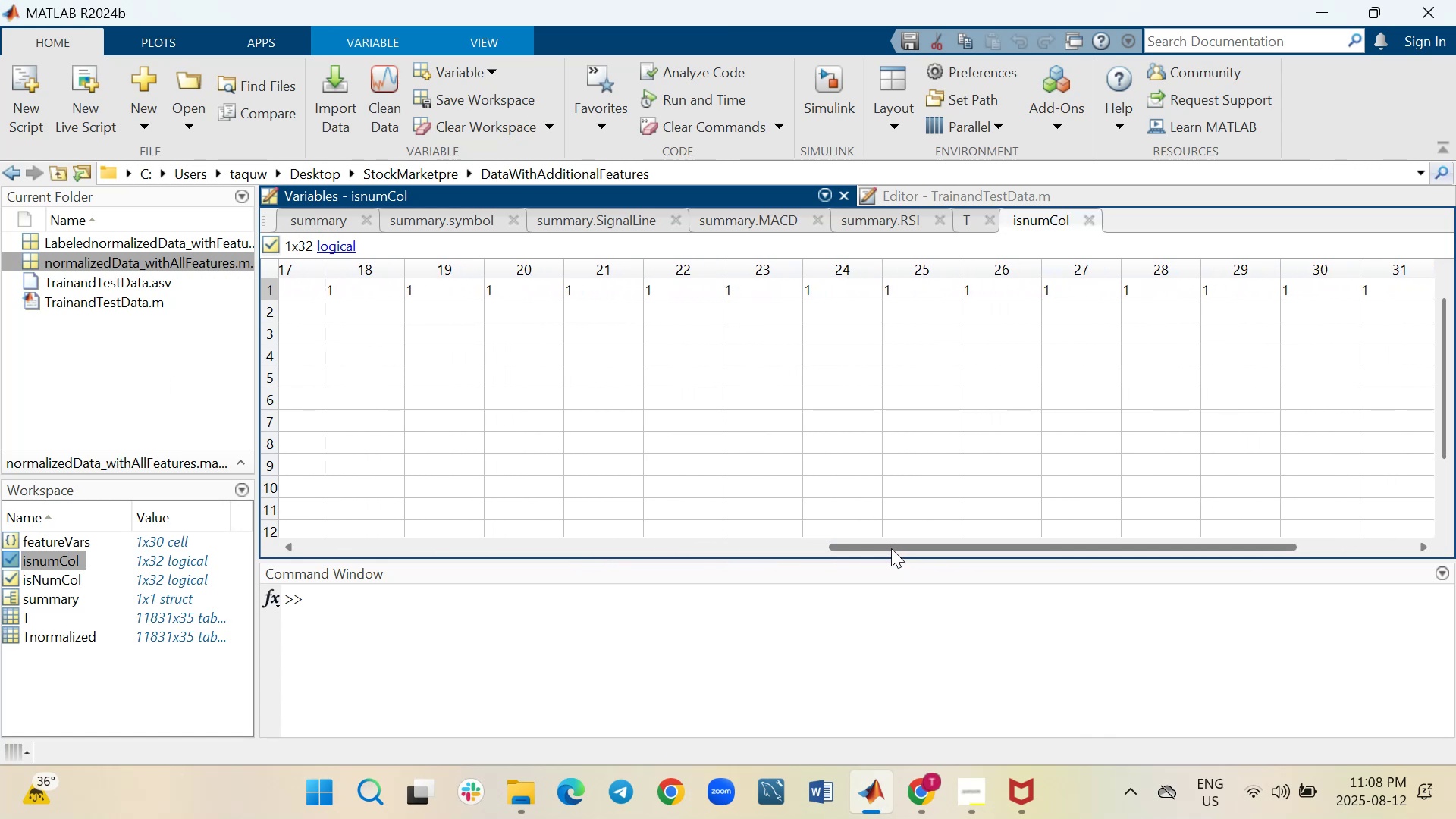 
left_click_drag(start_coordinate=[886, 548], to_coordinate=[350, 529])
 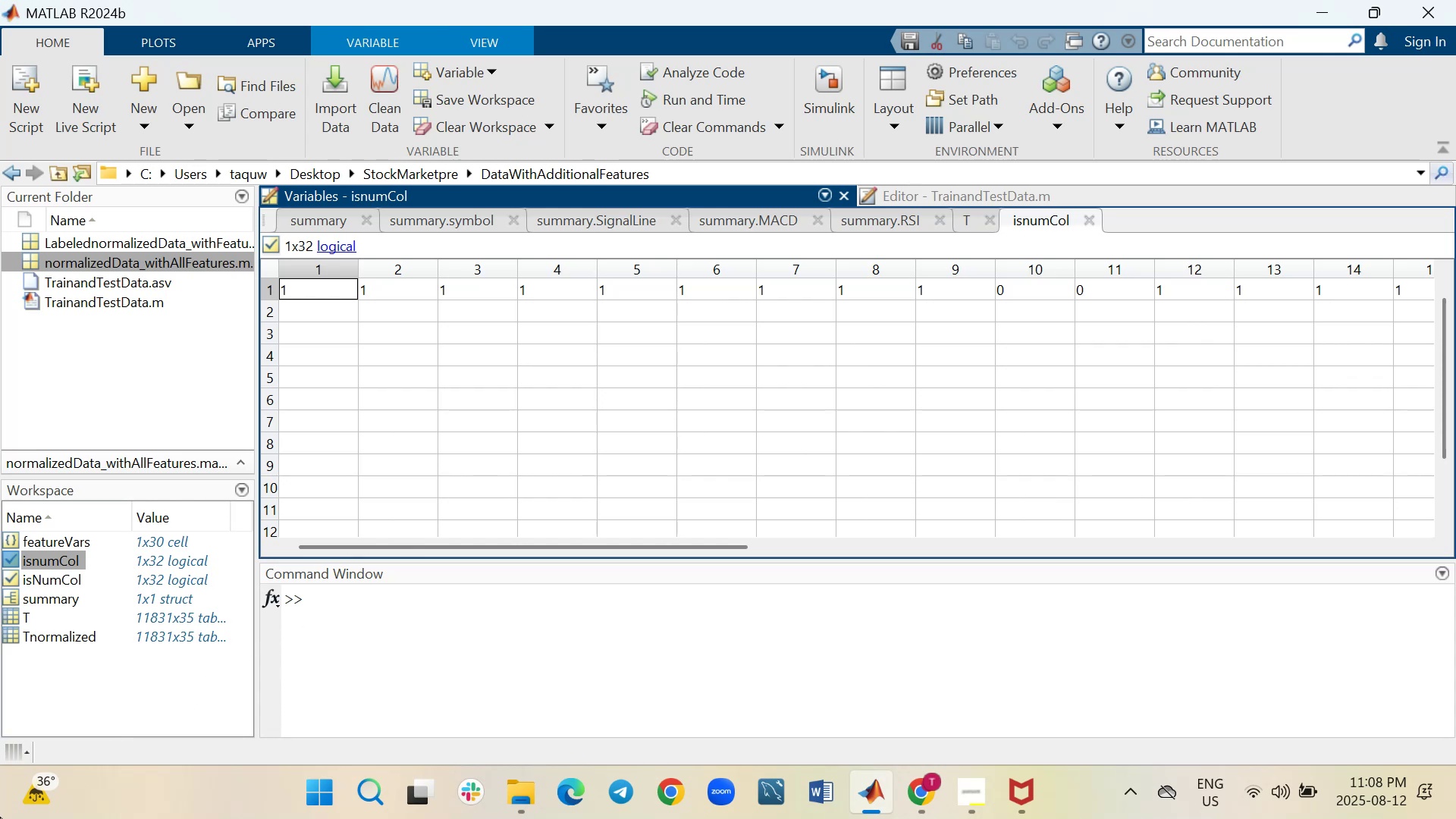 
wait(22.98)
 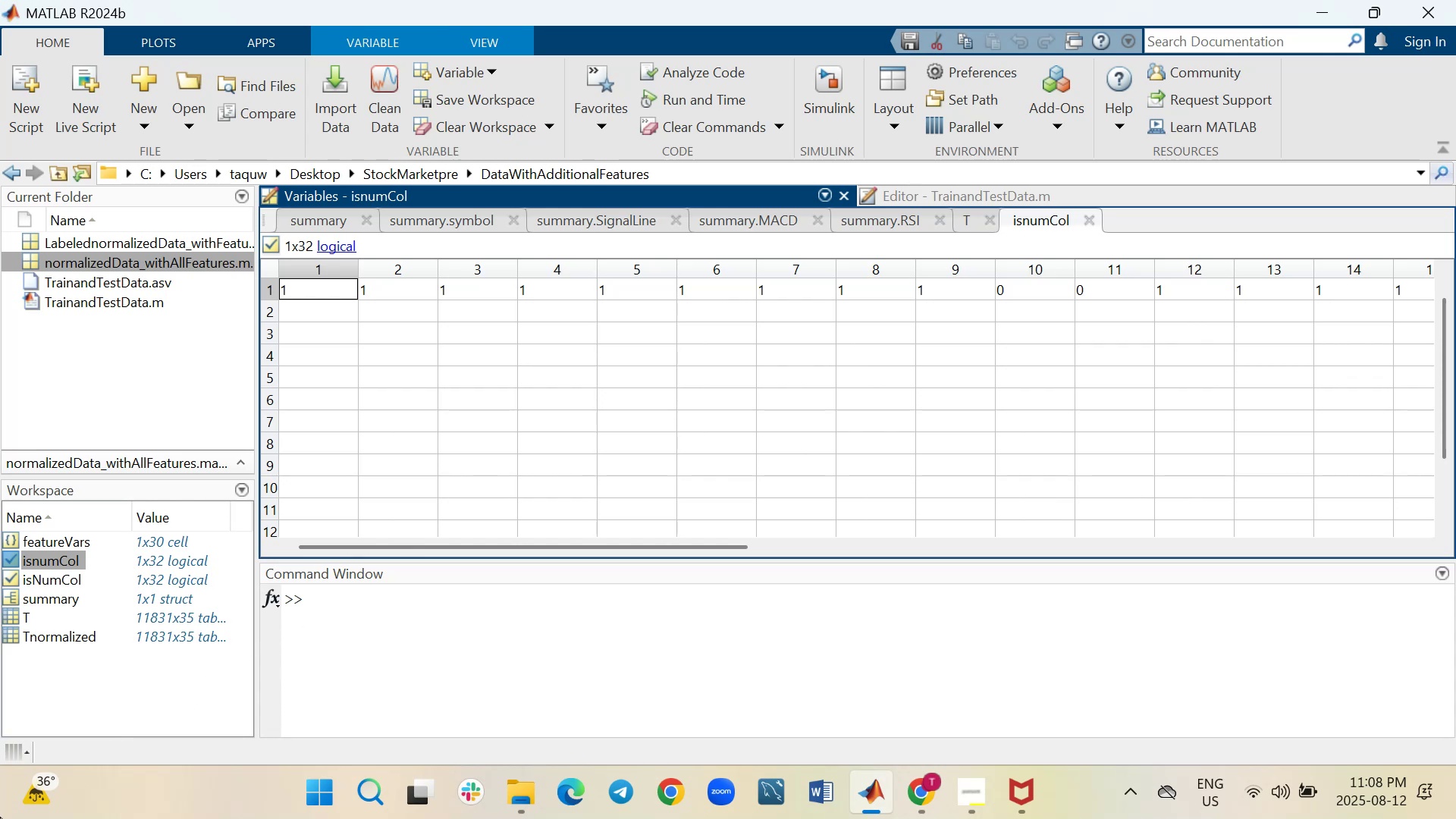 
left_click([15, 579])
 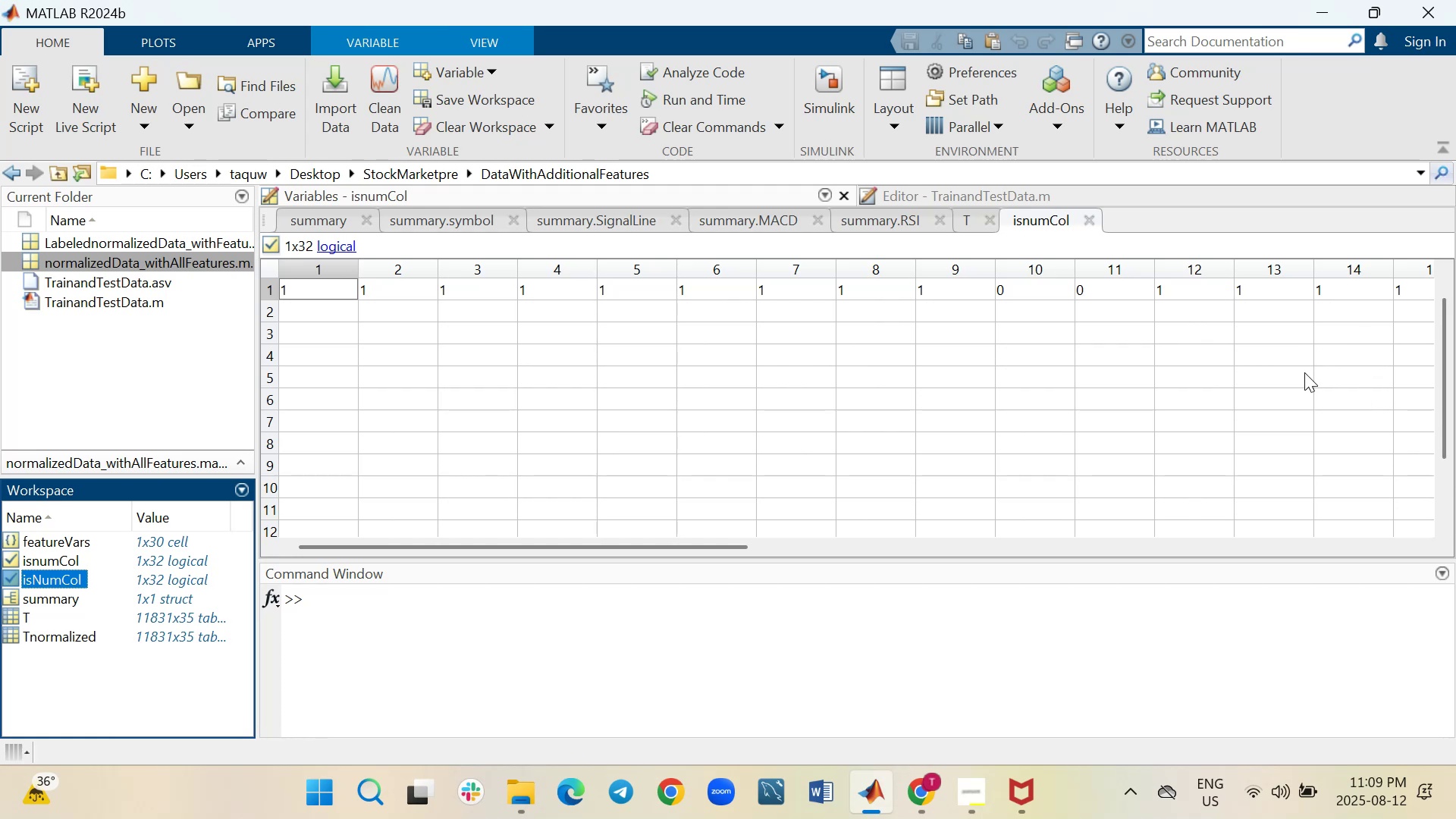 
wait(32.58)
 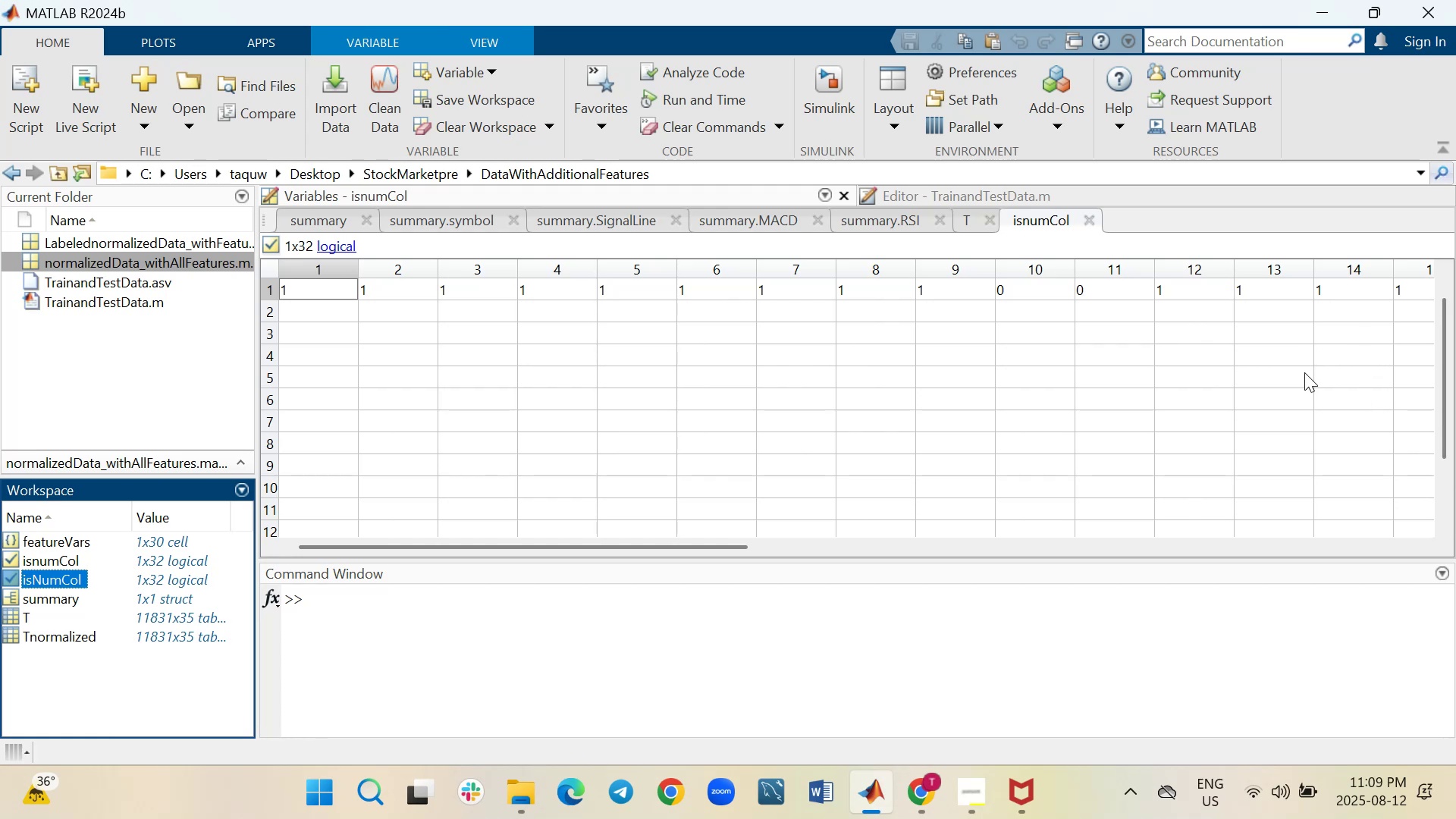 
double_click([5, 561])
 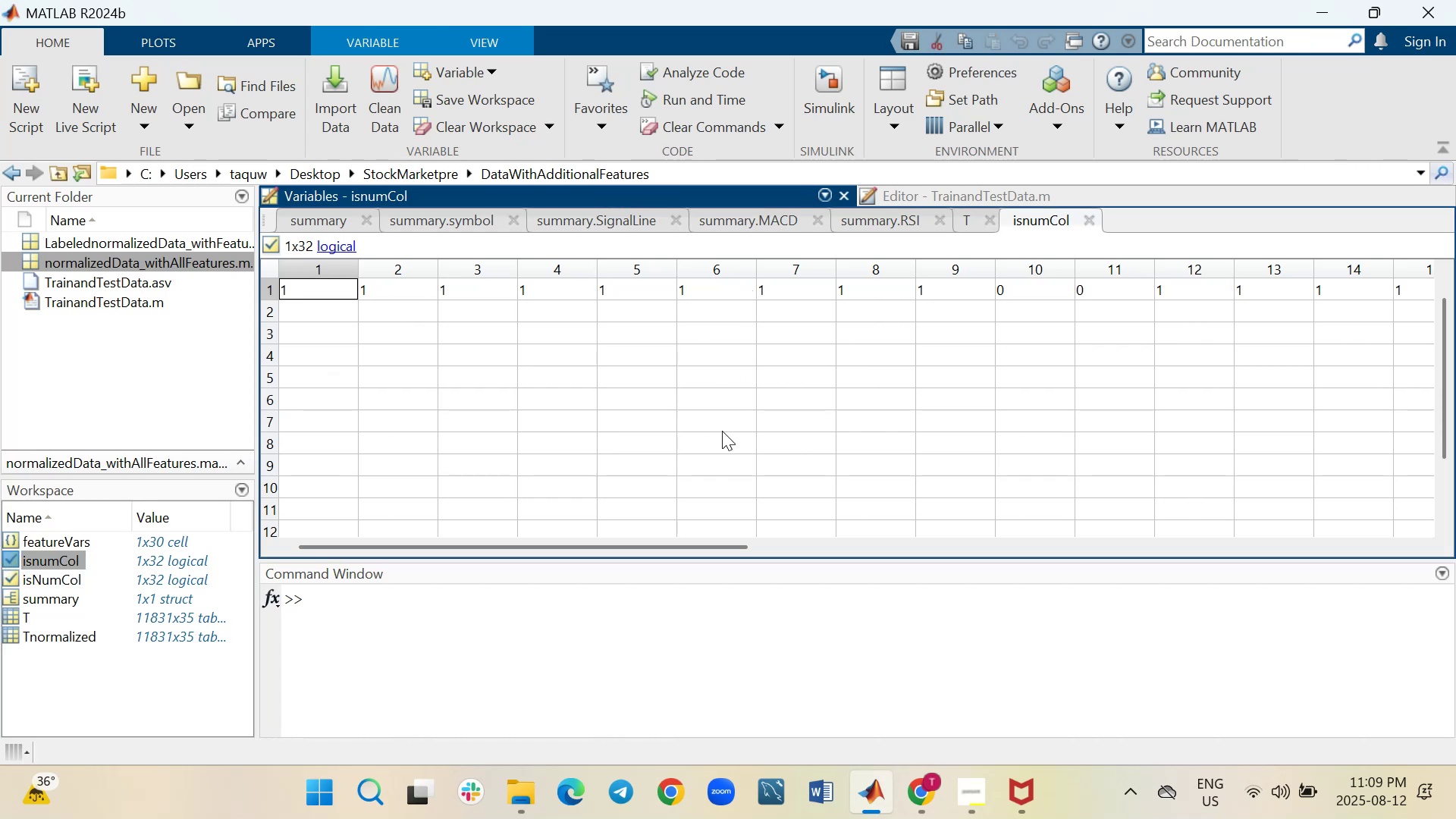 
wait(6.2)
 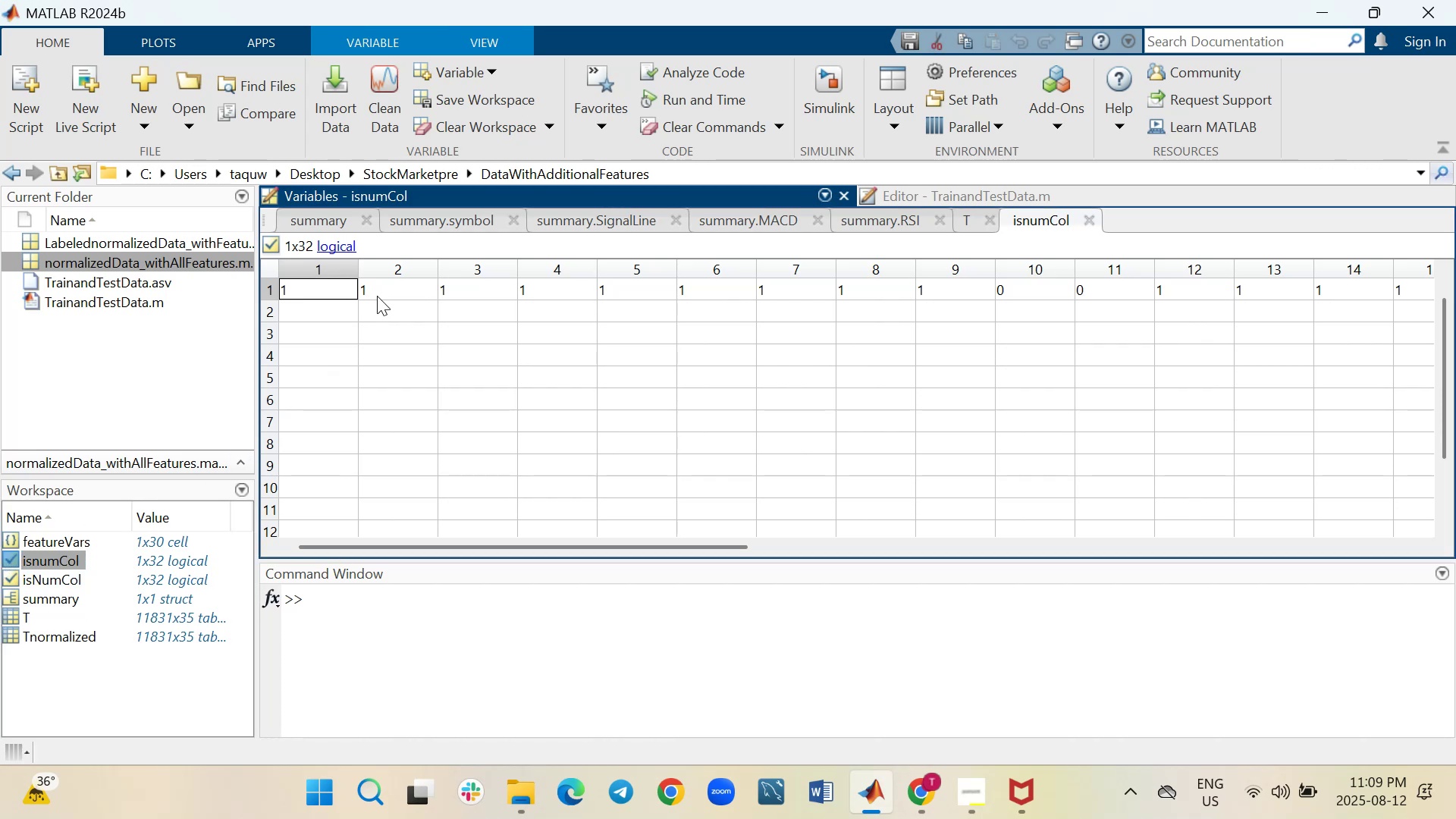 
left_click_drag(start_coordinate=[692, 547], to_coordinate=[1286, 539])
 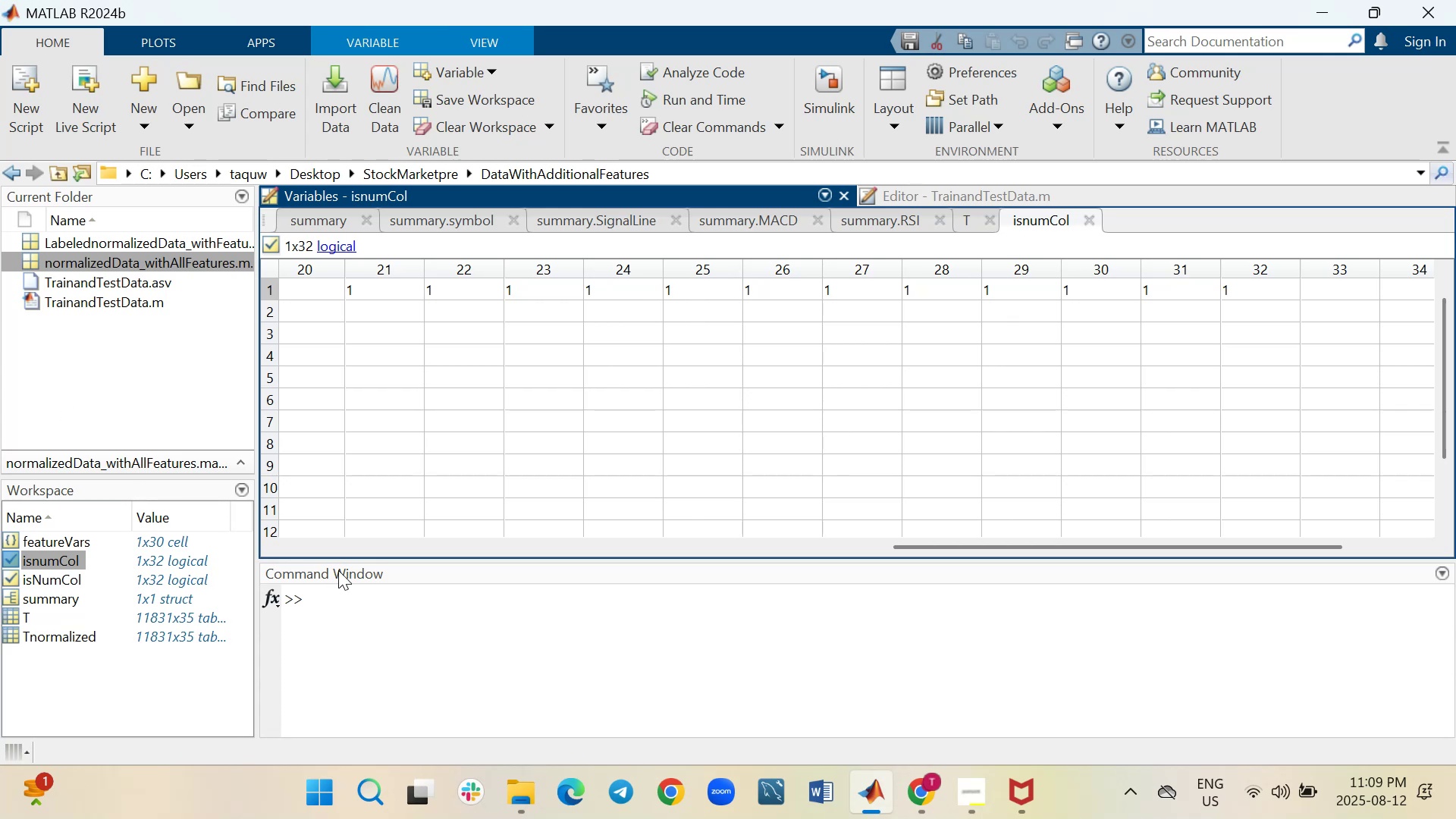 
wait(17.95)
 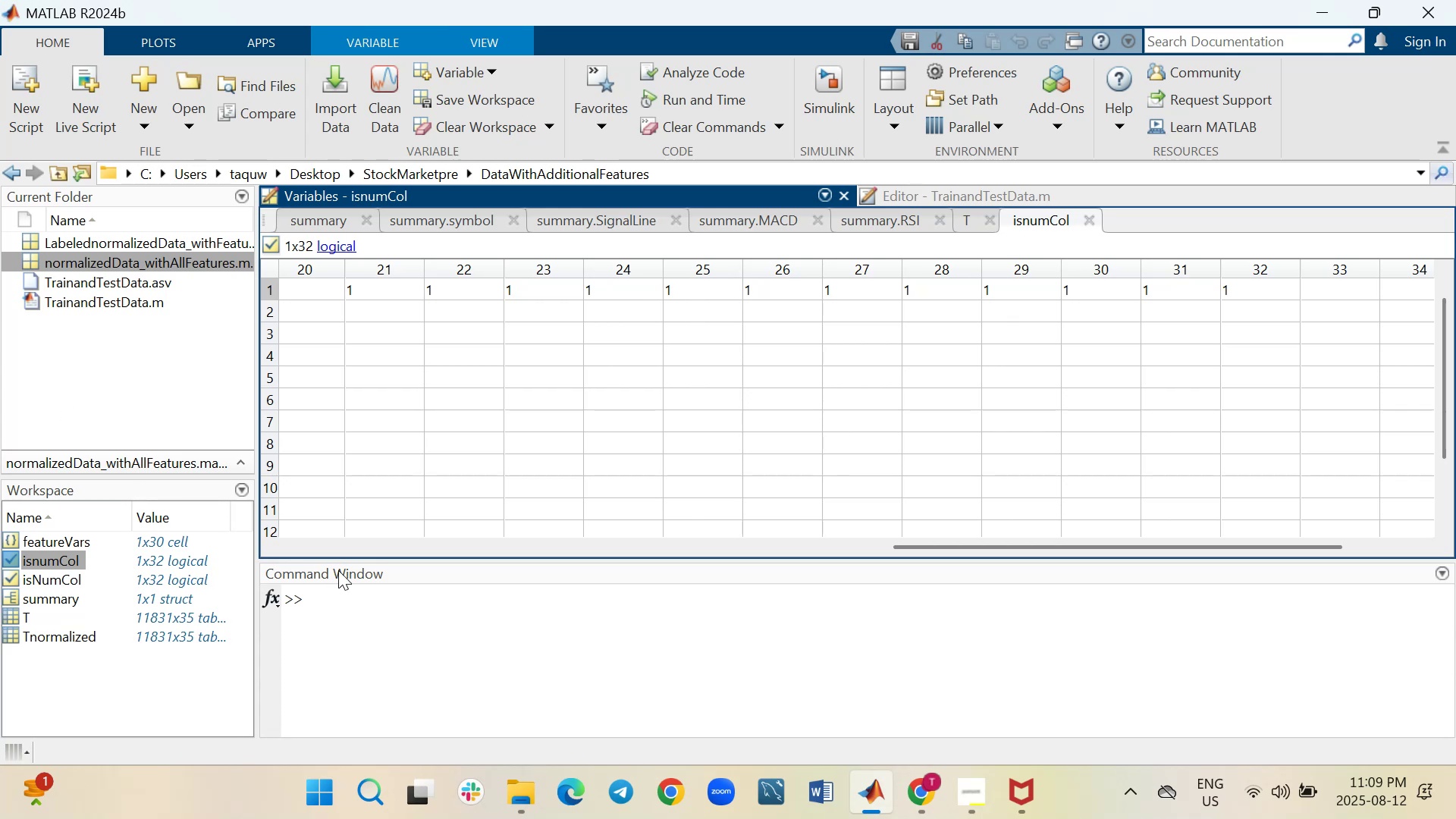 
double_click([8, 618])
 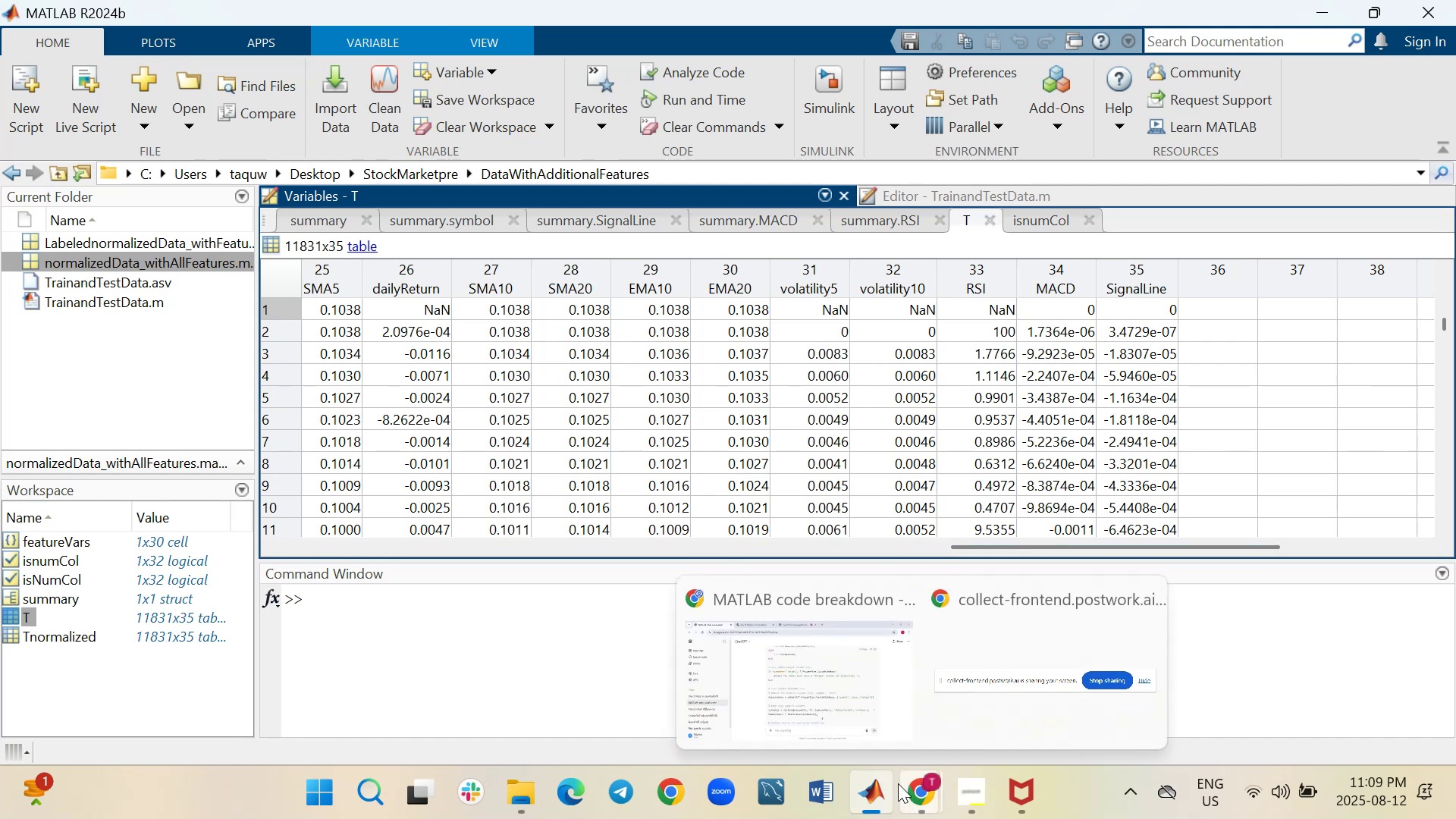 
wait(6.25)
 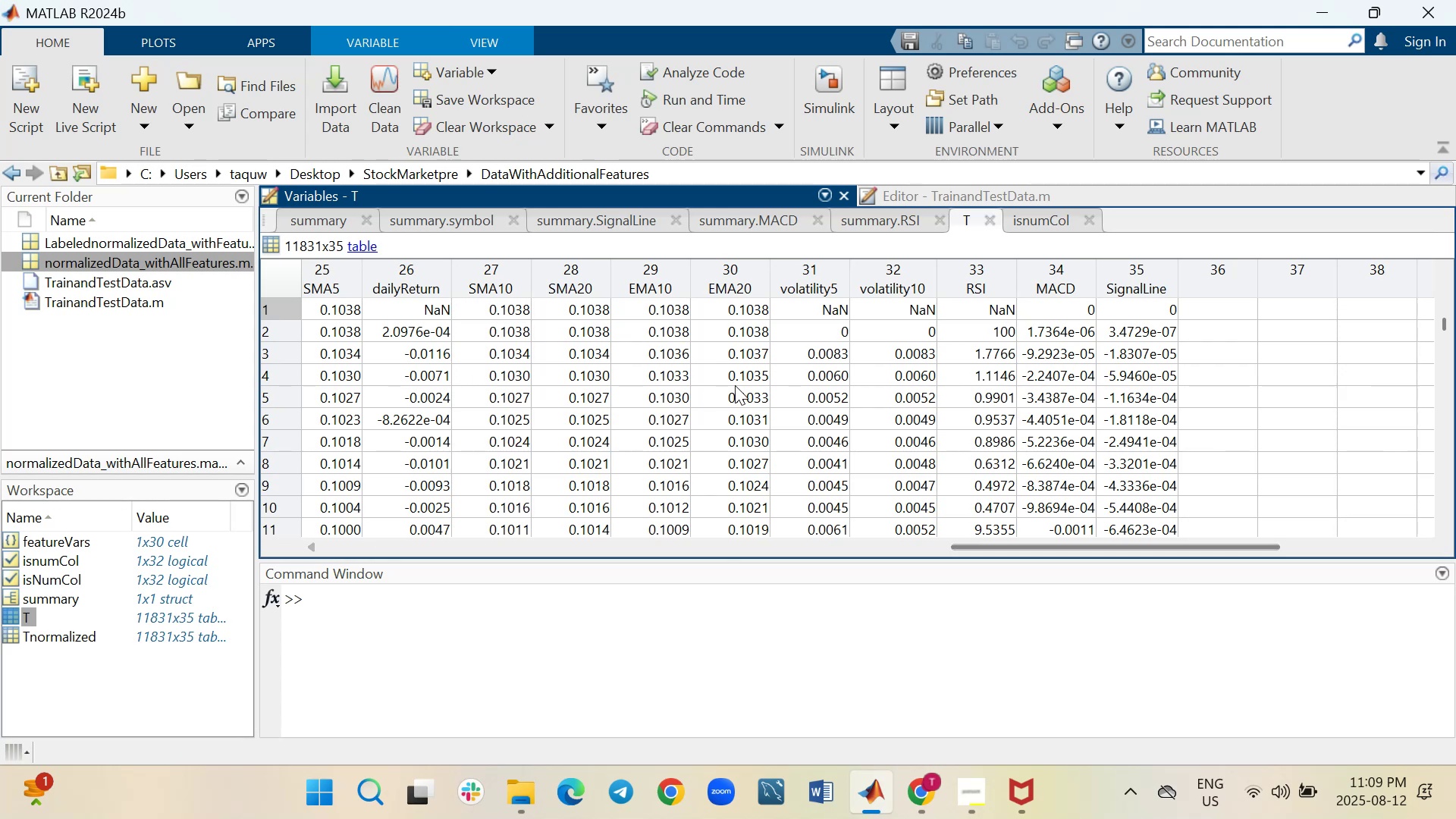 
left_click([837, 705])
 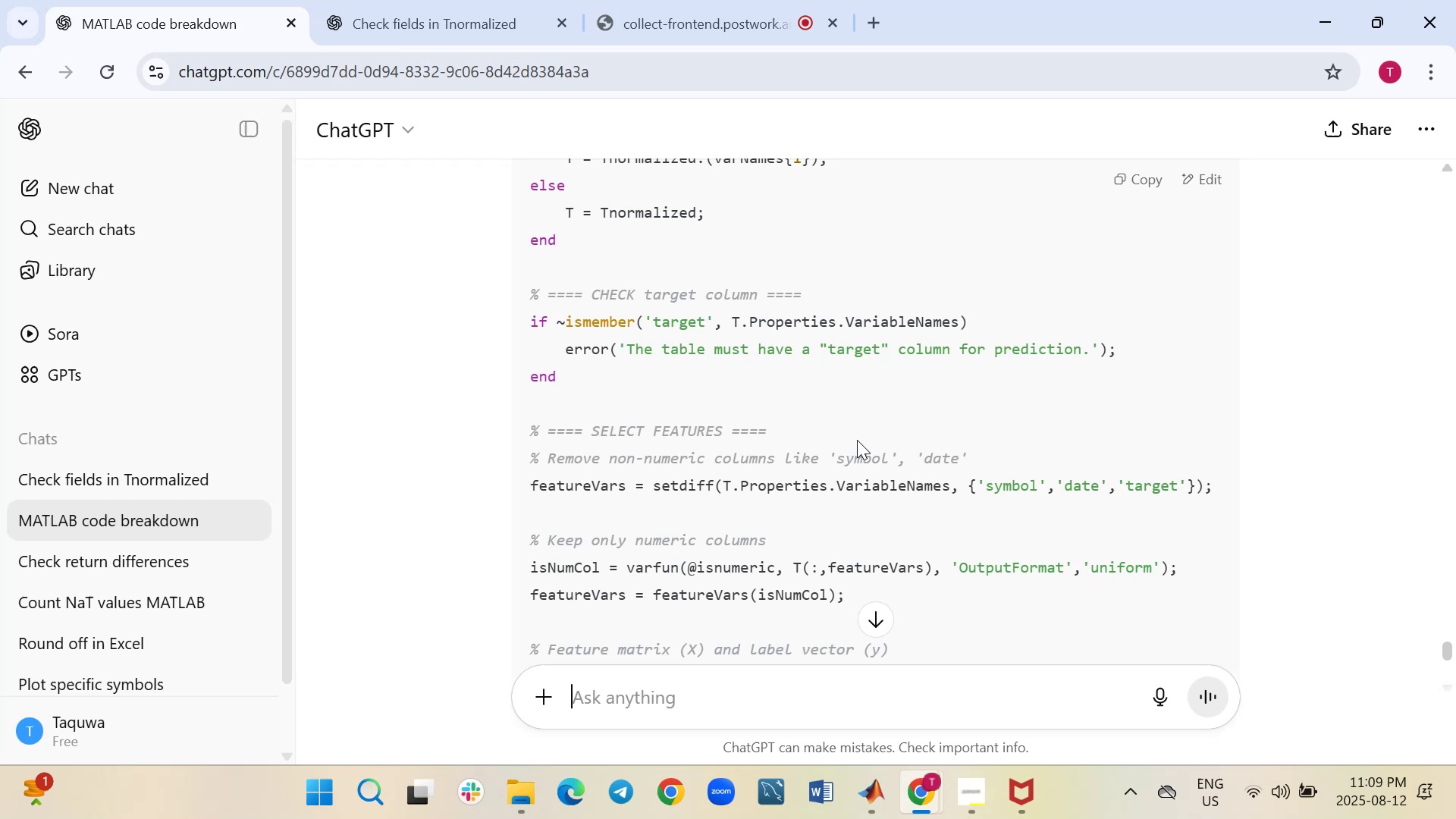 
wait(5.94)
 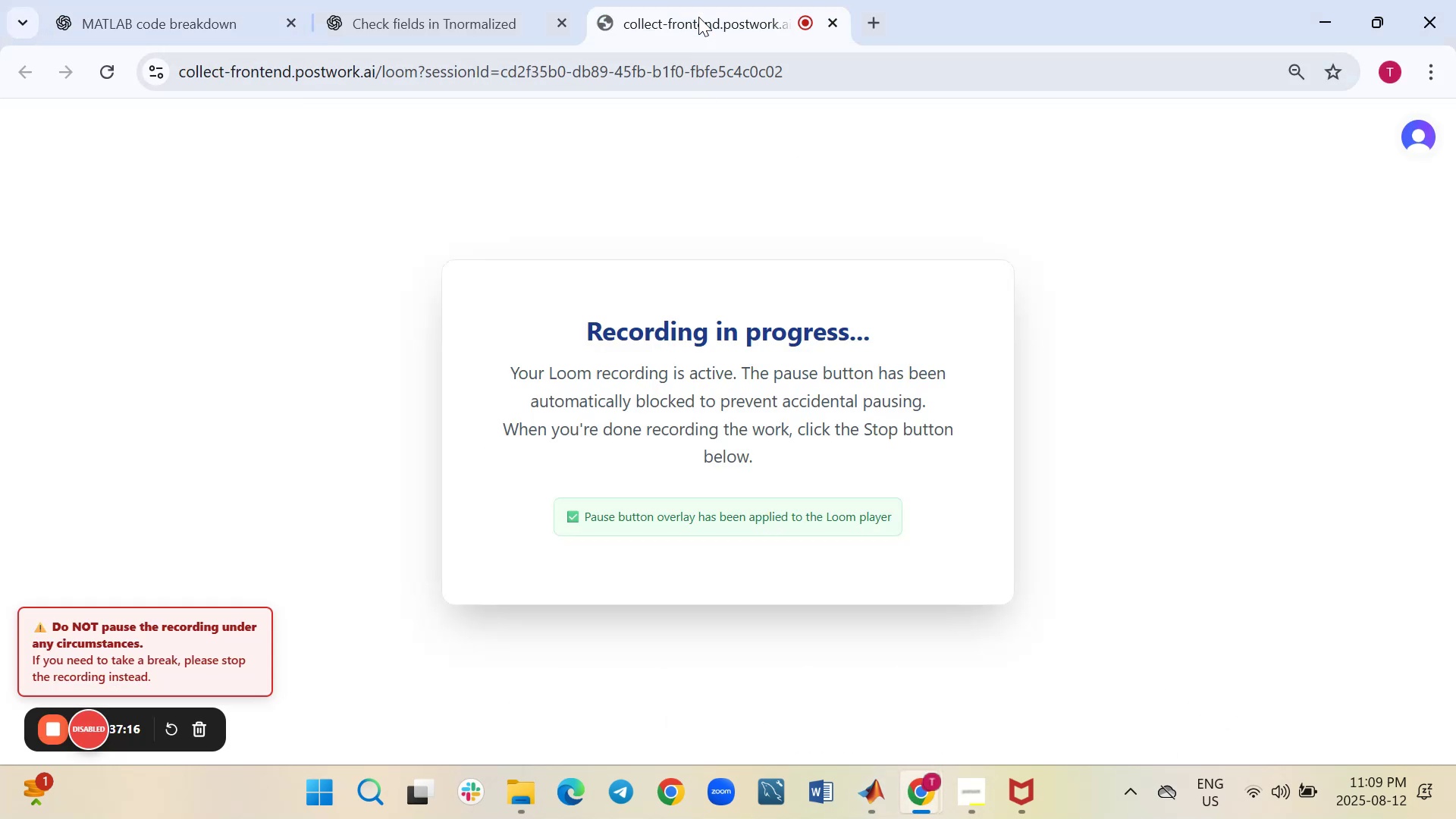 
mouse_move([889, 792])
 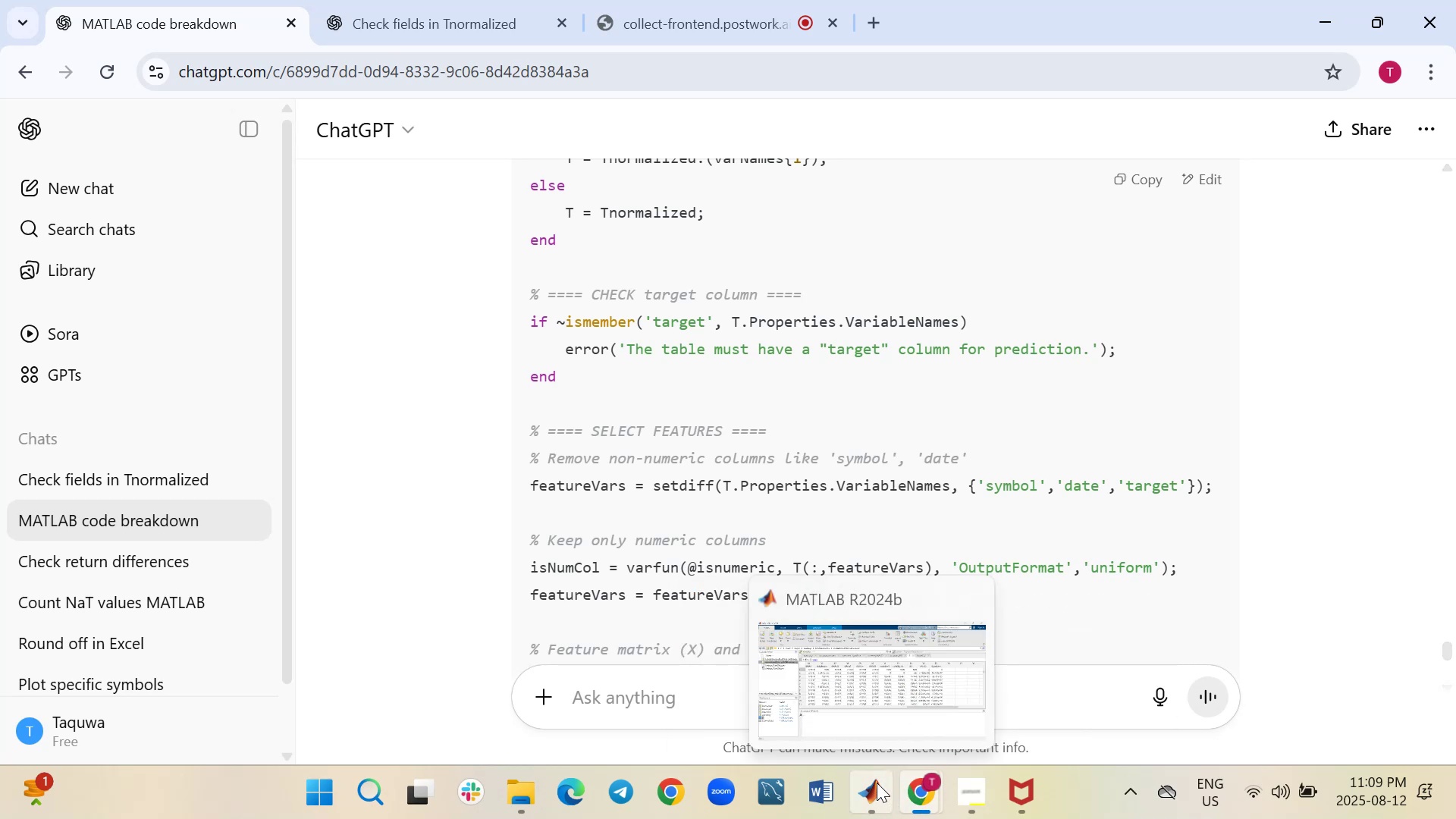 
left_click([874, 695])
 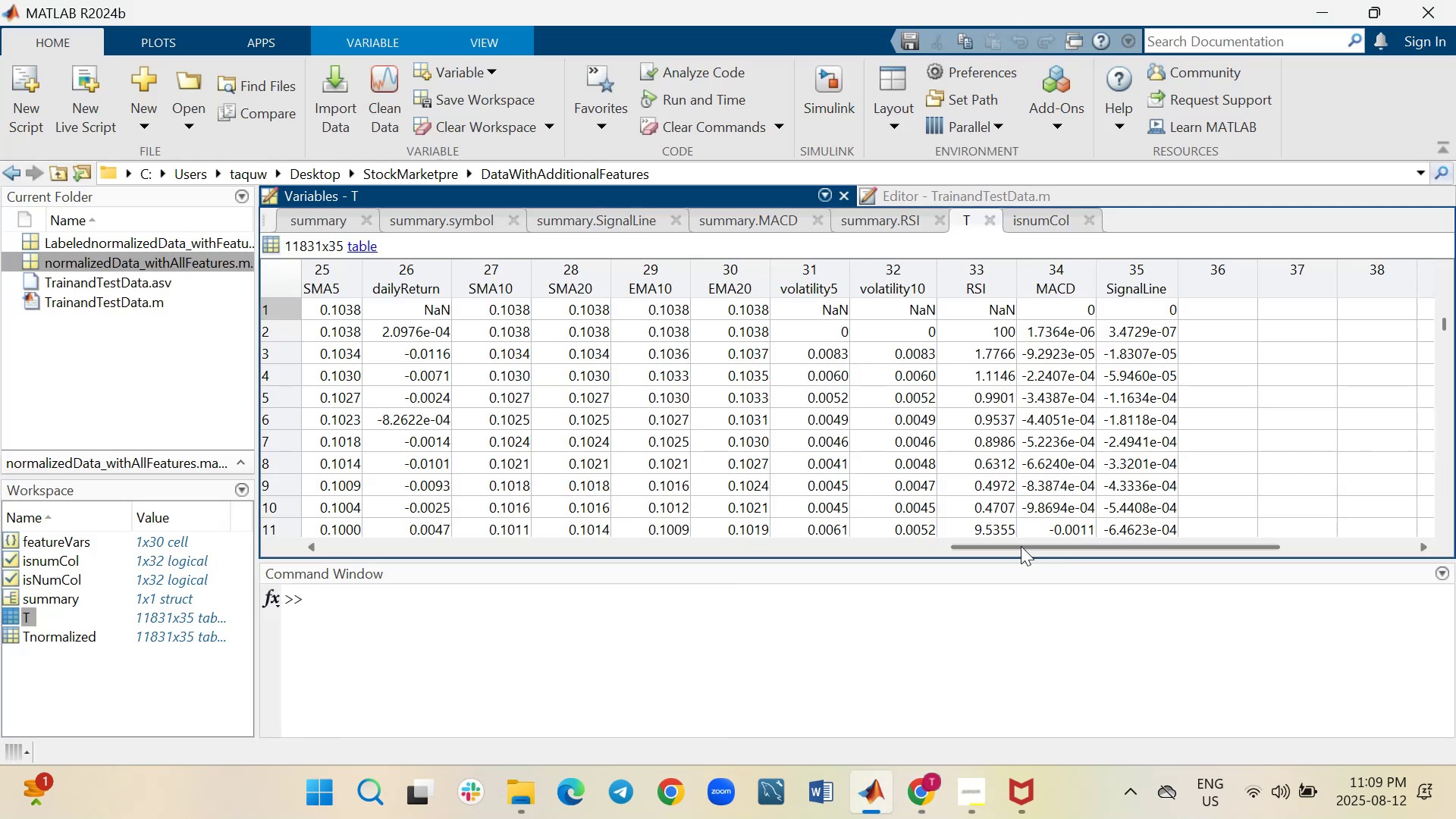 
left_click_drag(start_coordinate=[1017, 545], to_coordinate=[1006, 547])
 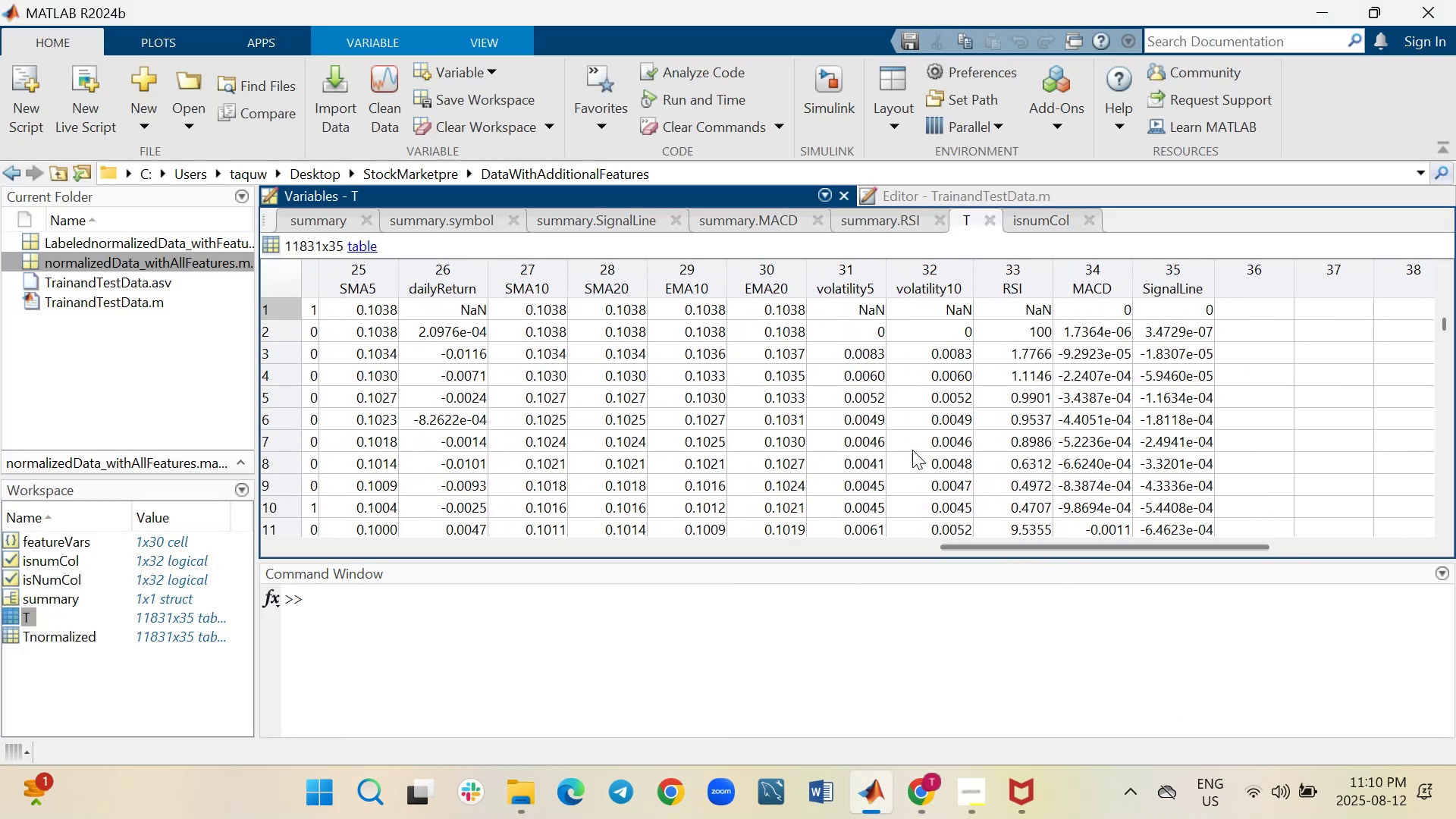 
scroll: coordinate [912, 450], scroll_direction: down, amount: 2.0
 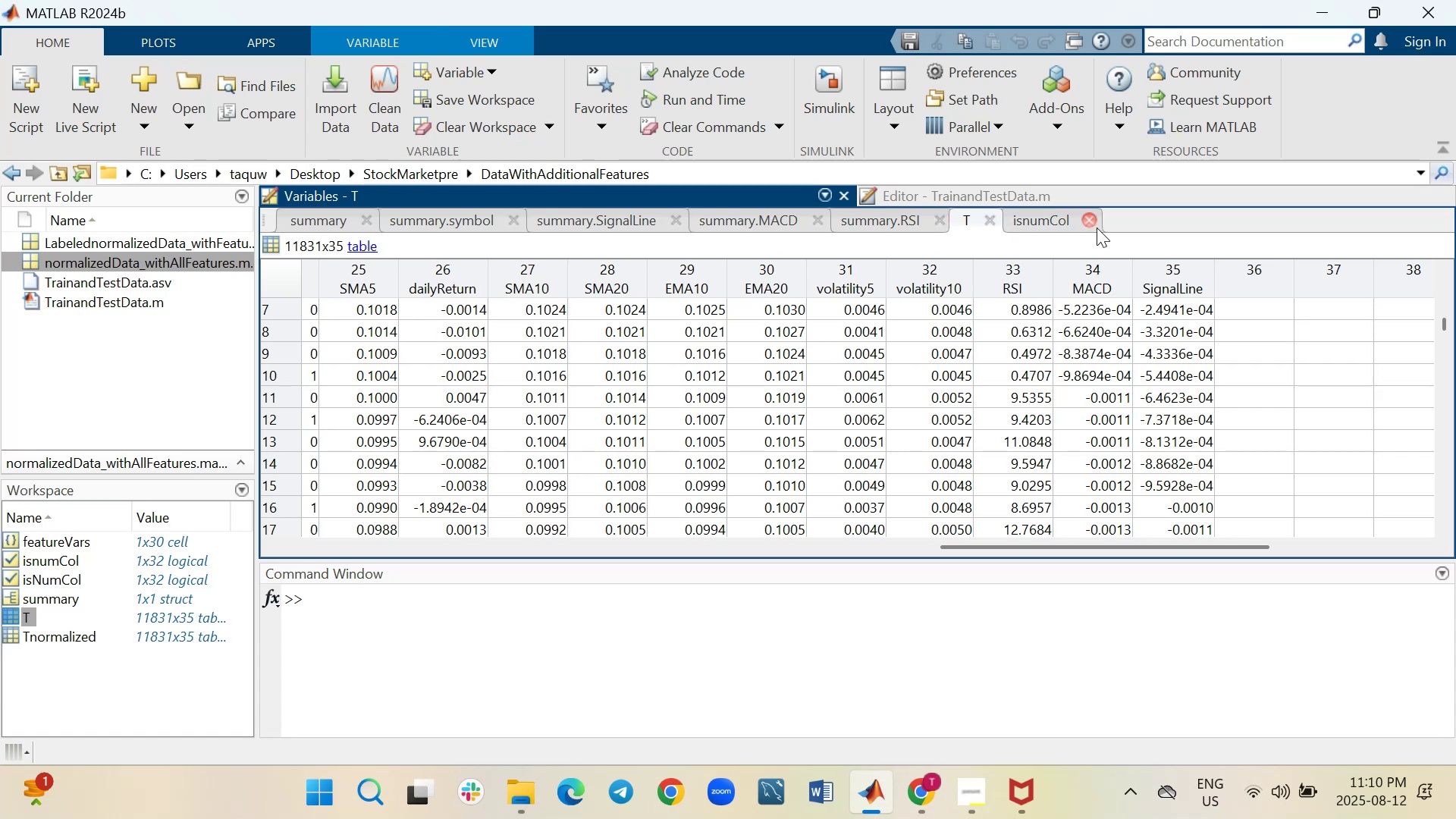 
left_click([1084, 223])
 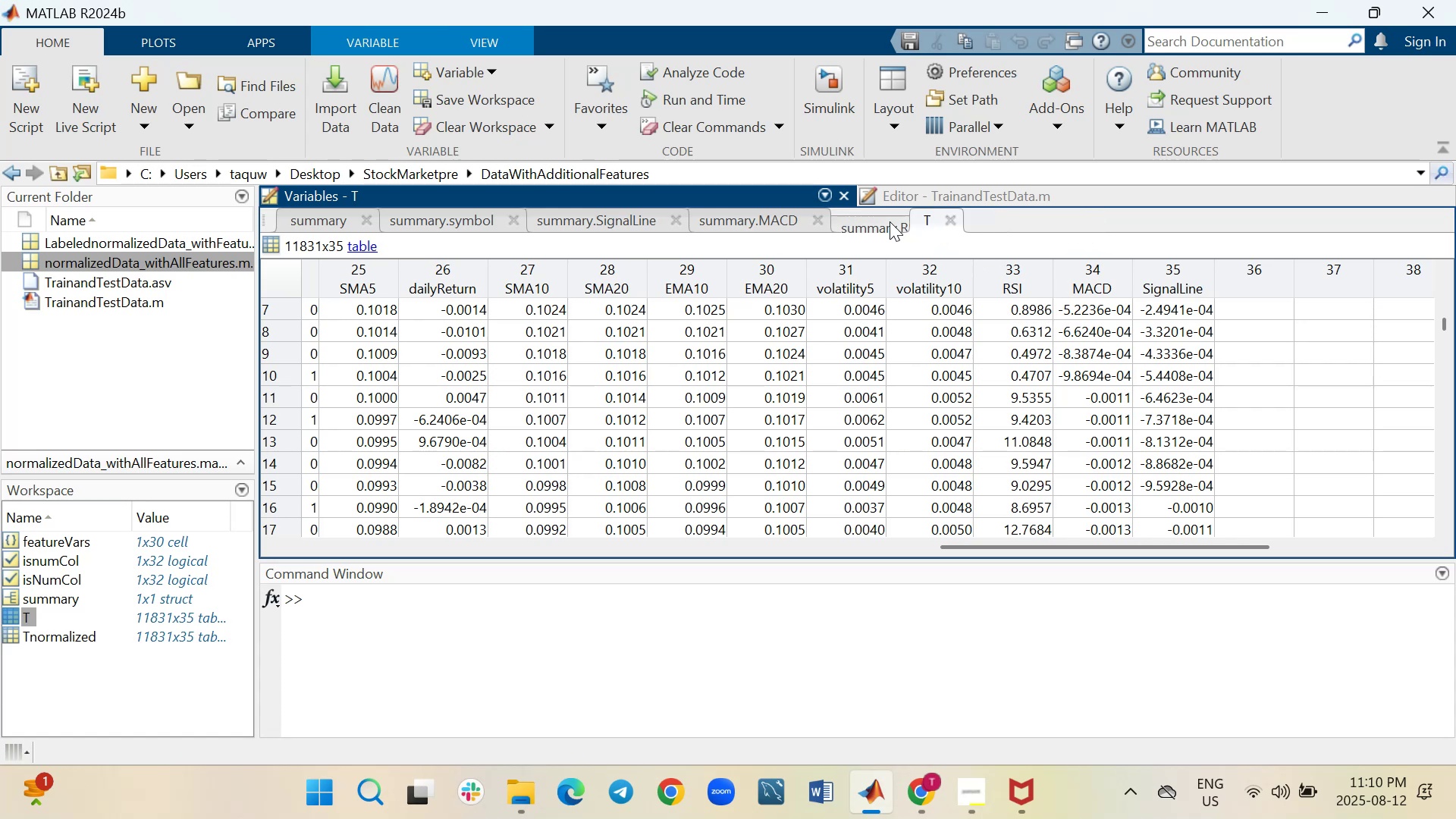 
left_click([816, 224])
 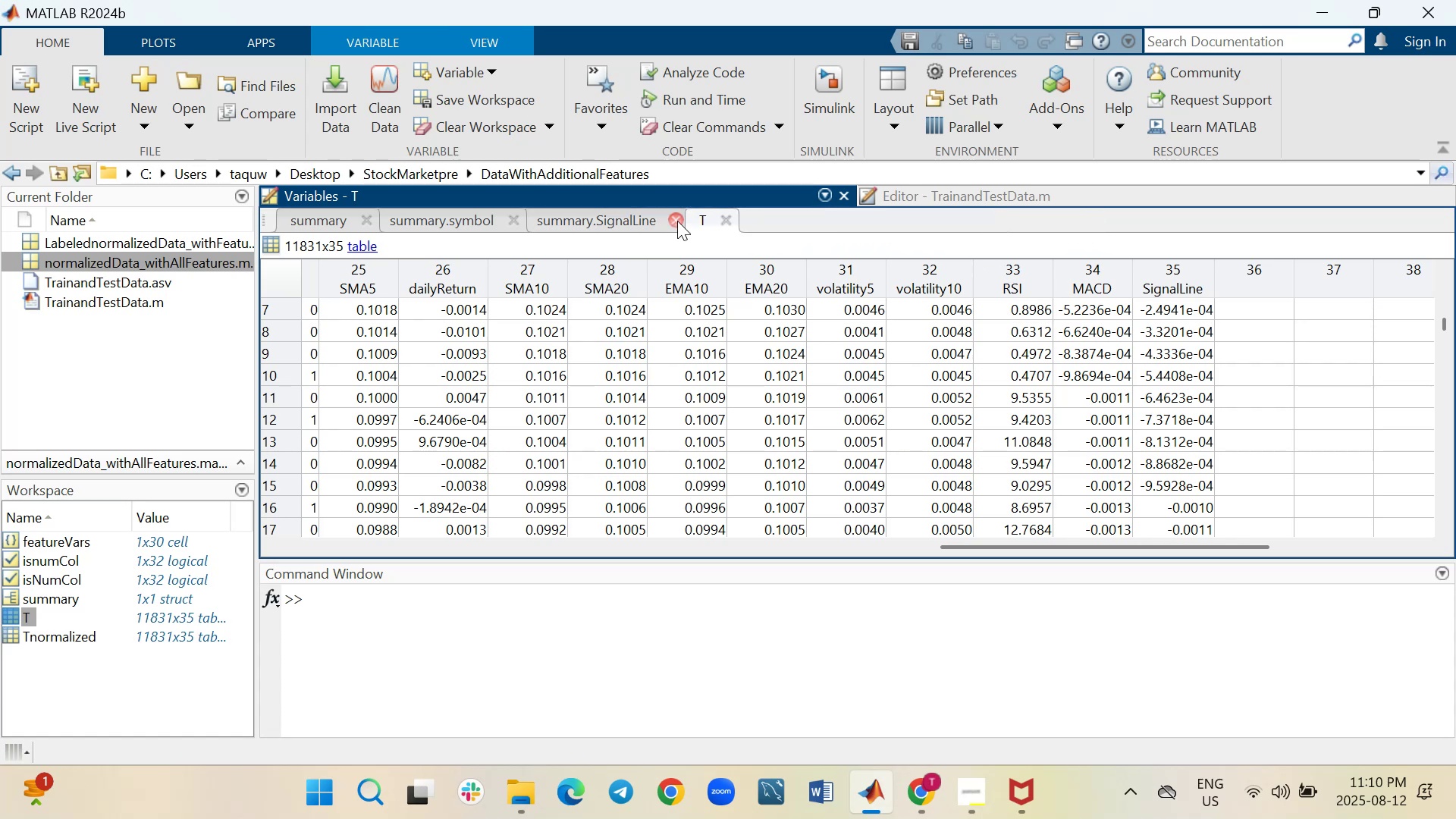 
left_click([679, 221])
 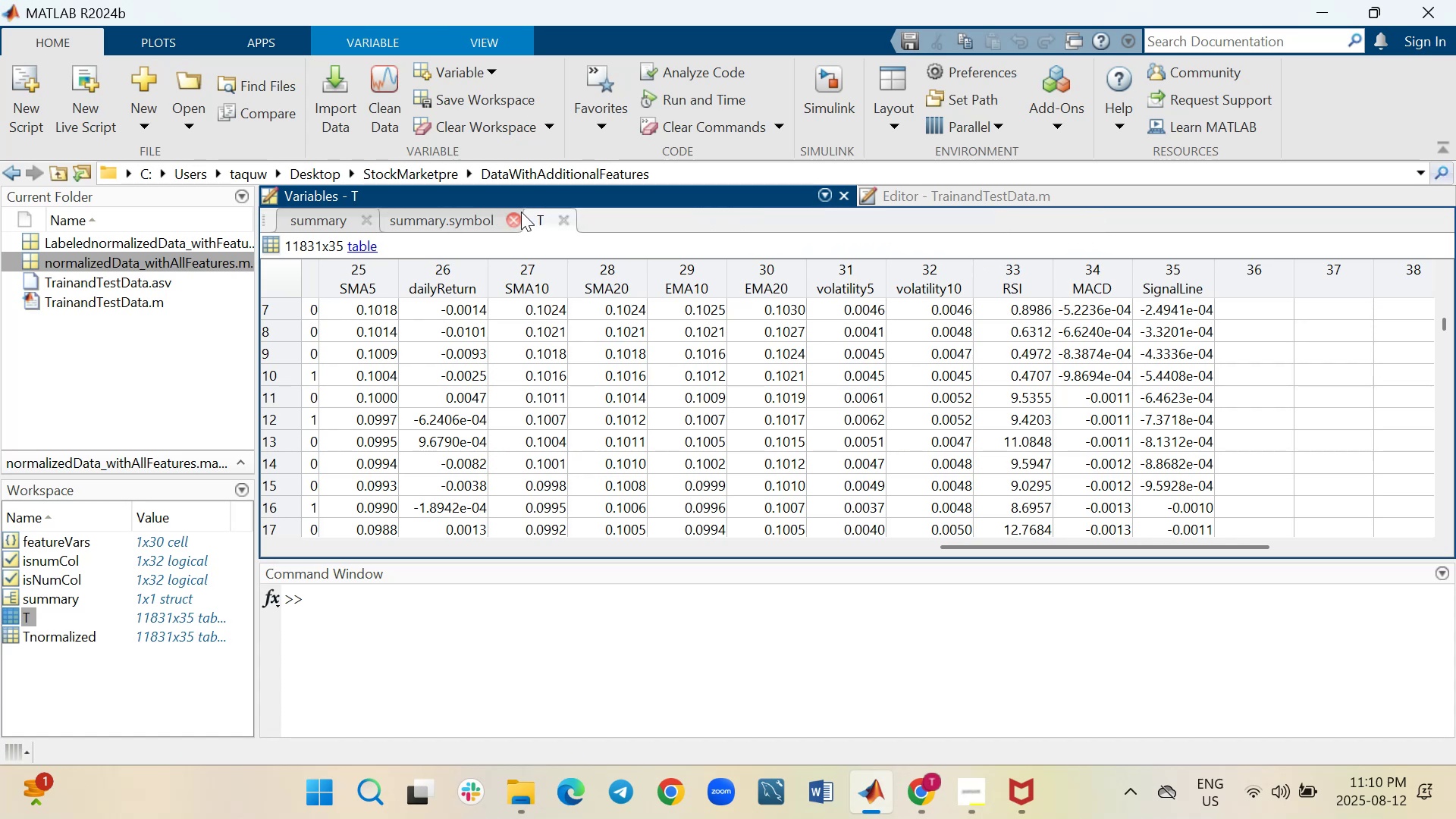 
left_click([515, 214])
 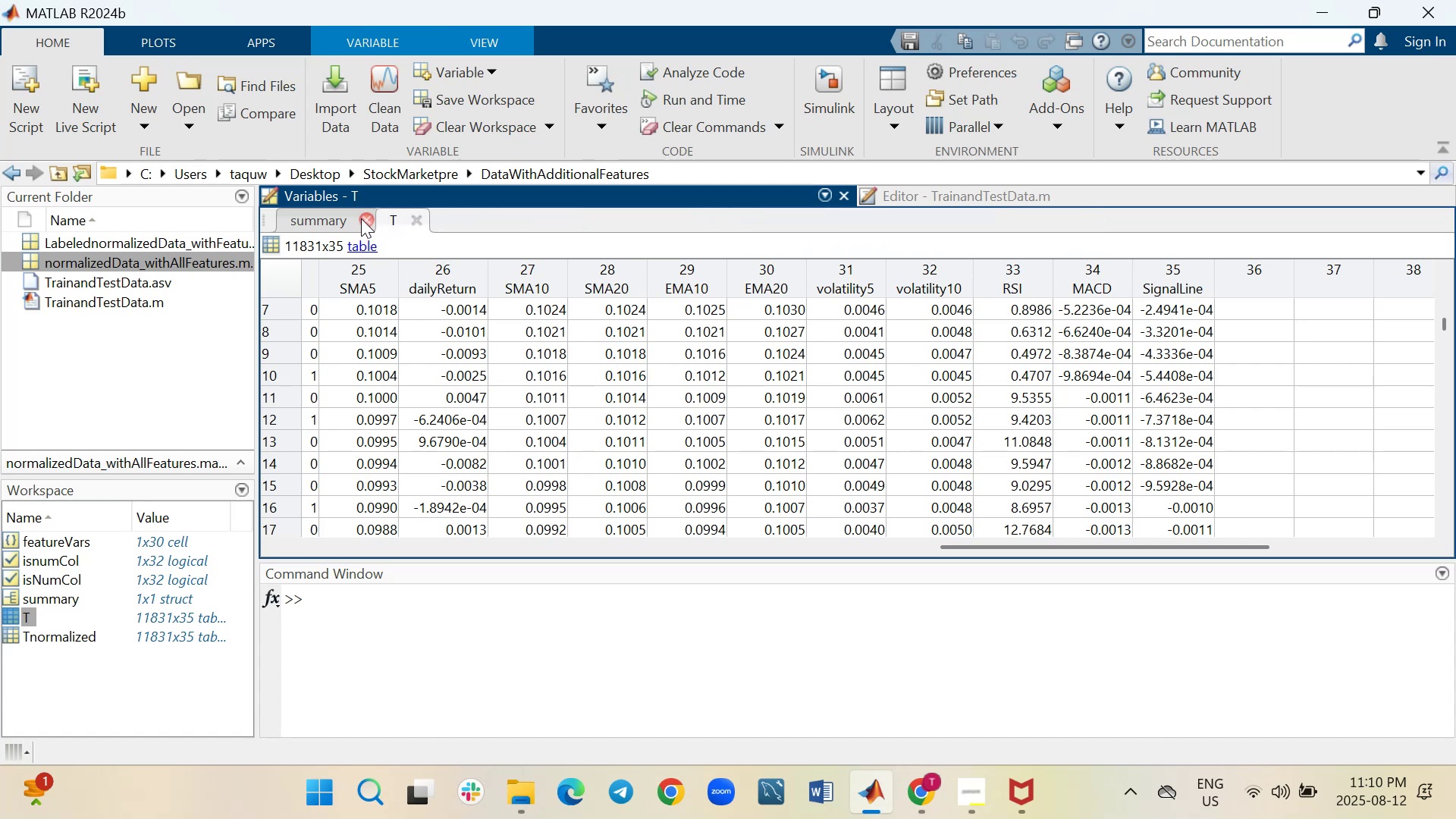 
left_click([362, 218])
 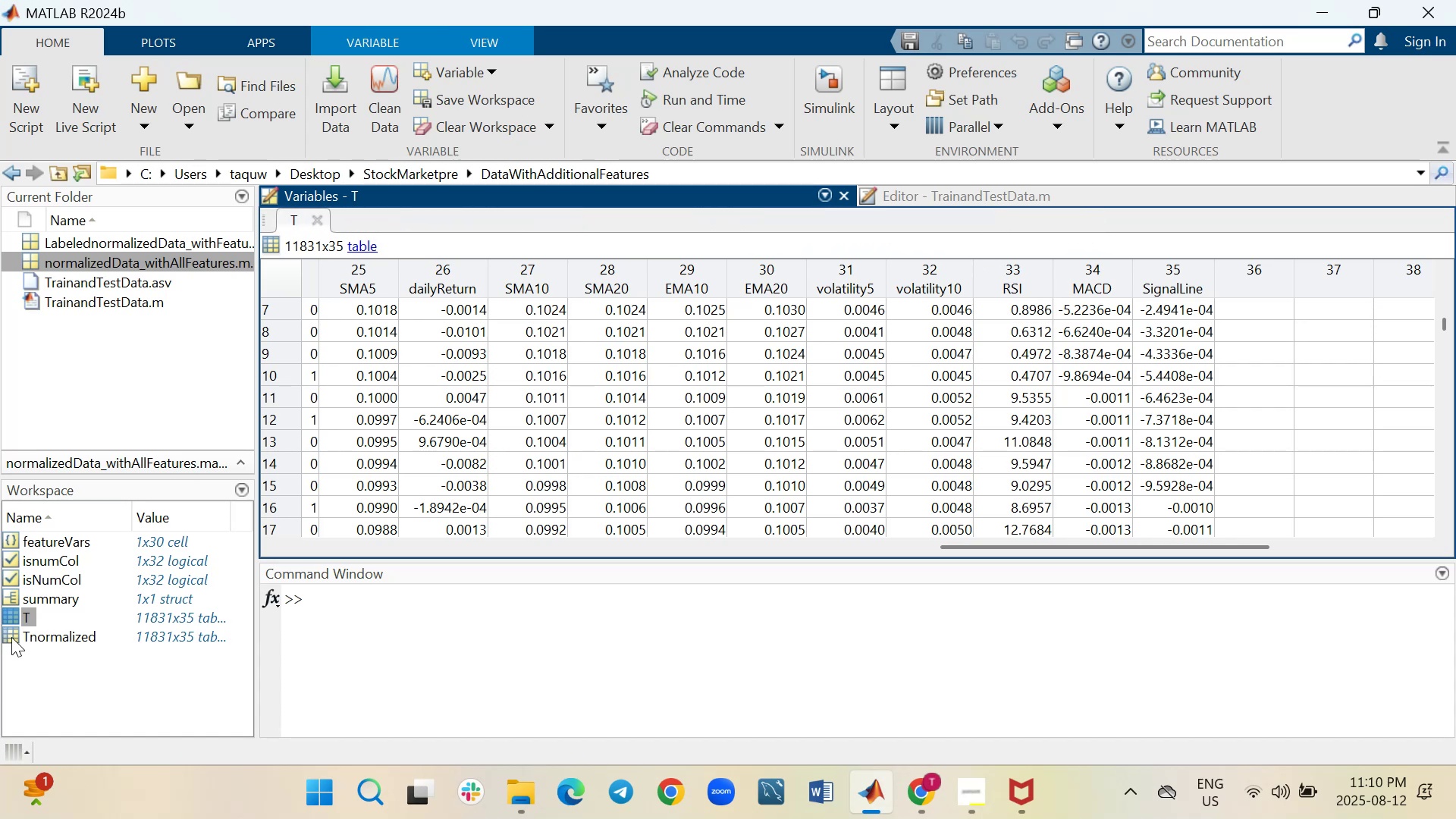 
double_click([10, 636])
 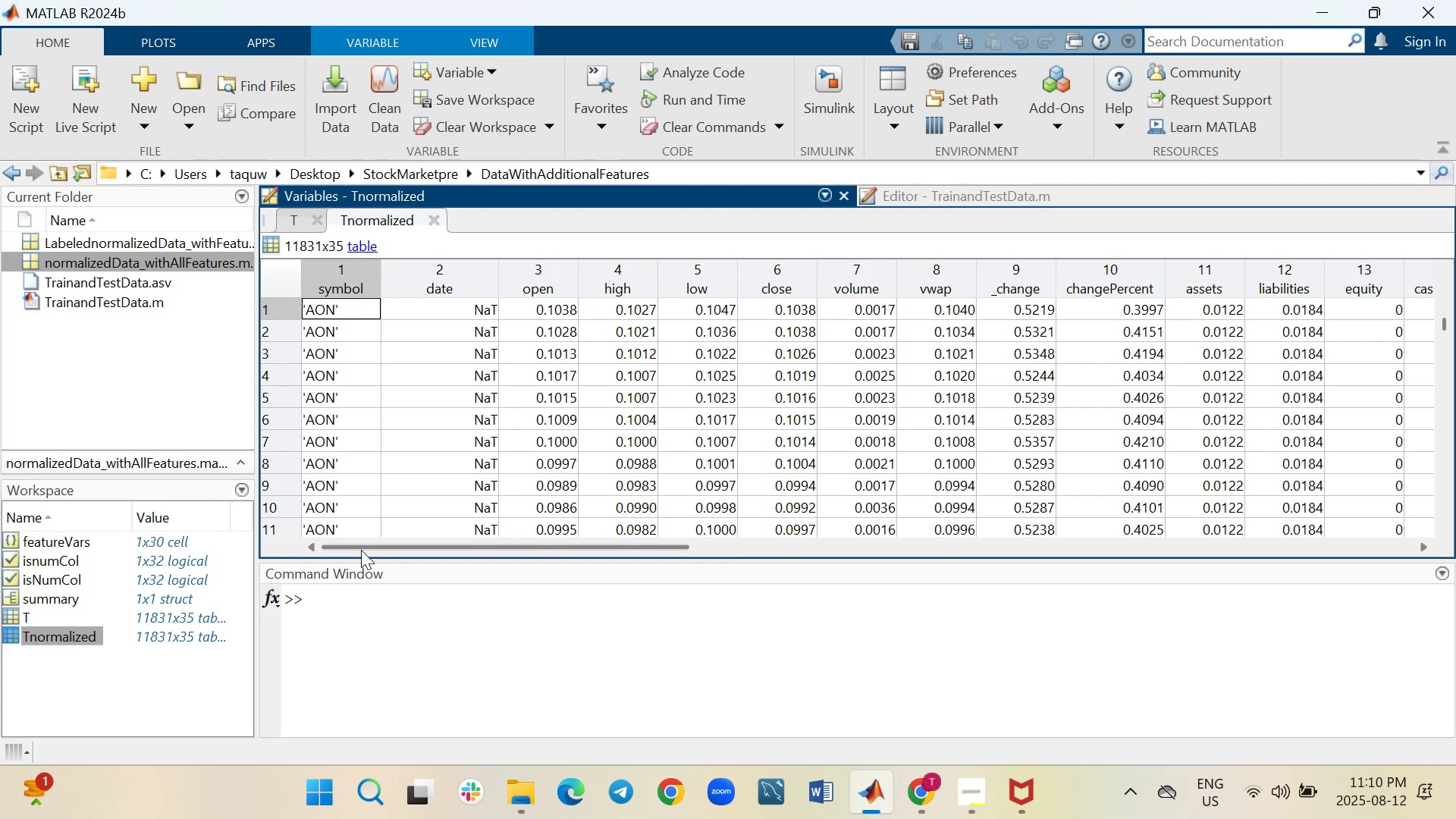 
left_click_drag(start_coordinate=[362, 547], to_coordinate=[1037, 542])
 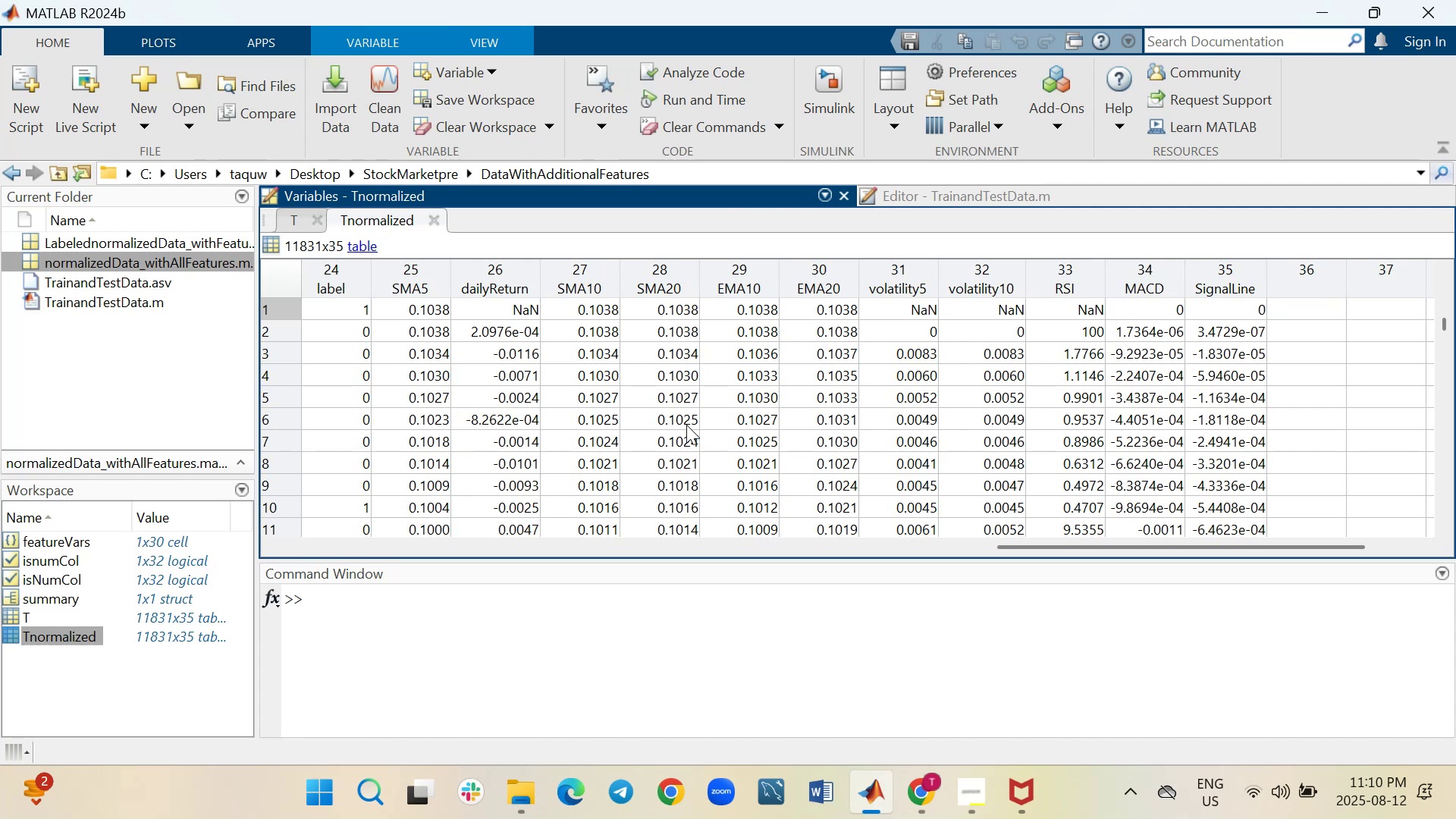 
wait(7.22)
 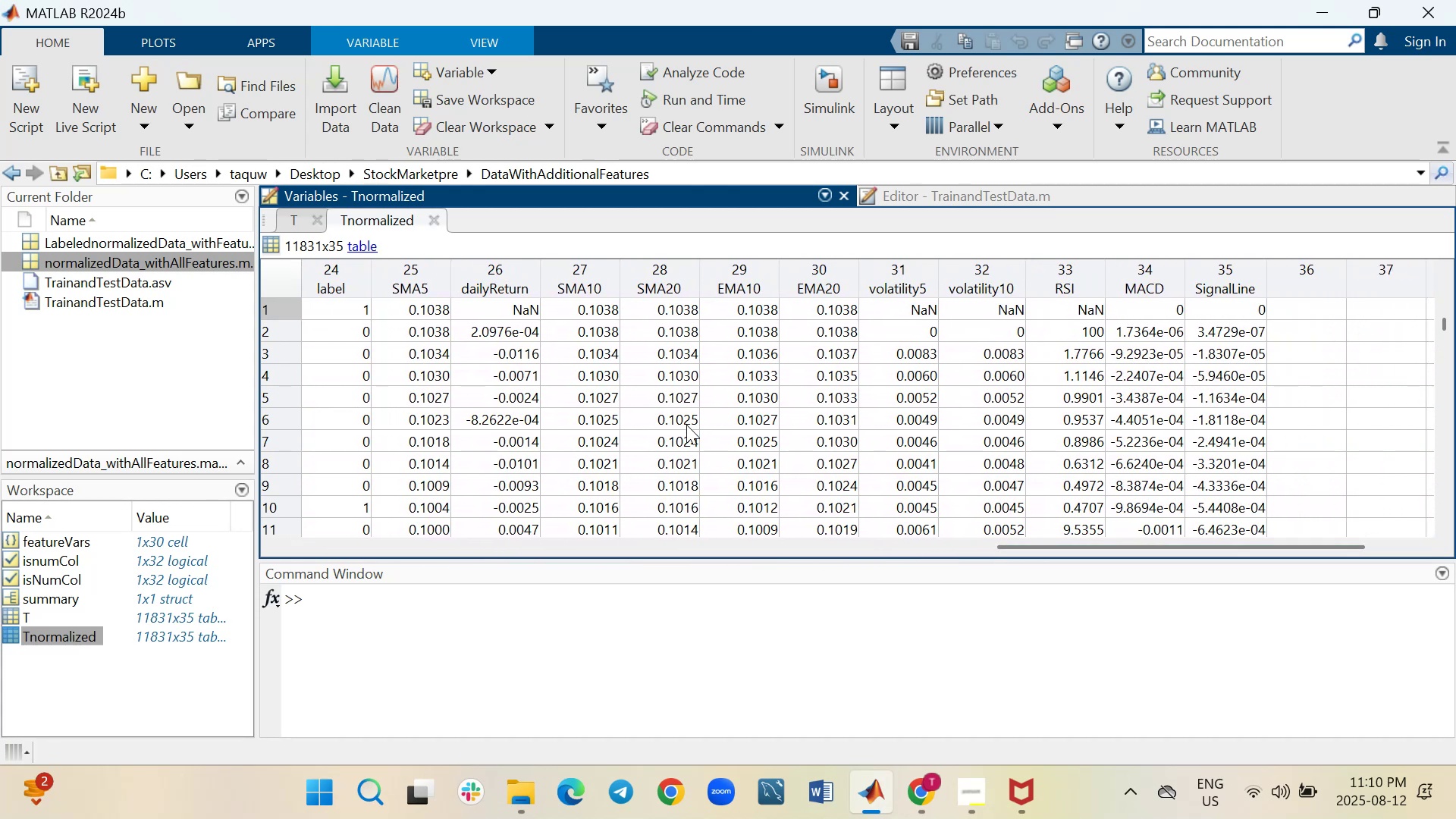 
scroll: coordinate [638, 400], scroll_direction: down, amount: 5.0
 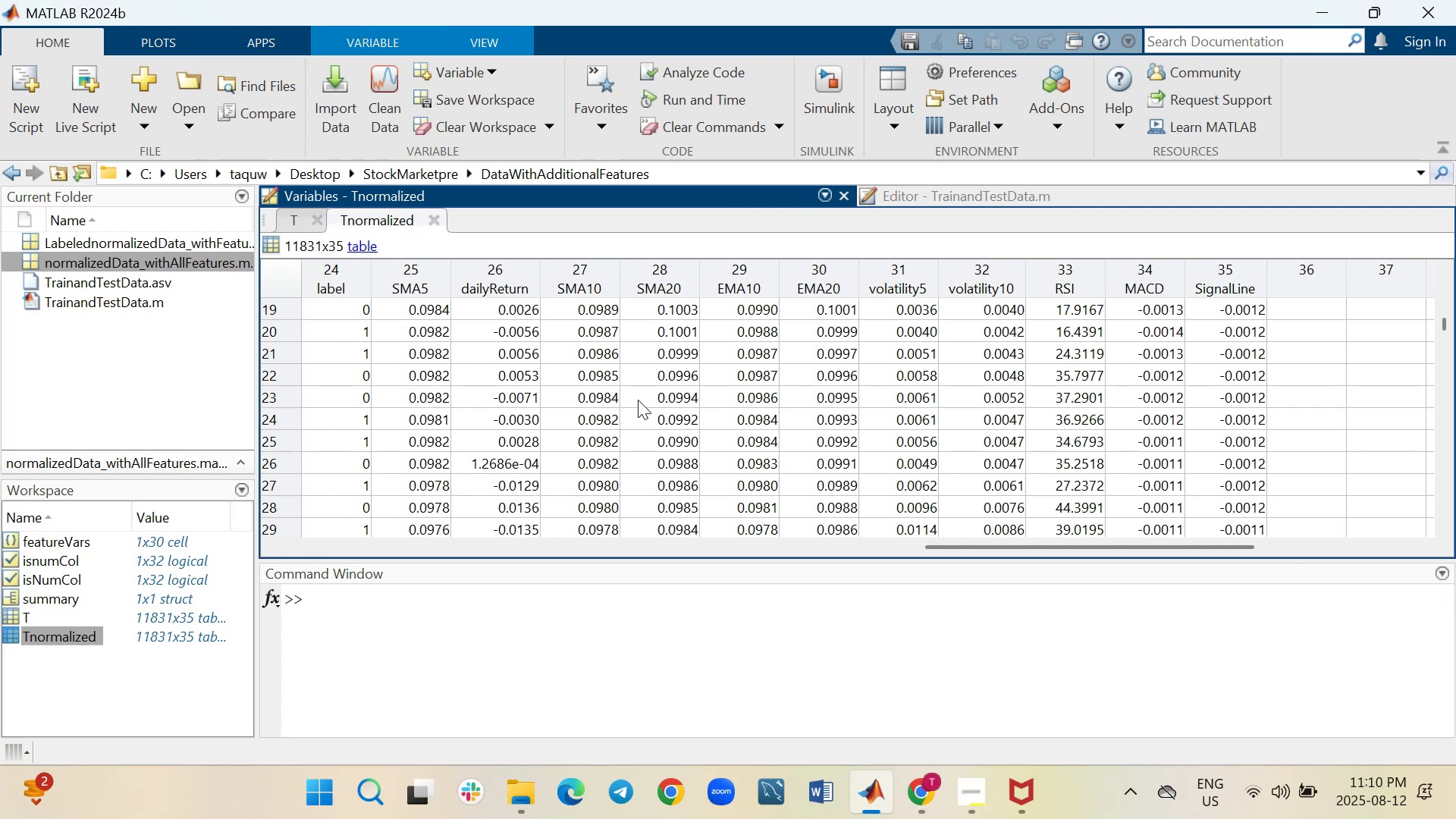 
wait(17.92)
 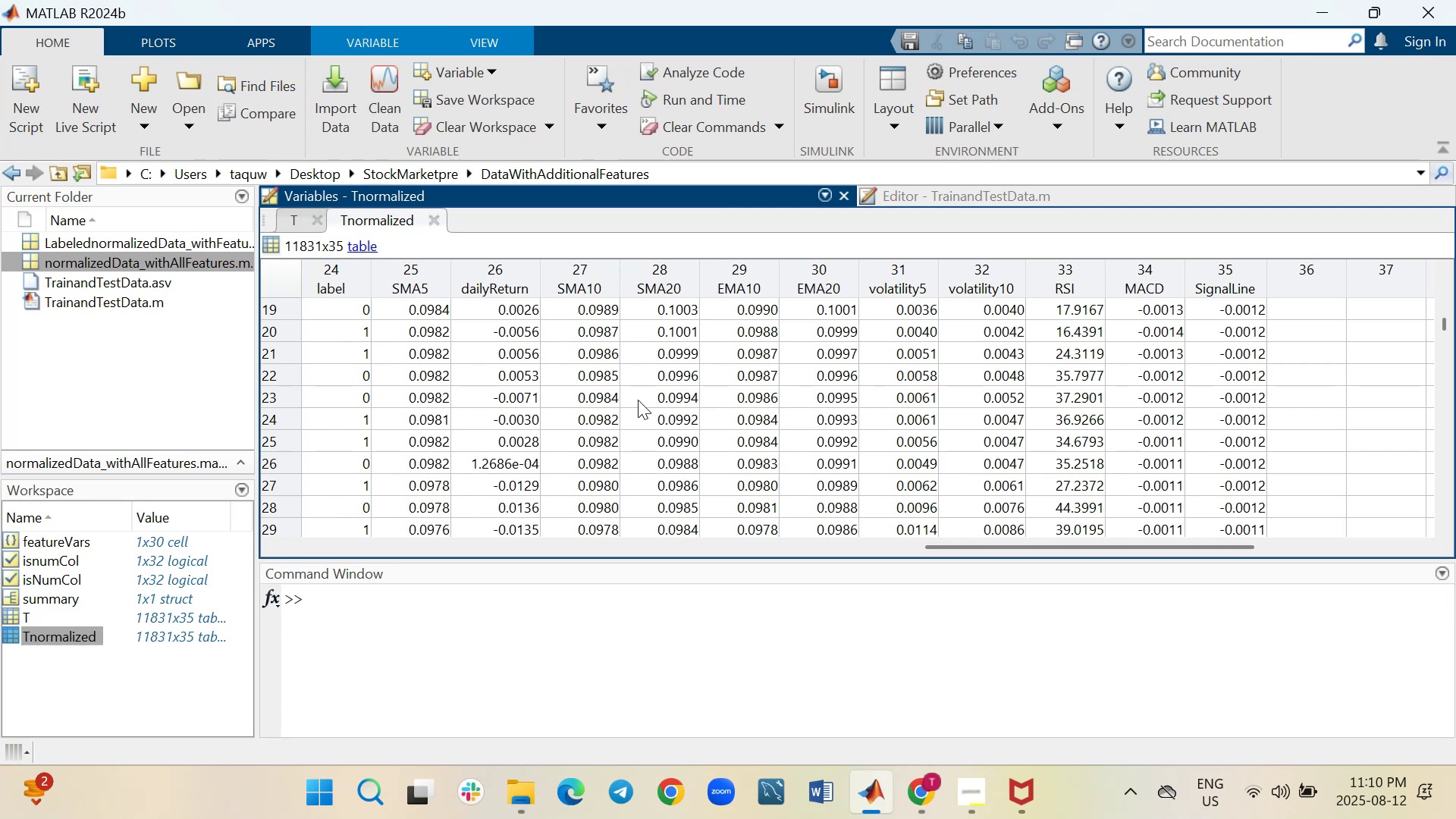 
scroll: coordinate [805, 364], scroll_direction: down, amount: 6.0
 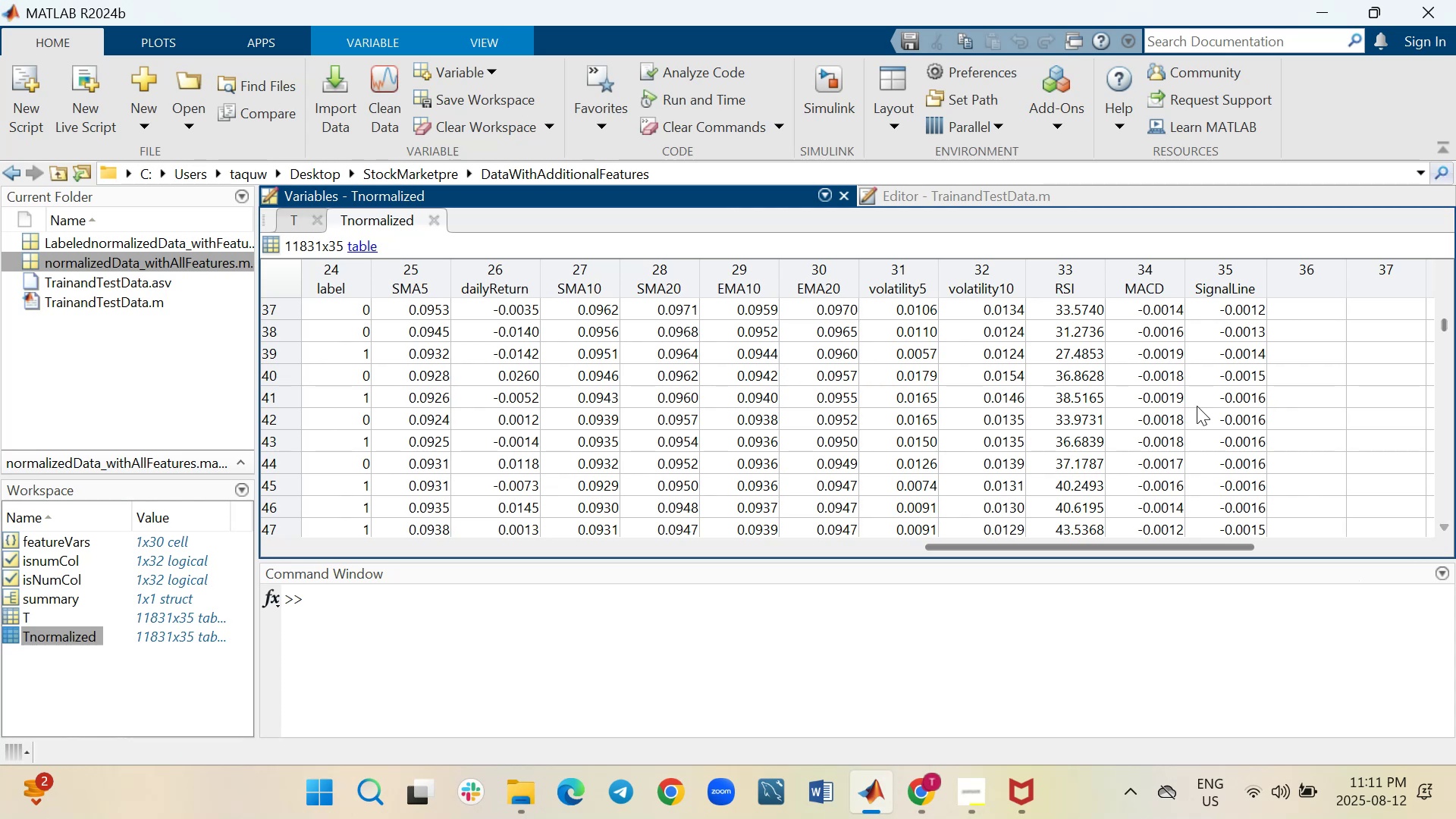 
left_click_drag(start_coordinate=[989, 545], to_coordinate=[441, 544])
 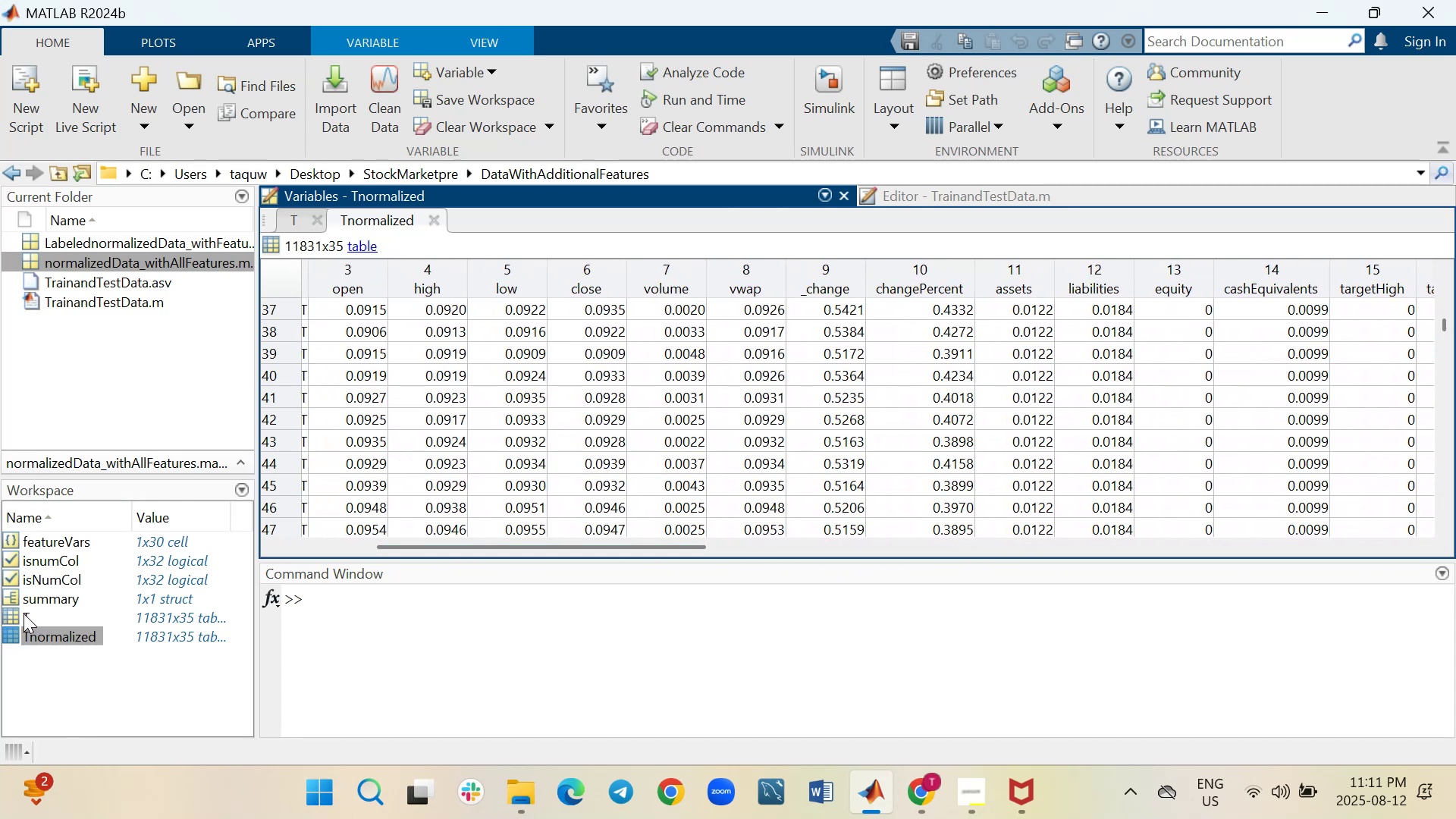 
wait(6.43)
 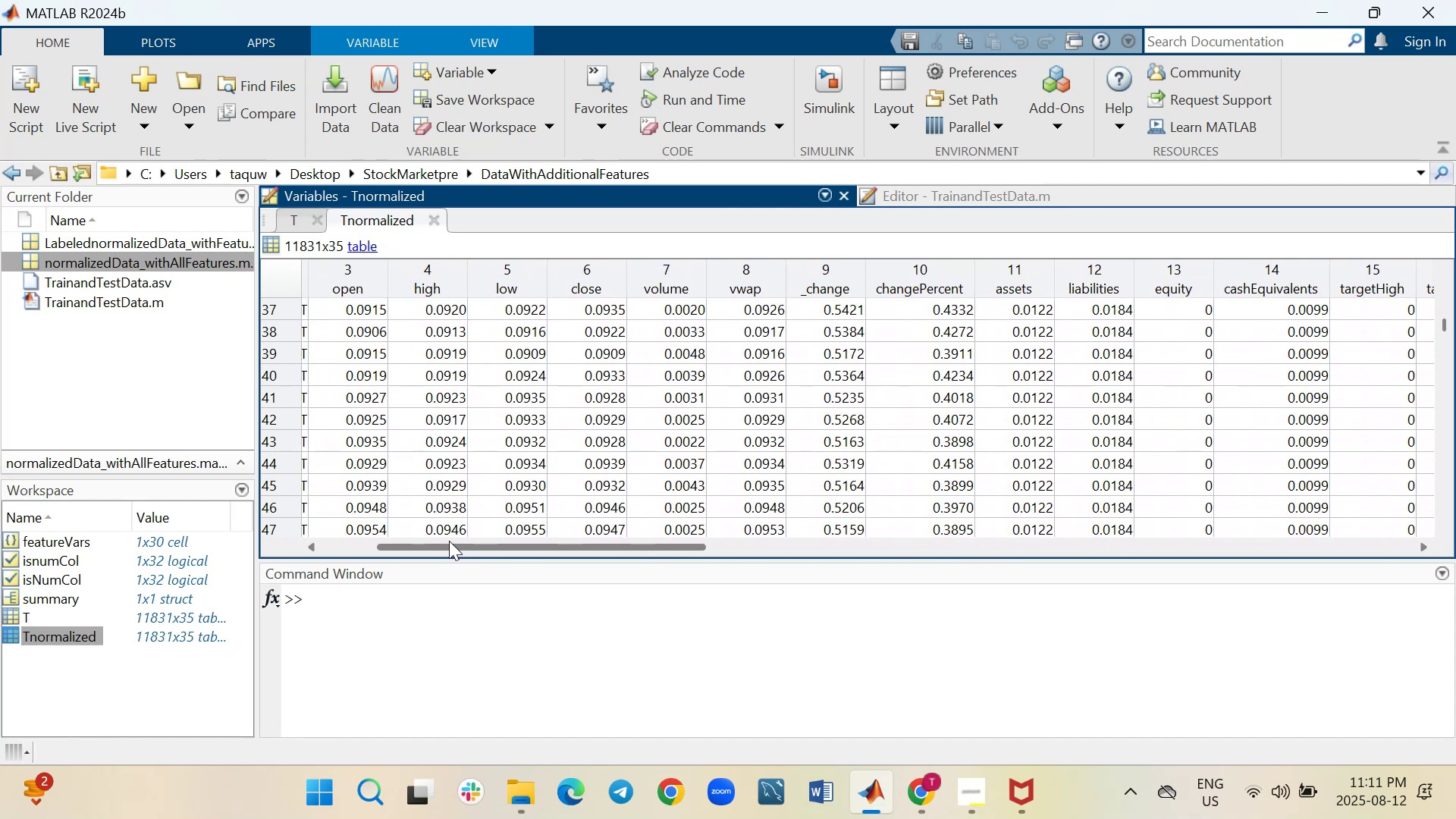 
double_click([11, 613])
 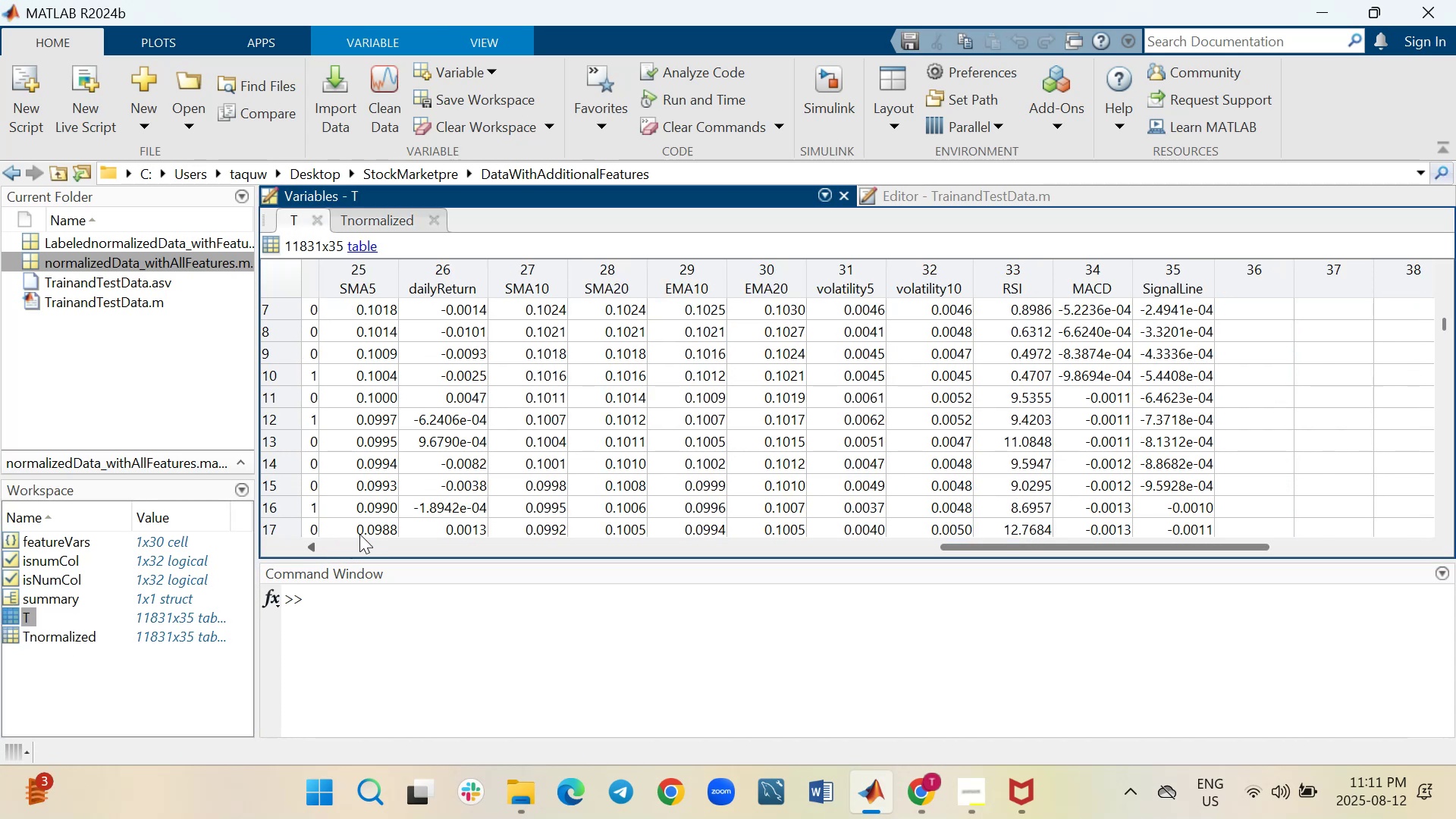 
wait(7.14)
 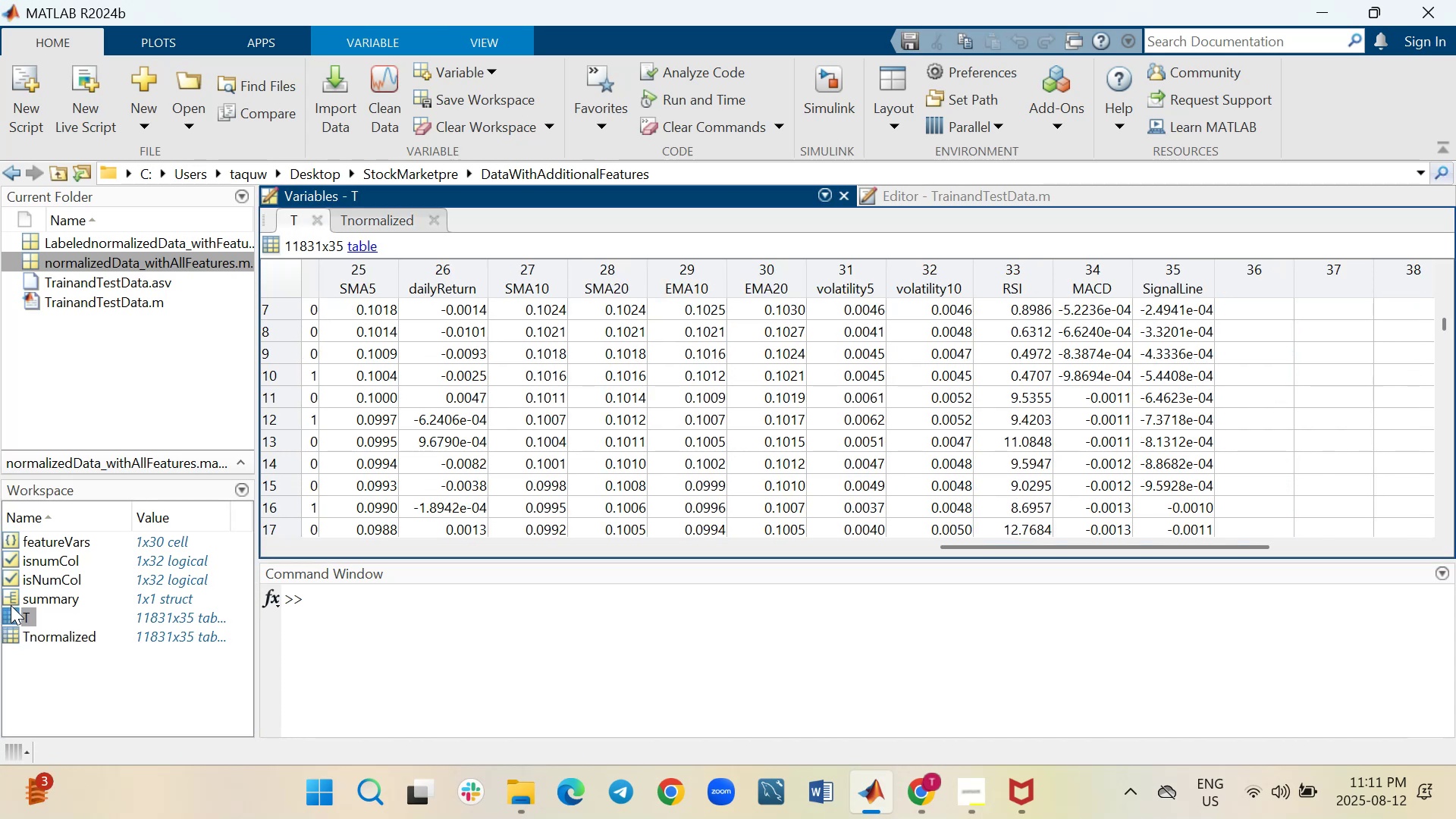 
left_click_drag(start_coordinate=[956, 544], to_coordinate=[879, 544])
 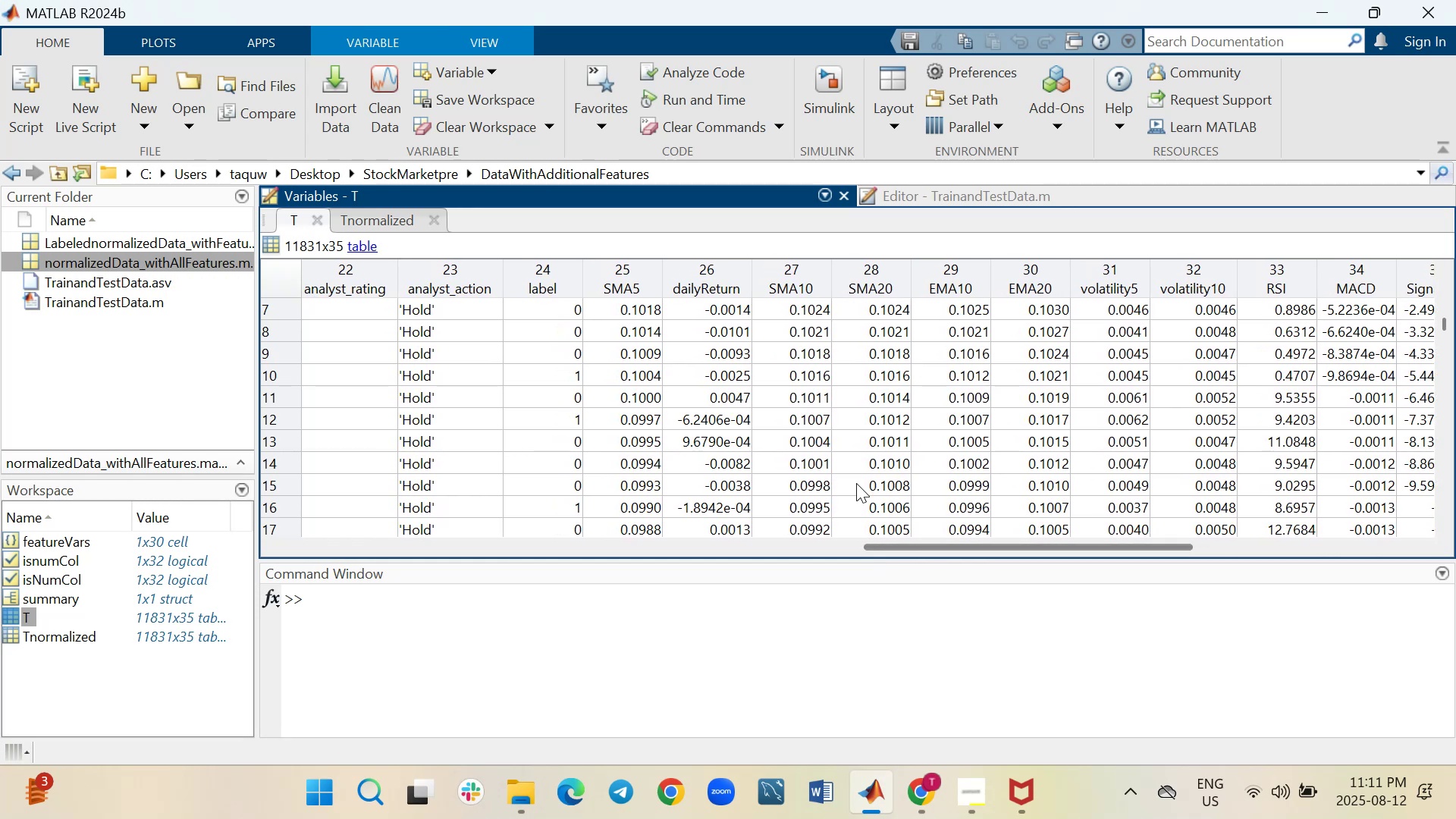 
scroll: coordinate [856, 468], scroll_direction: down, amount: 1.0
 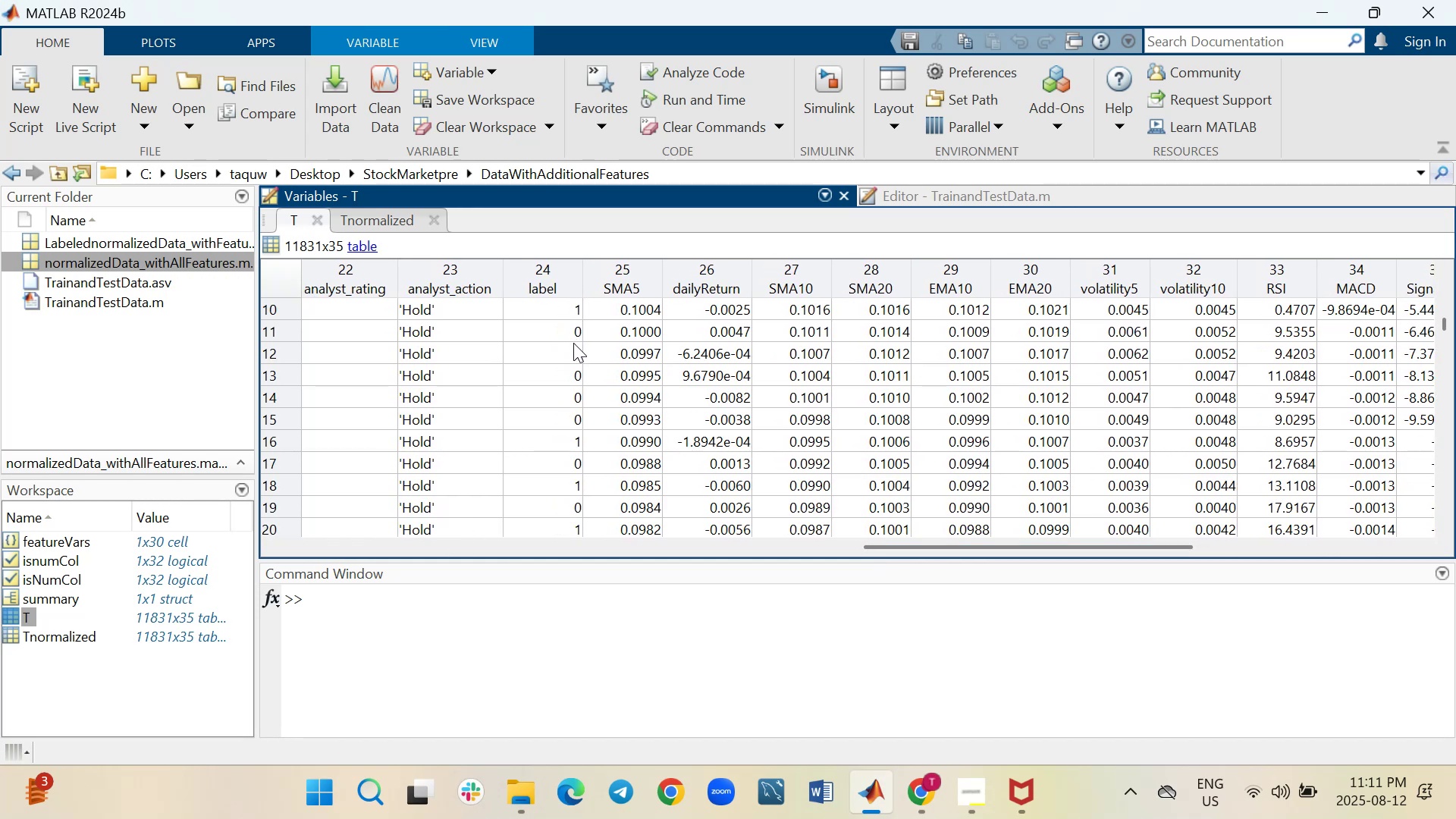 
wait(8.5)
 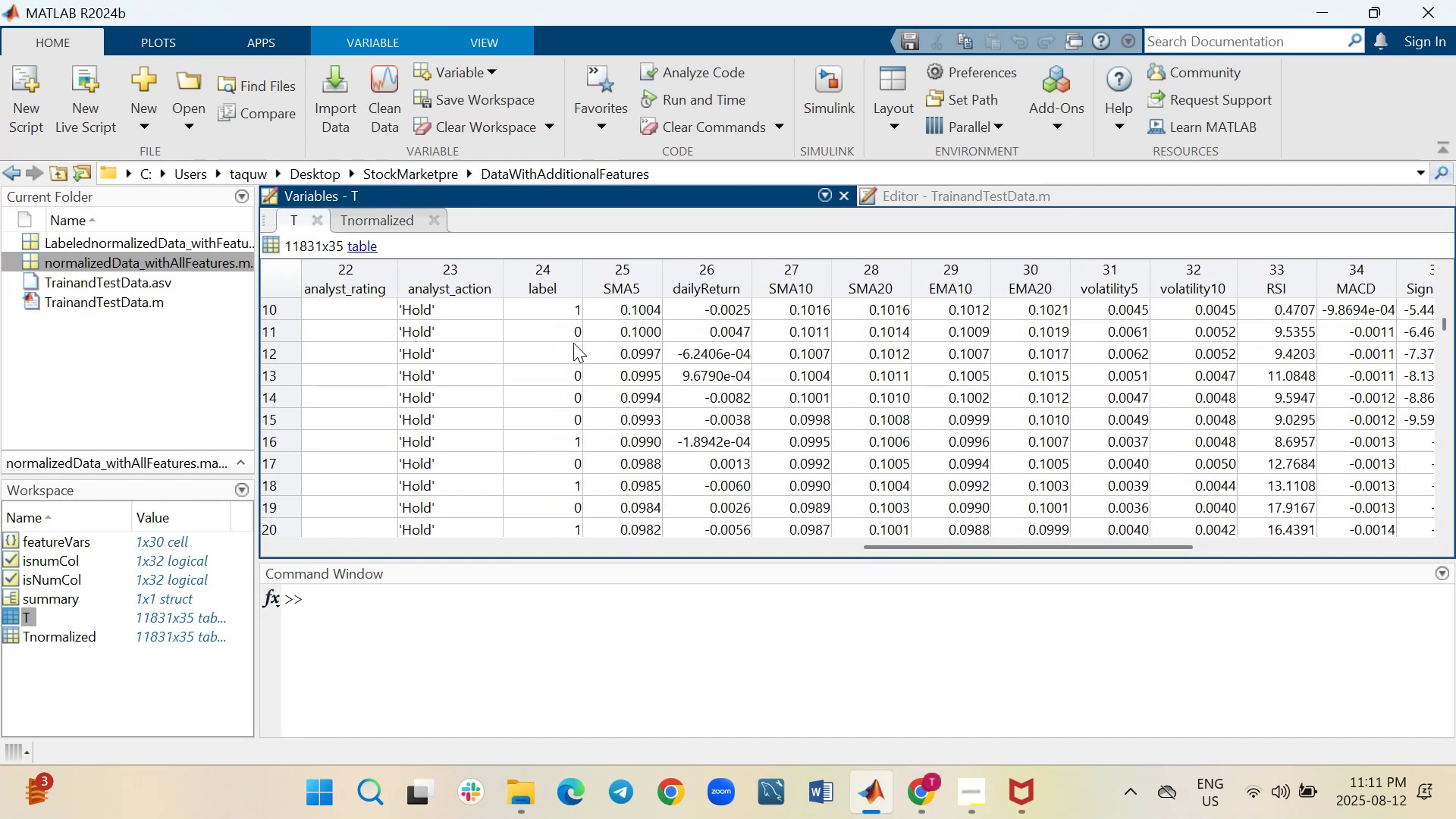 
scroll: coordinate [532, 406], scroll_direction: down, amount: 1.0
 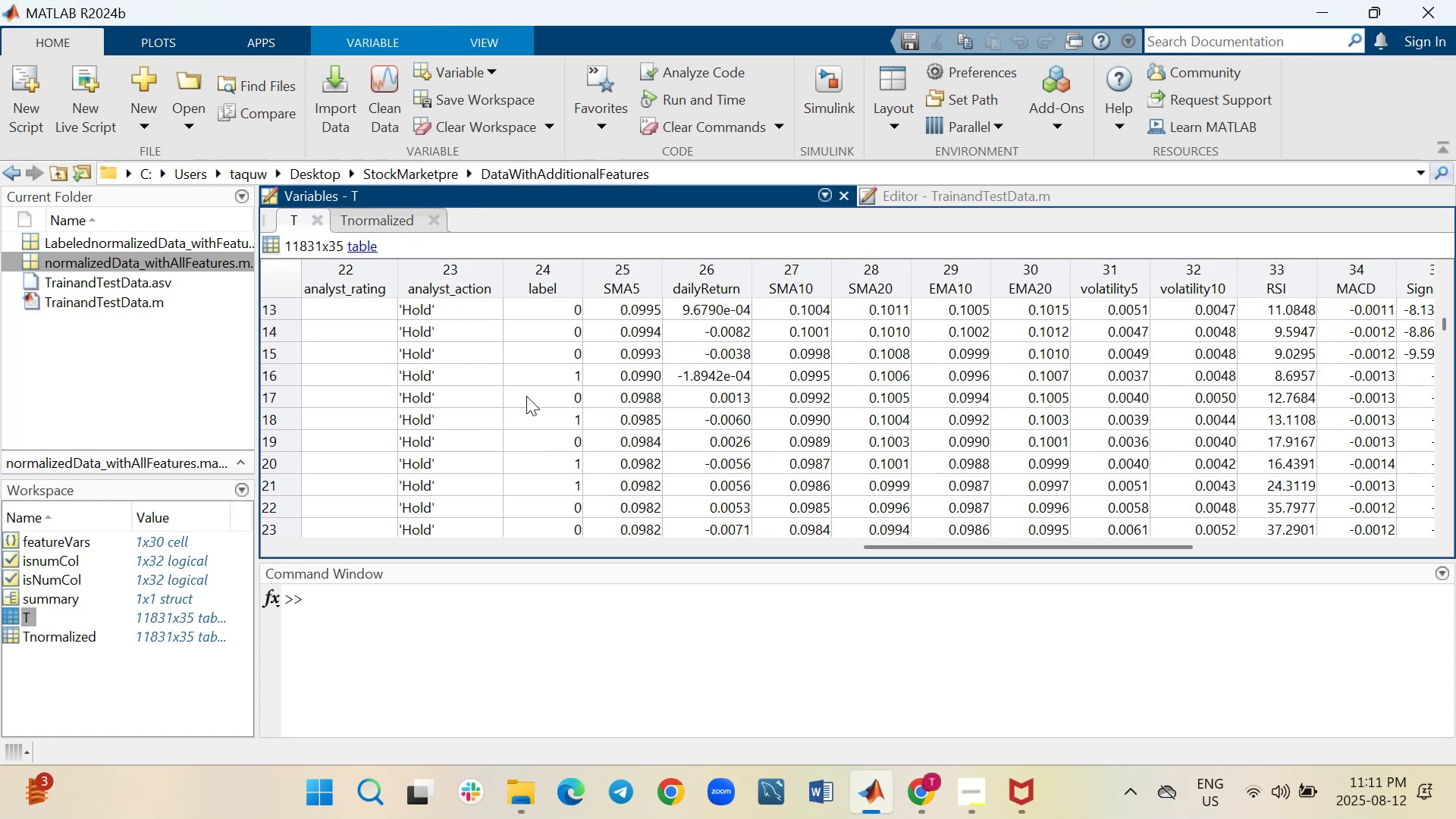 
wait(12.7)
 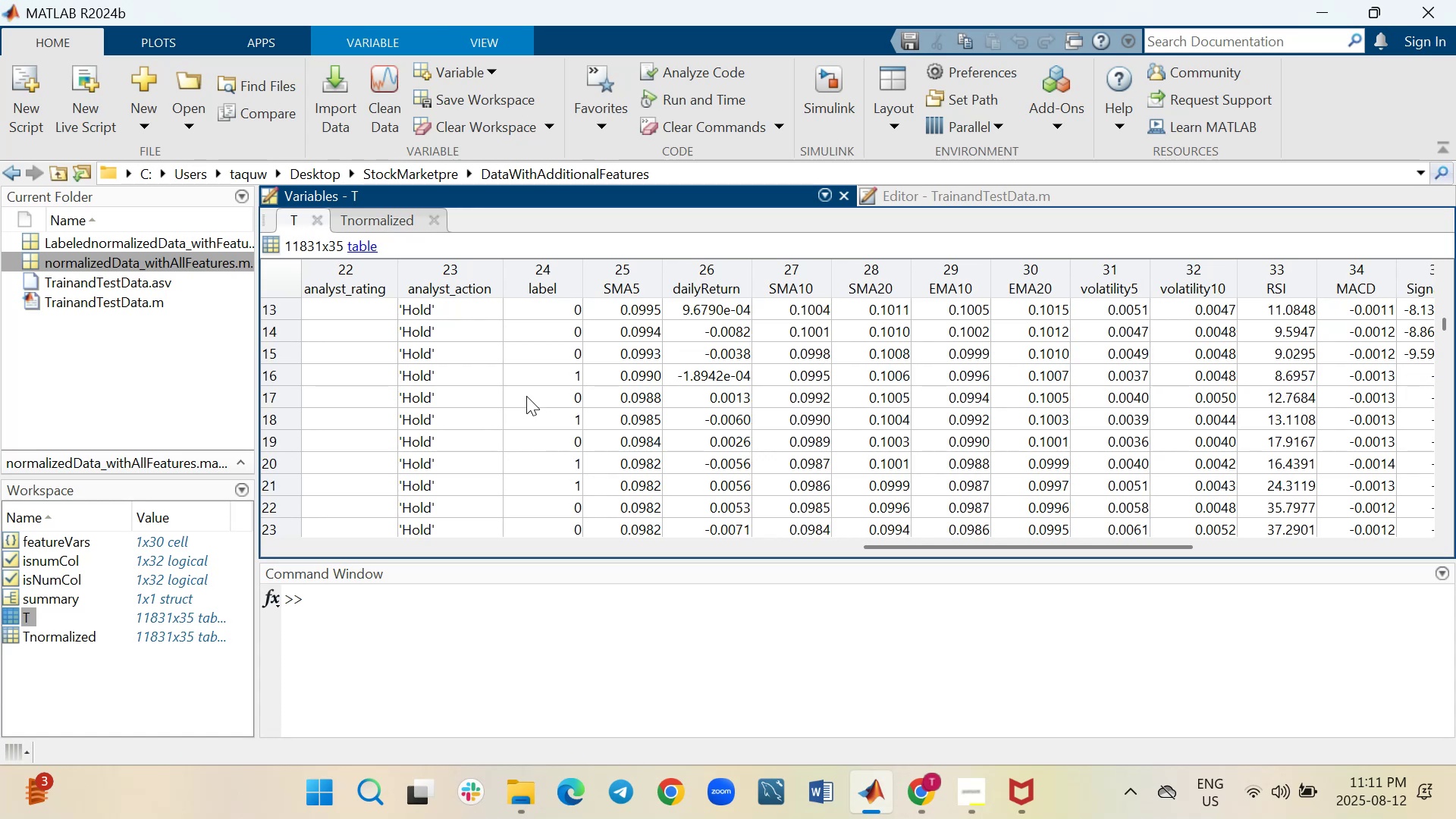 
left_click_drag(start_coordinate=[885, 544], to_coordinate=[384, 522])
 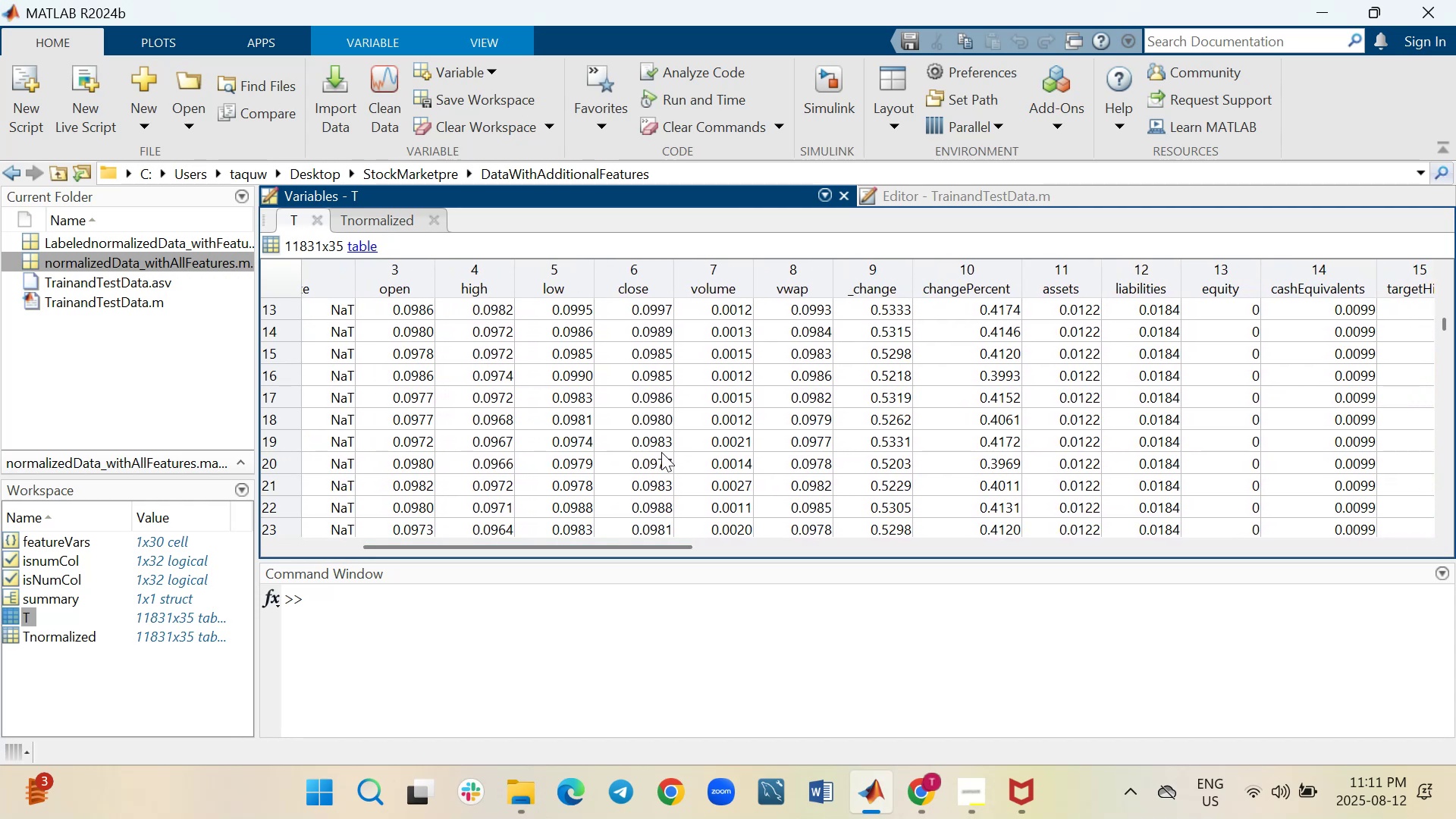 
scroll: coordinate [662, 452], scroll_direction: down, amount: 3.0
 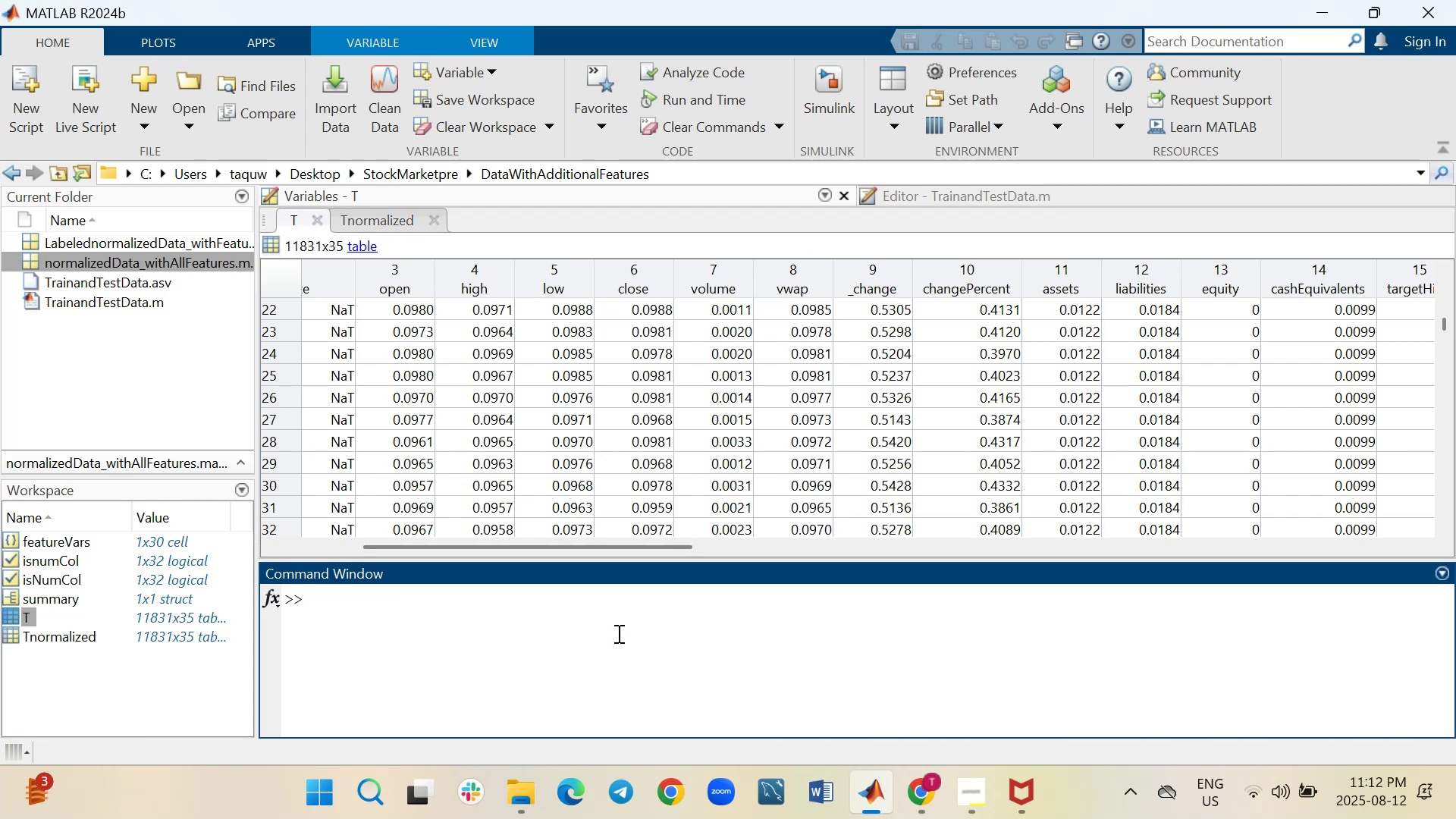 
type(isequla()
 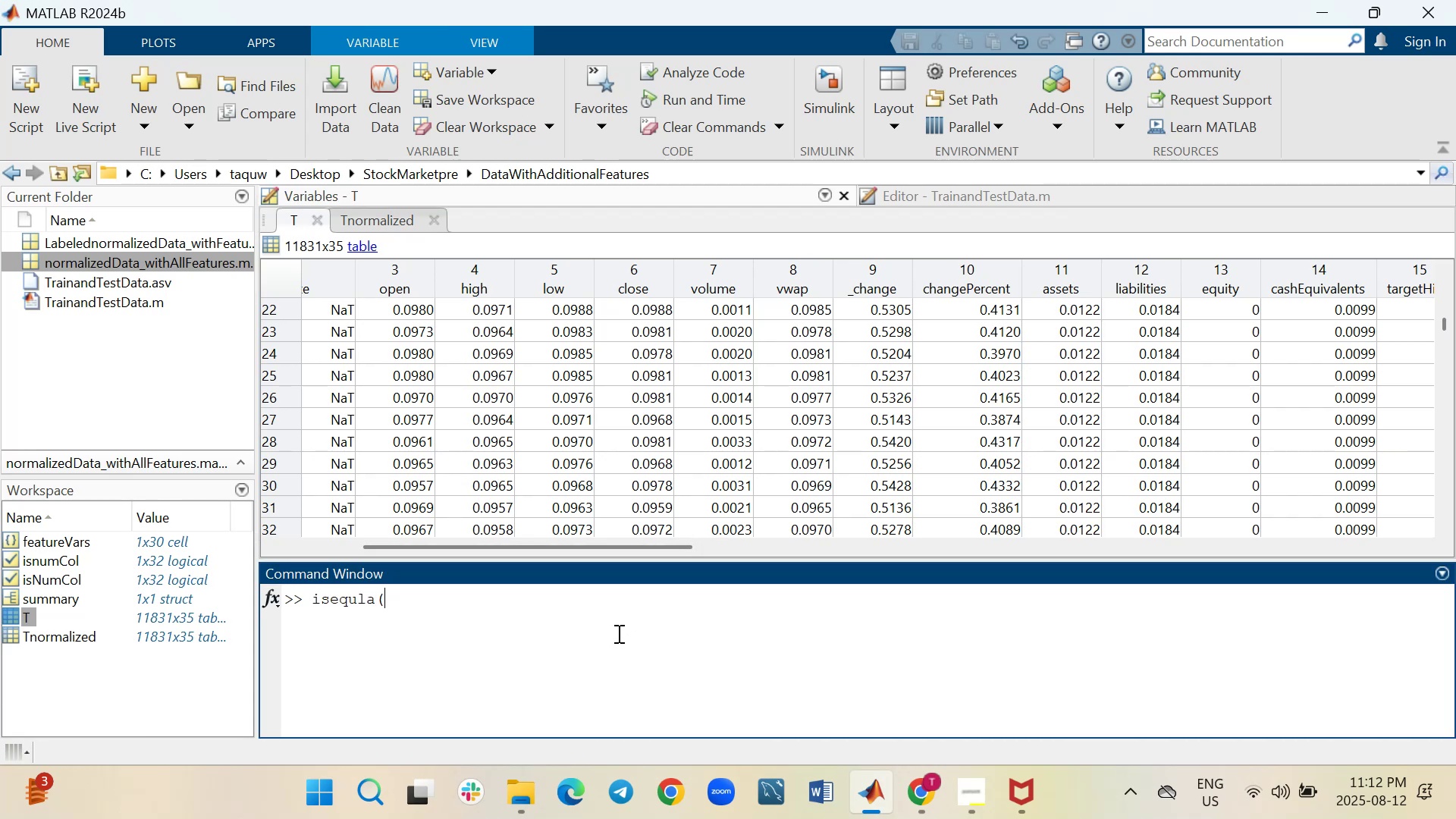 
wait(24.55)
 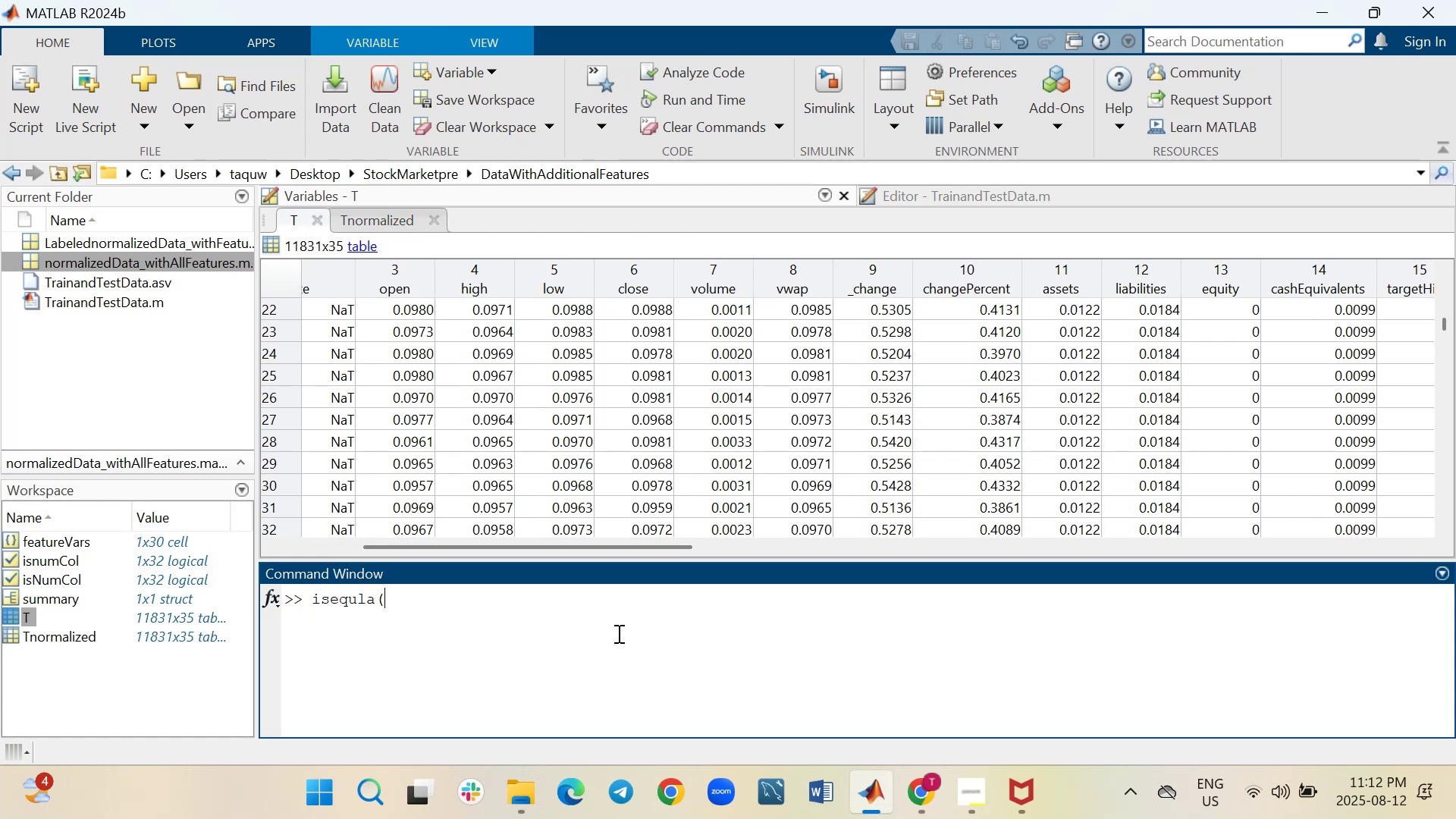 
key(Shift+ShiftLeft)
 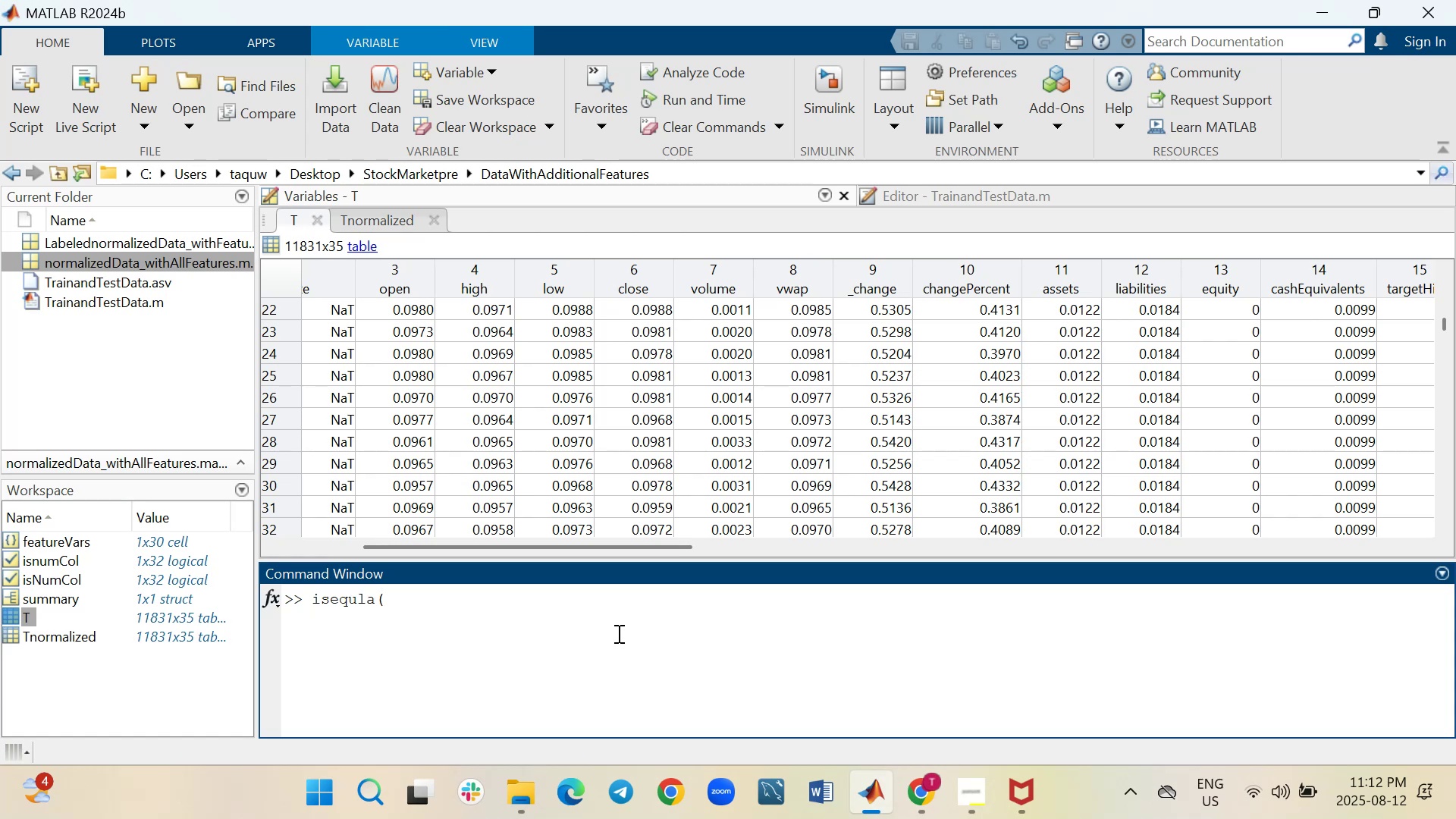 
key(Shift+T)
 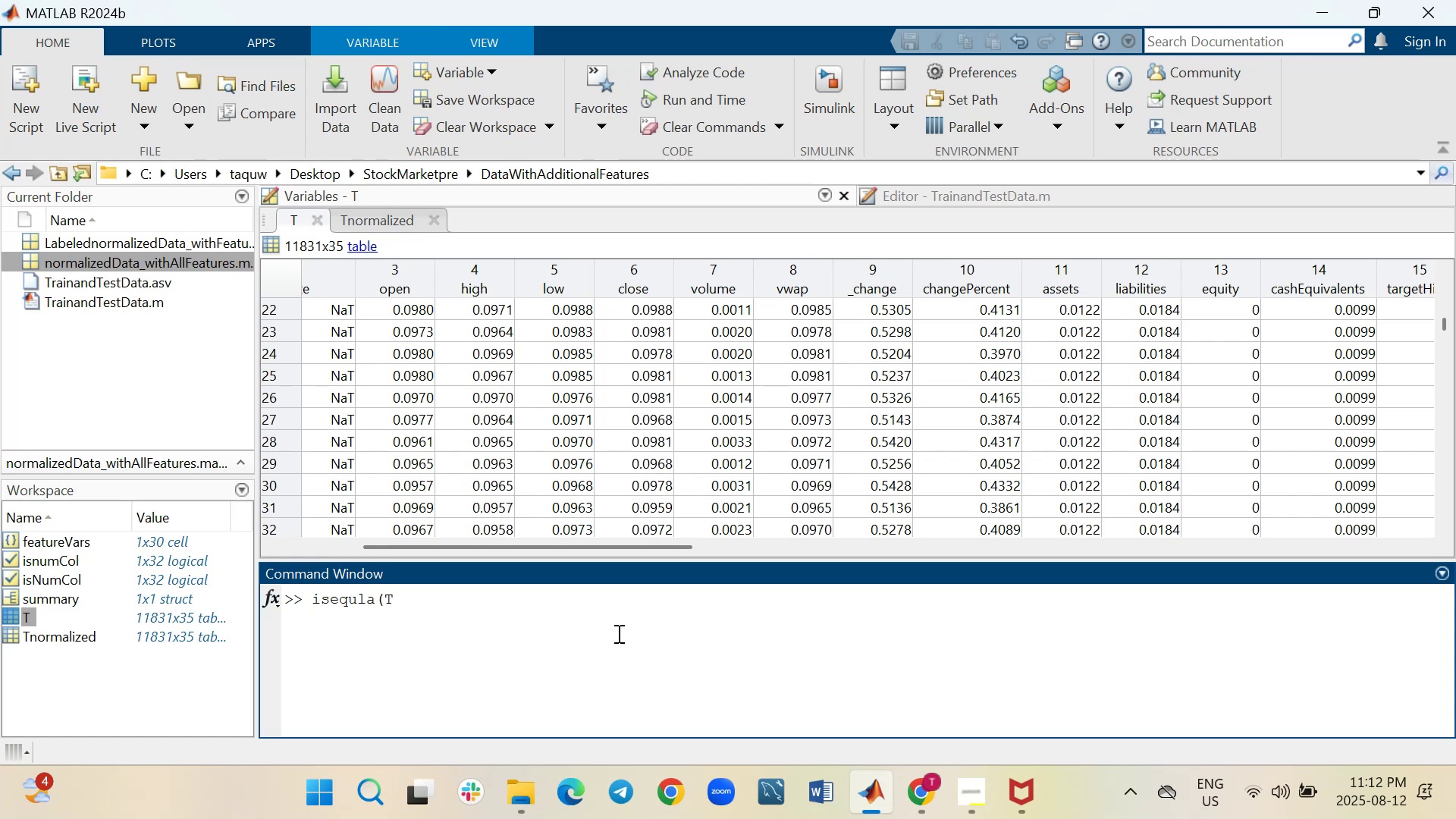 
key(Period)
 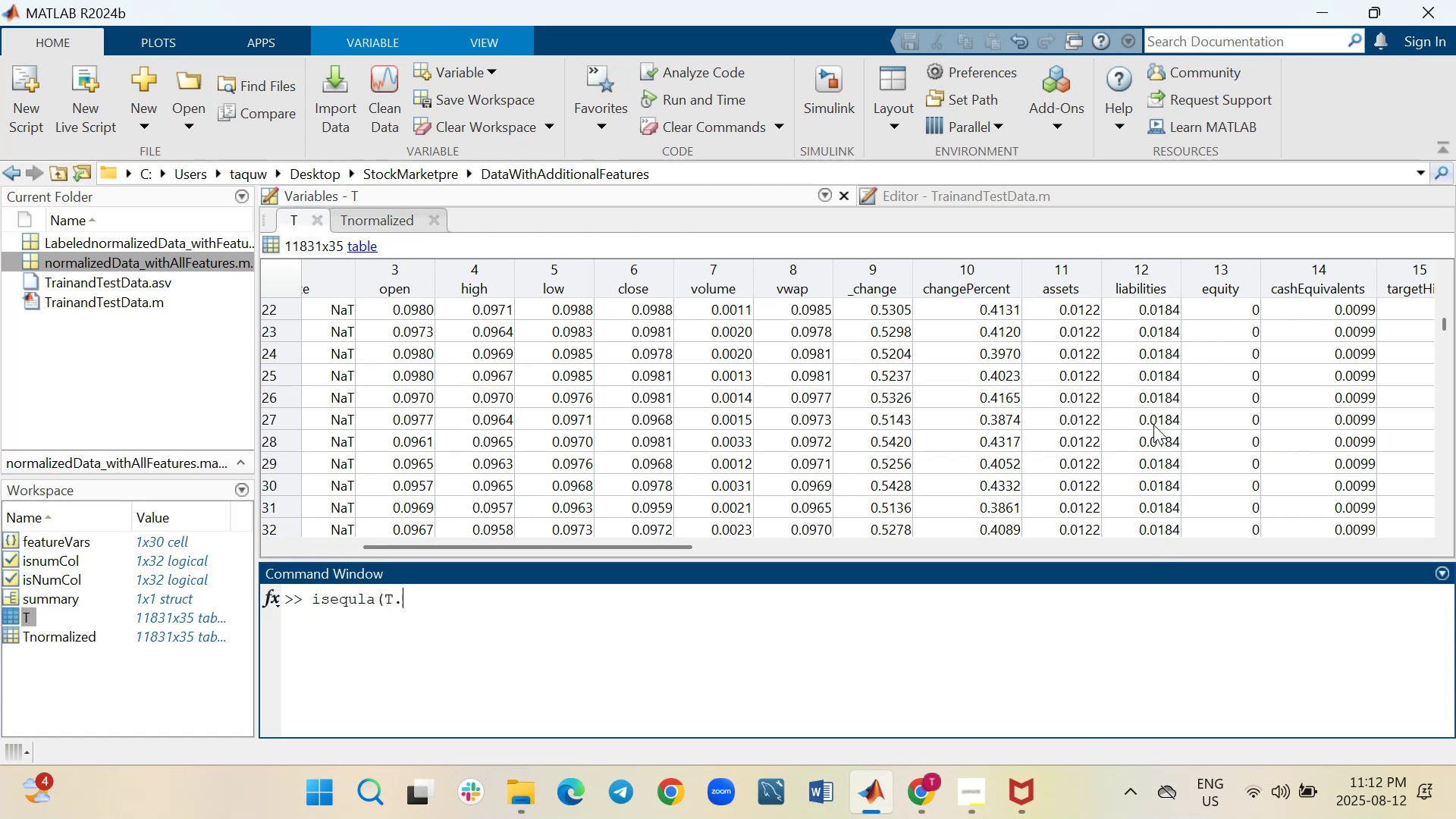 
wait(6.04)
 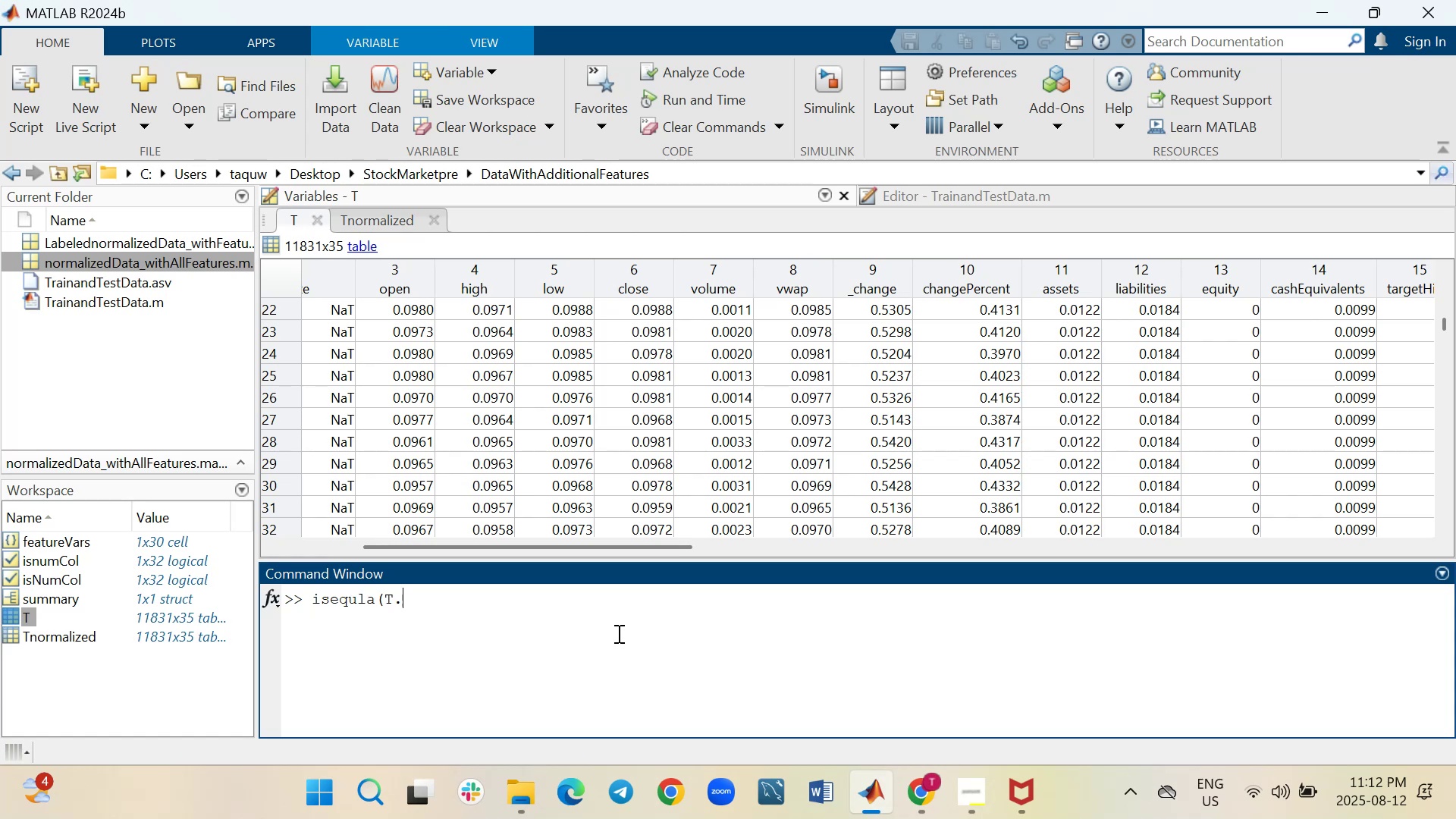 
type(equity)
 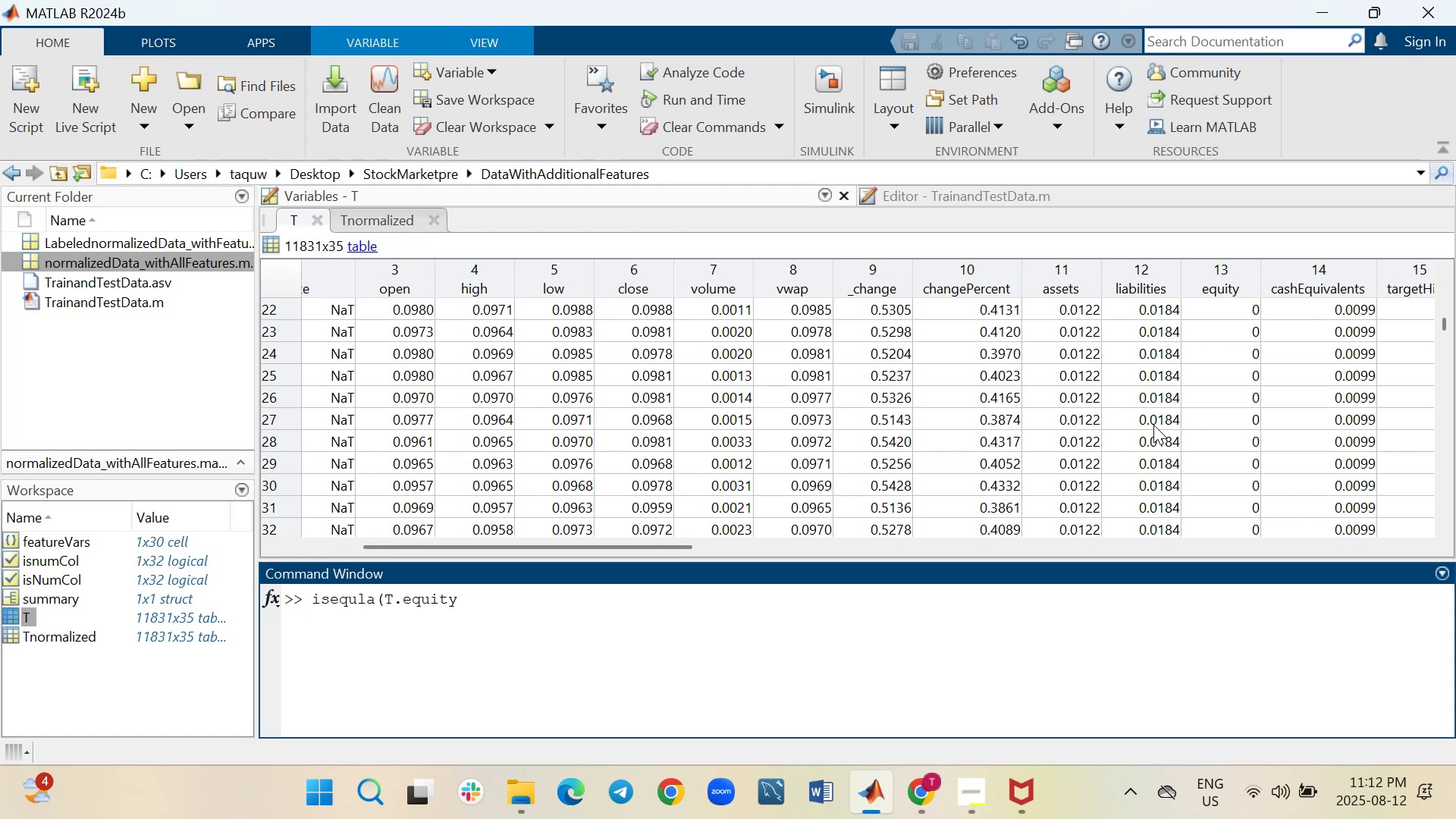 
wait(10.32)
 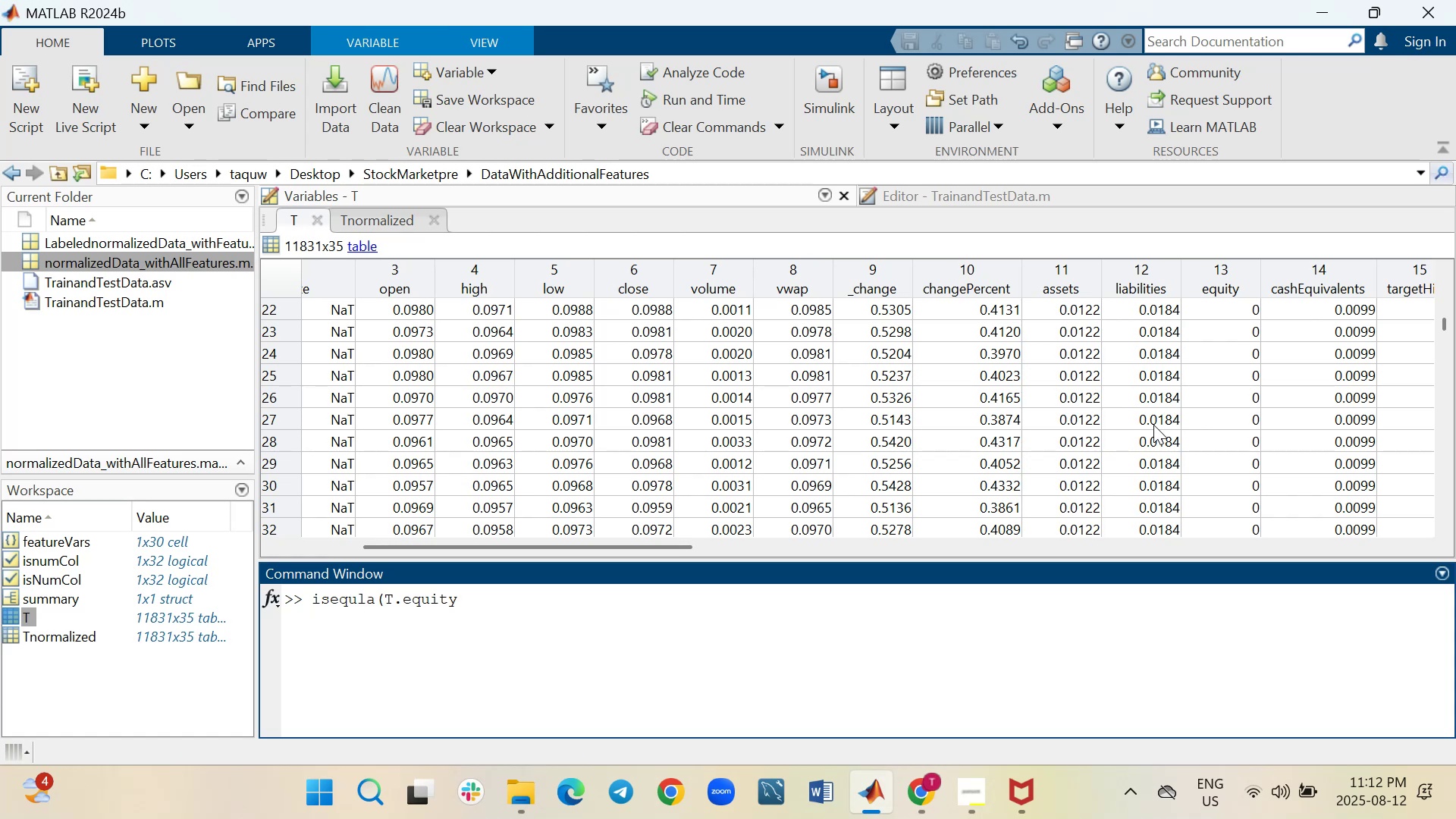 
key(Comma)
 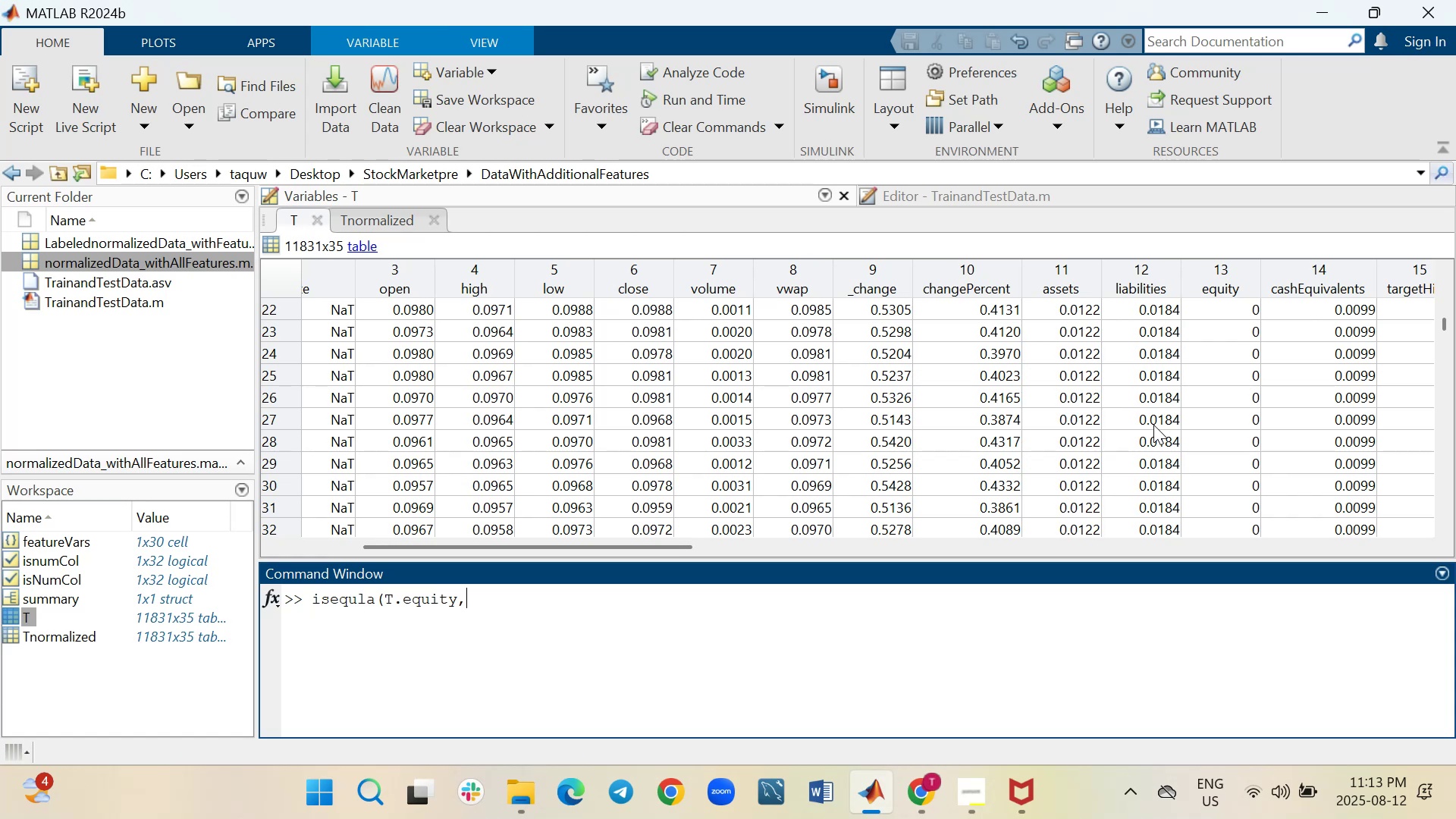 
wait(17.54)
 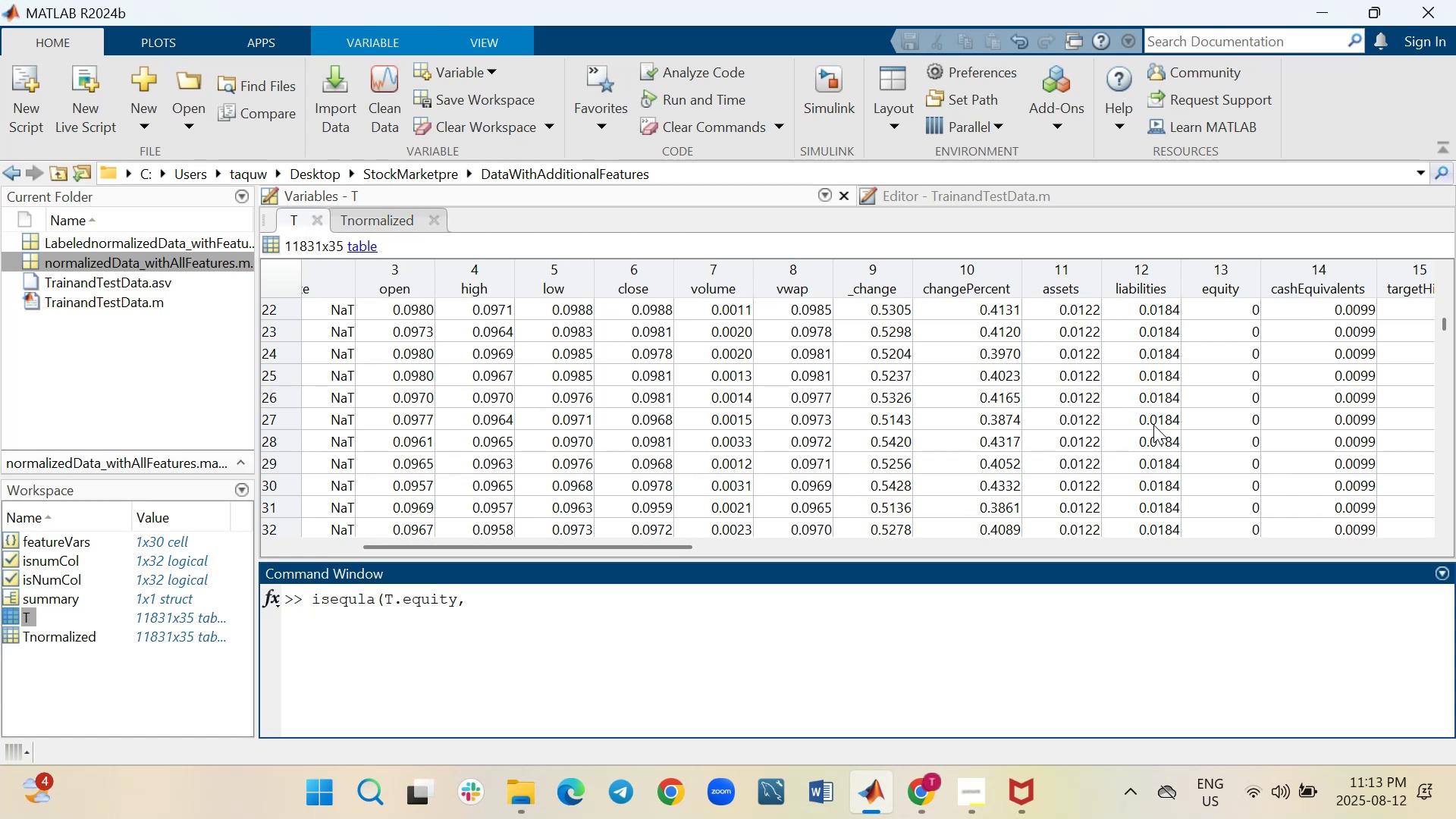 
key(Shift+T)
 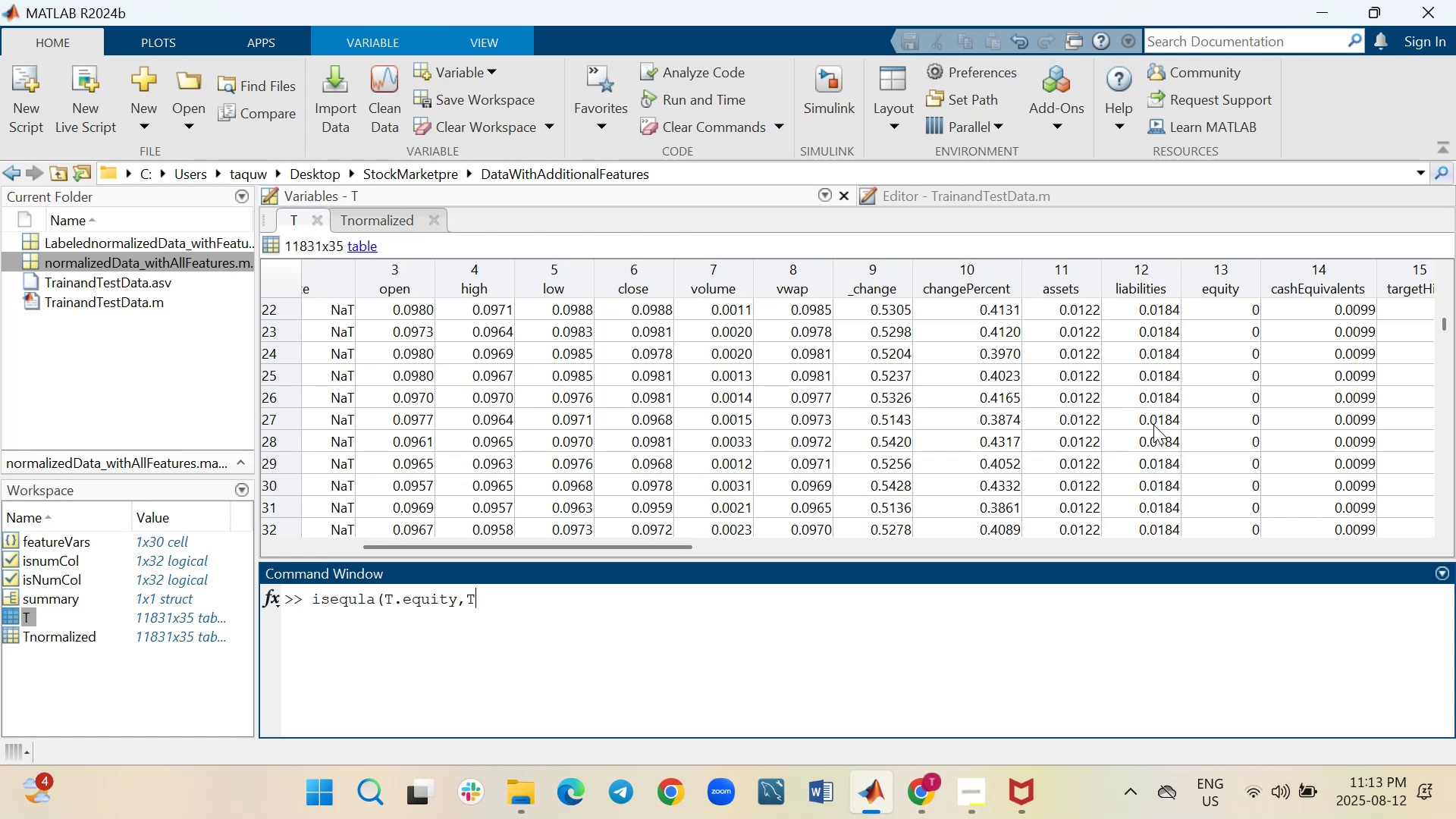 
key(Period)
 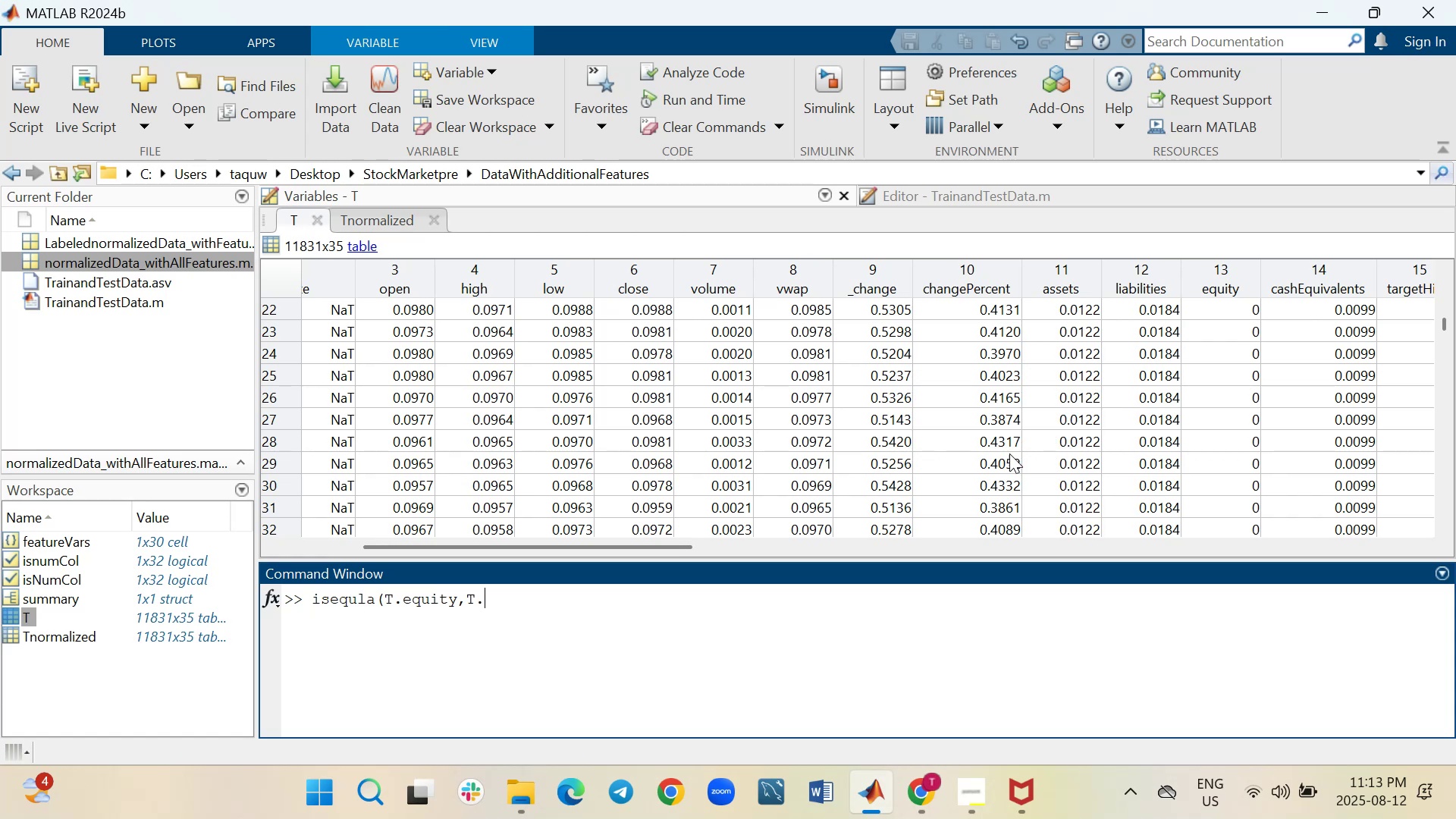 
left_click_drag(start_coordinate=[679, 545], to_coordinate=[975, 556])
 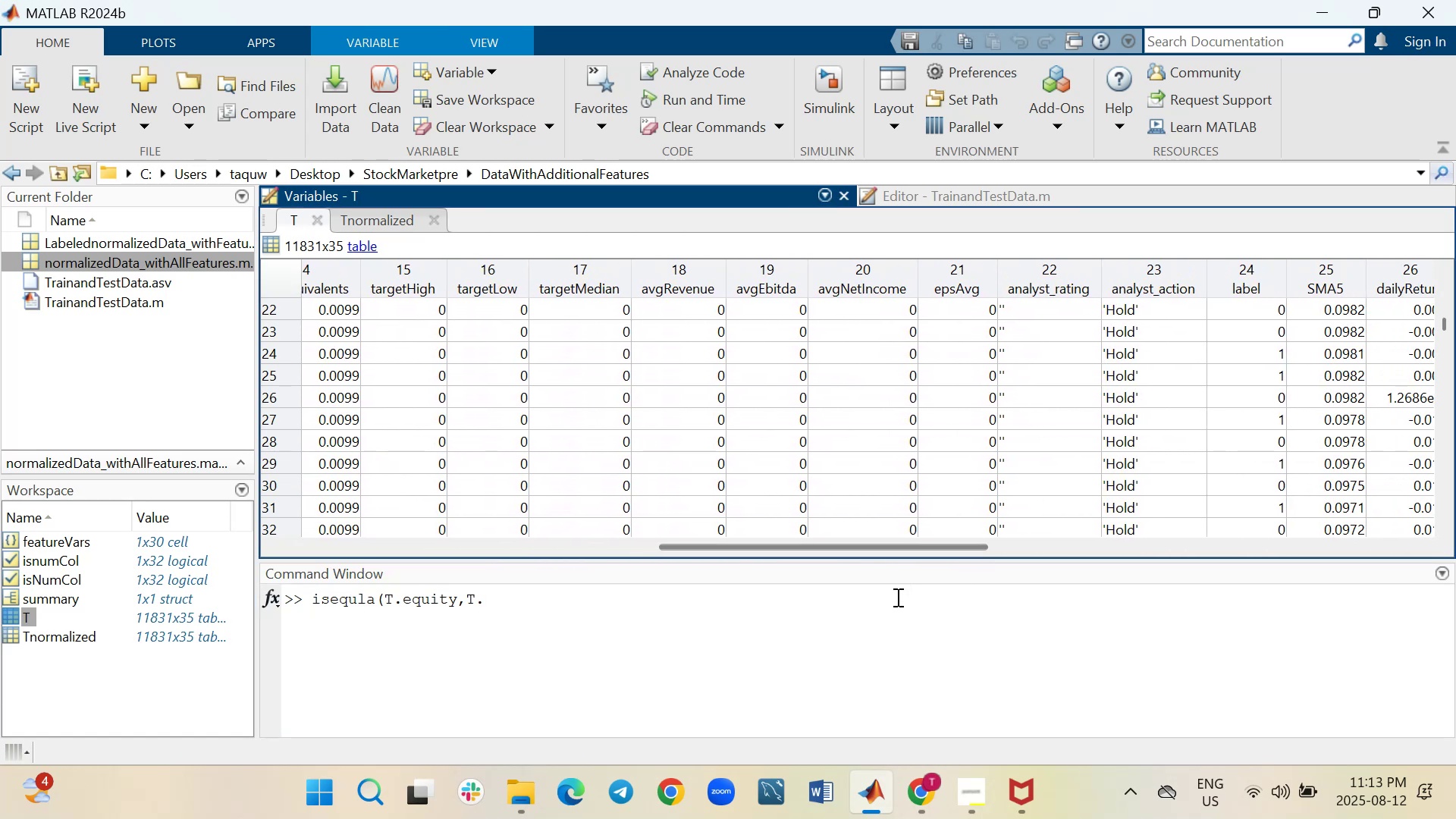 
left_click([864, 598])
 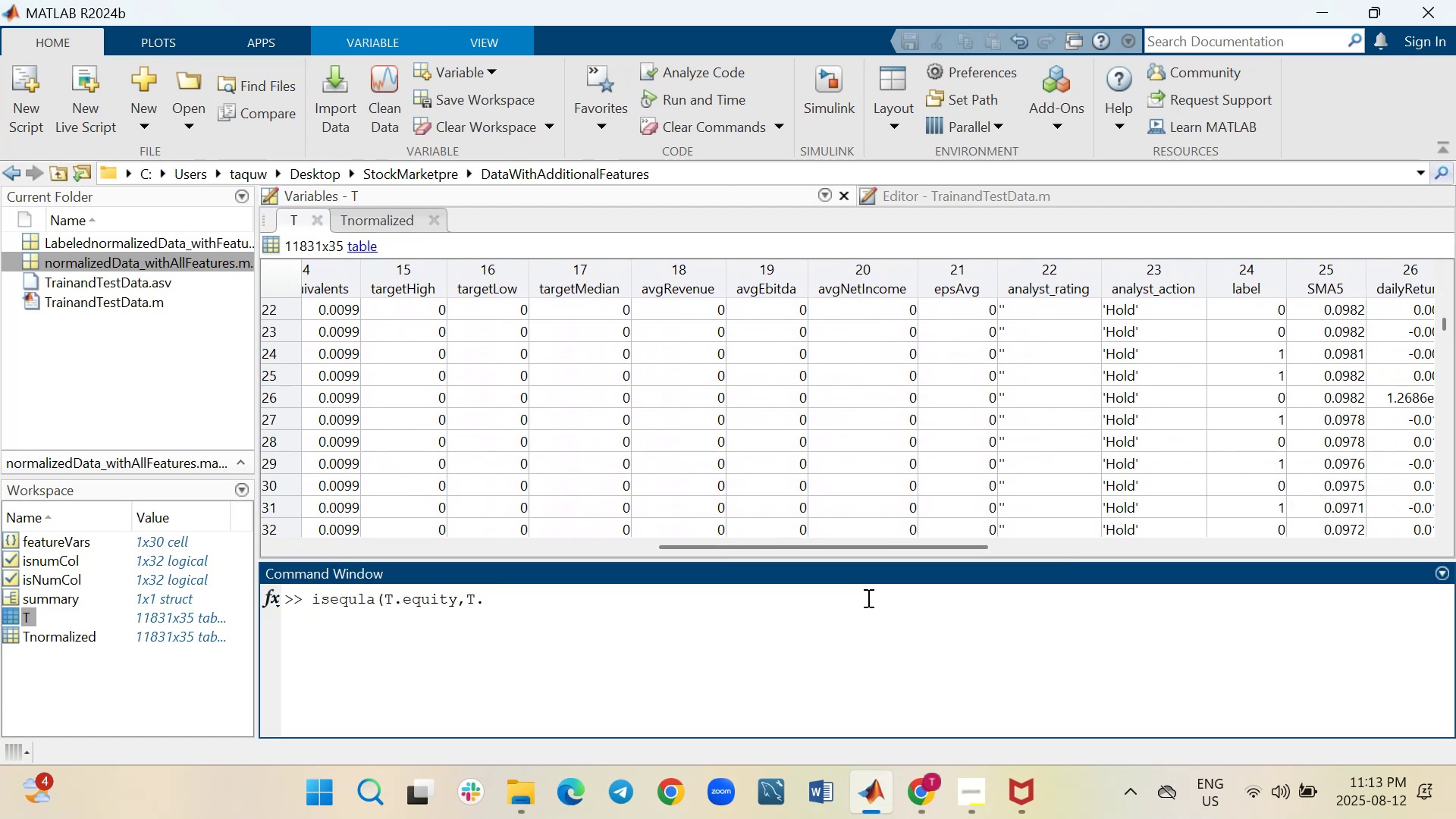 
type(label)
 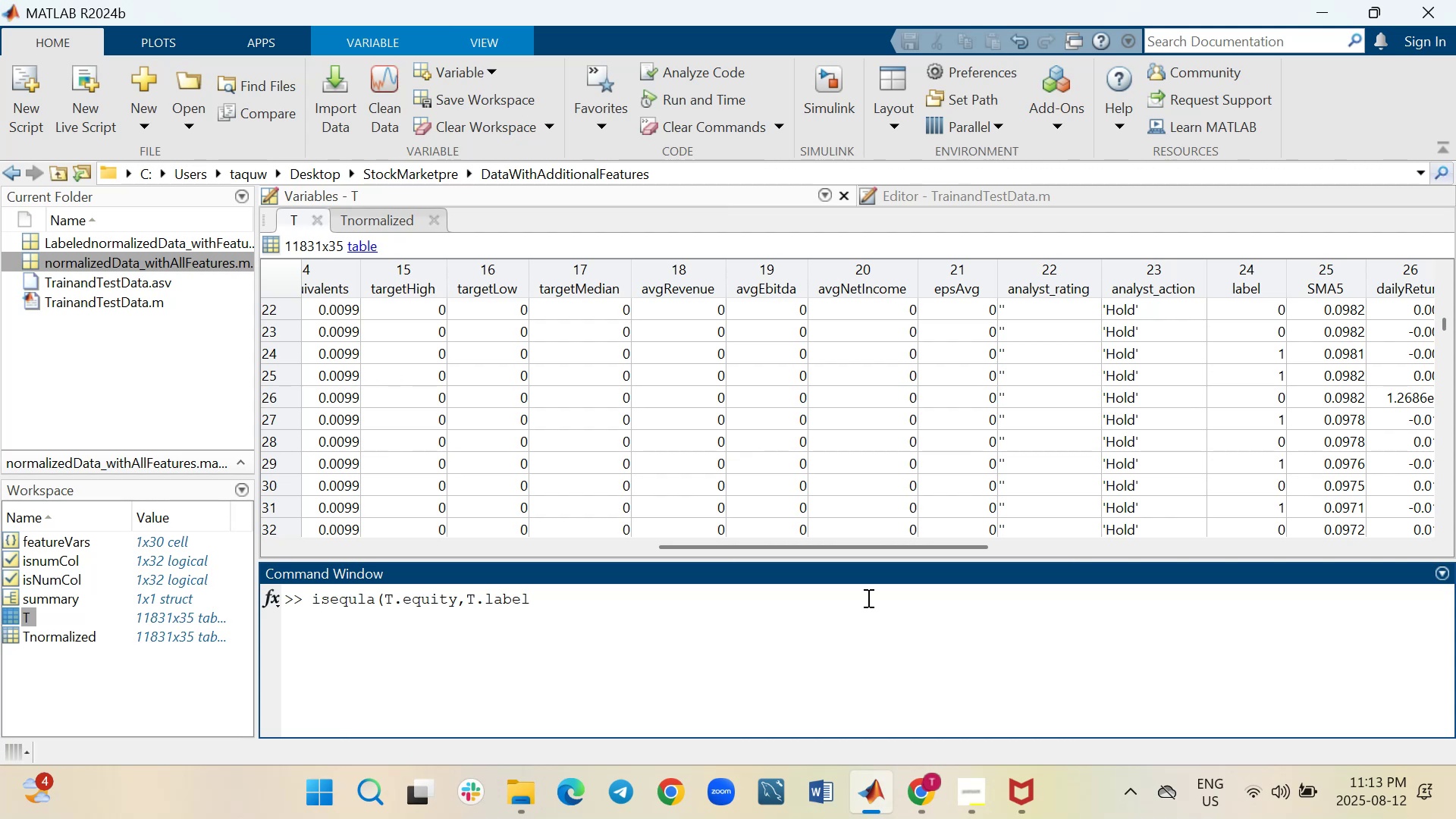 
wait(9.36)
 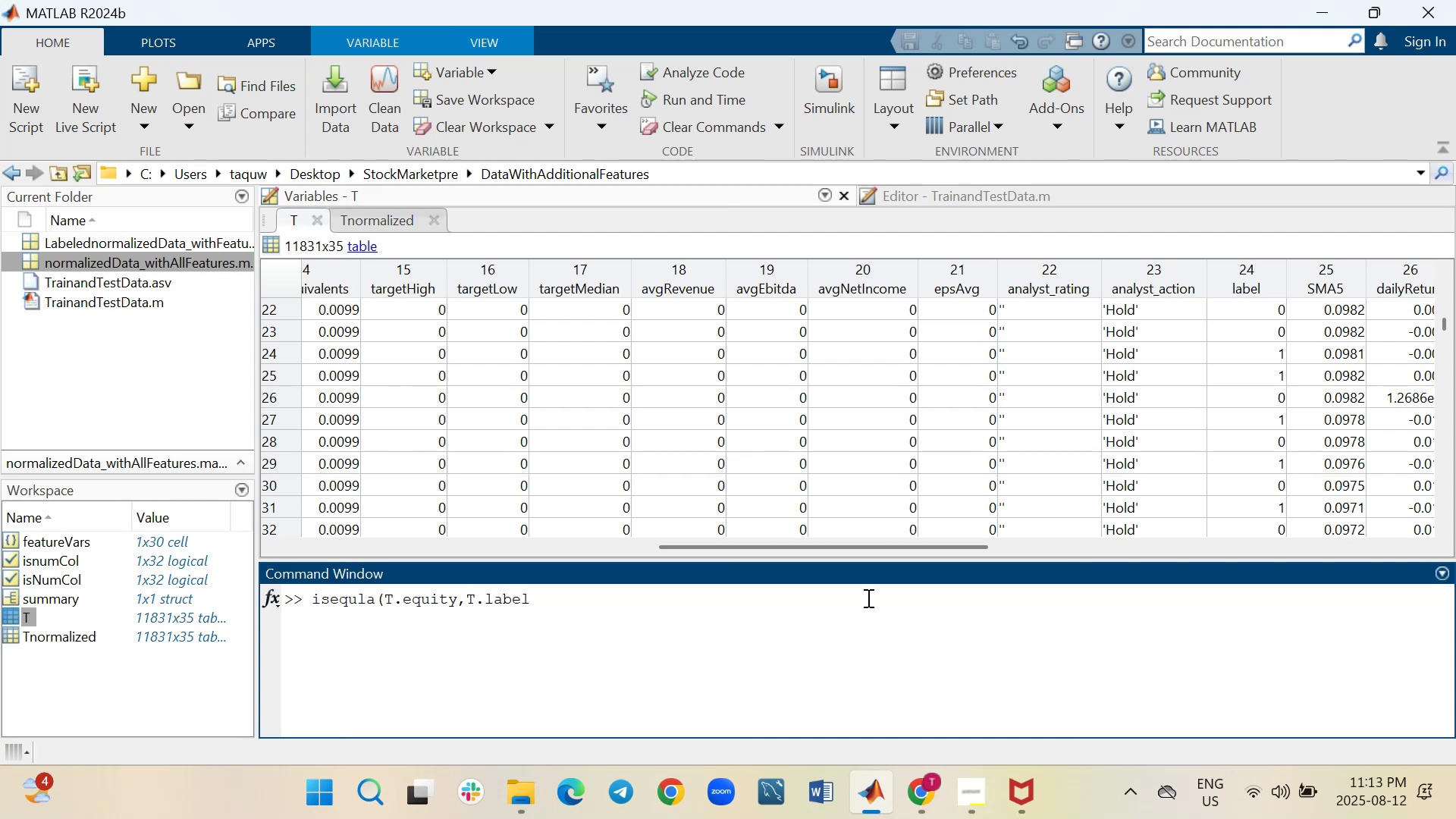 
key(Shift+0)
 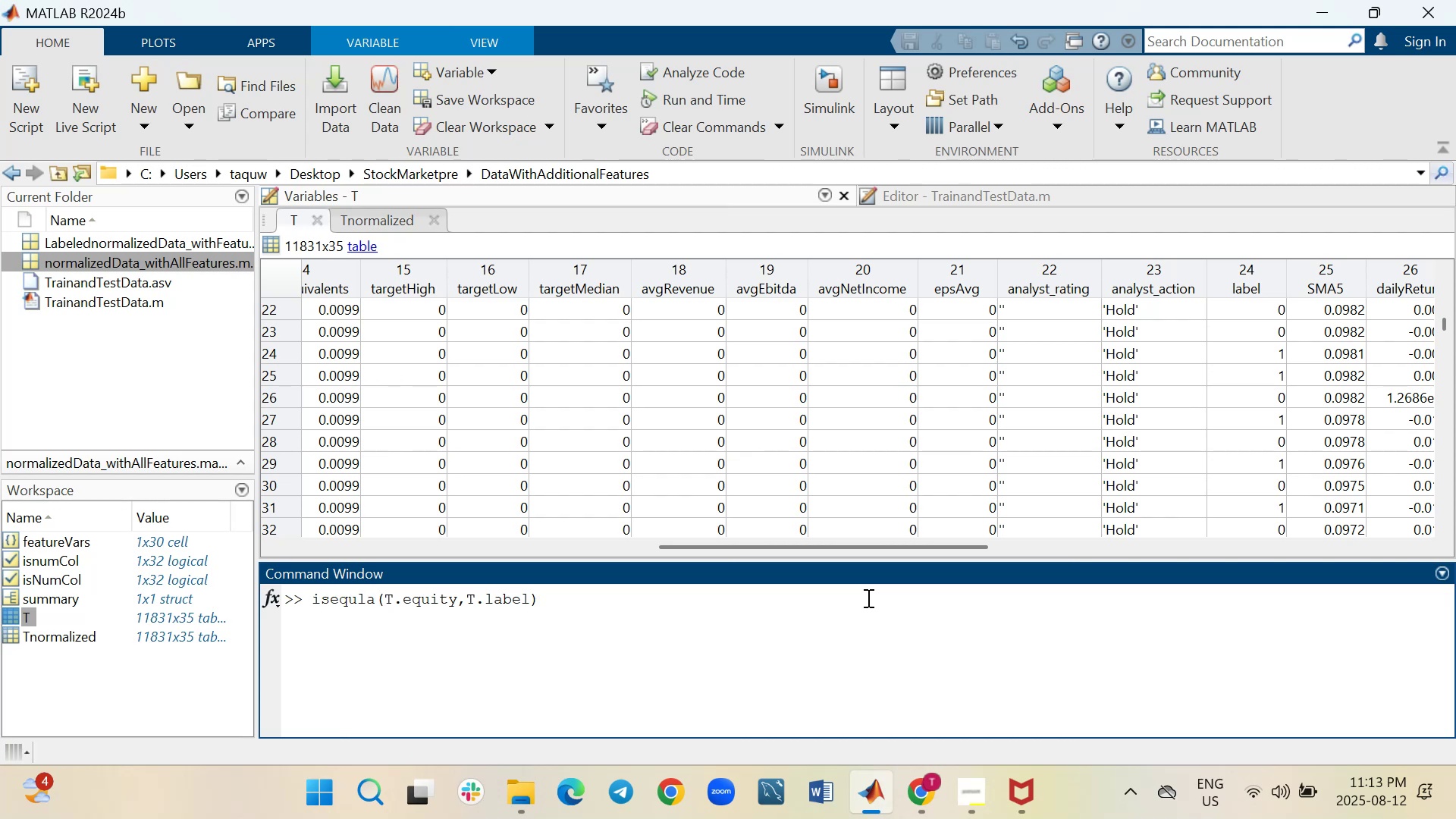 
key(Enter)
 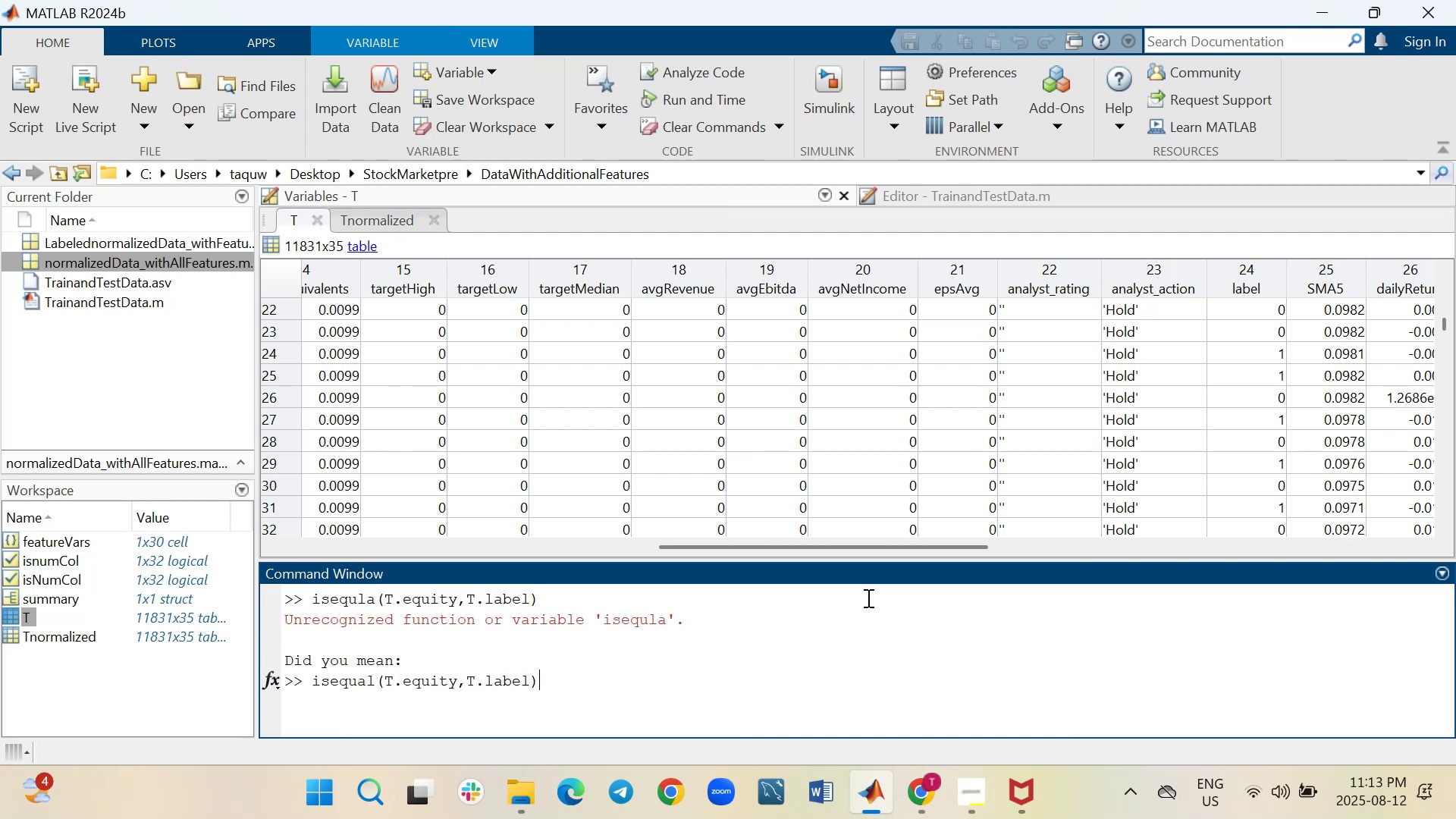 
key(Enter)
 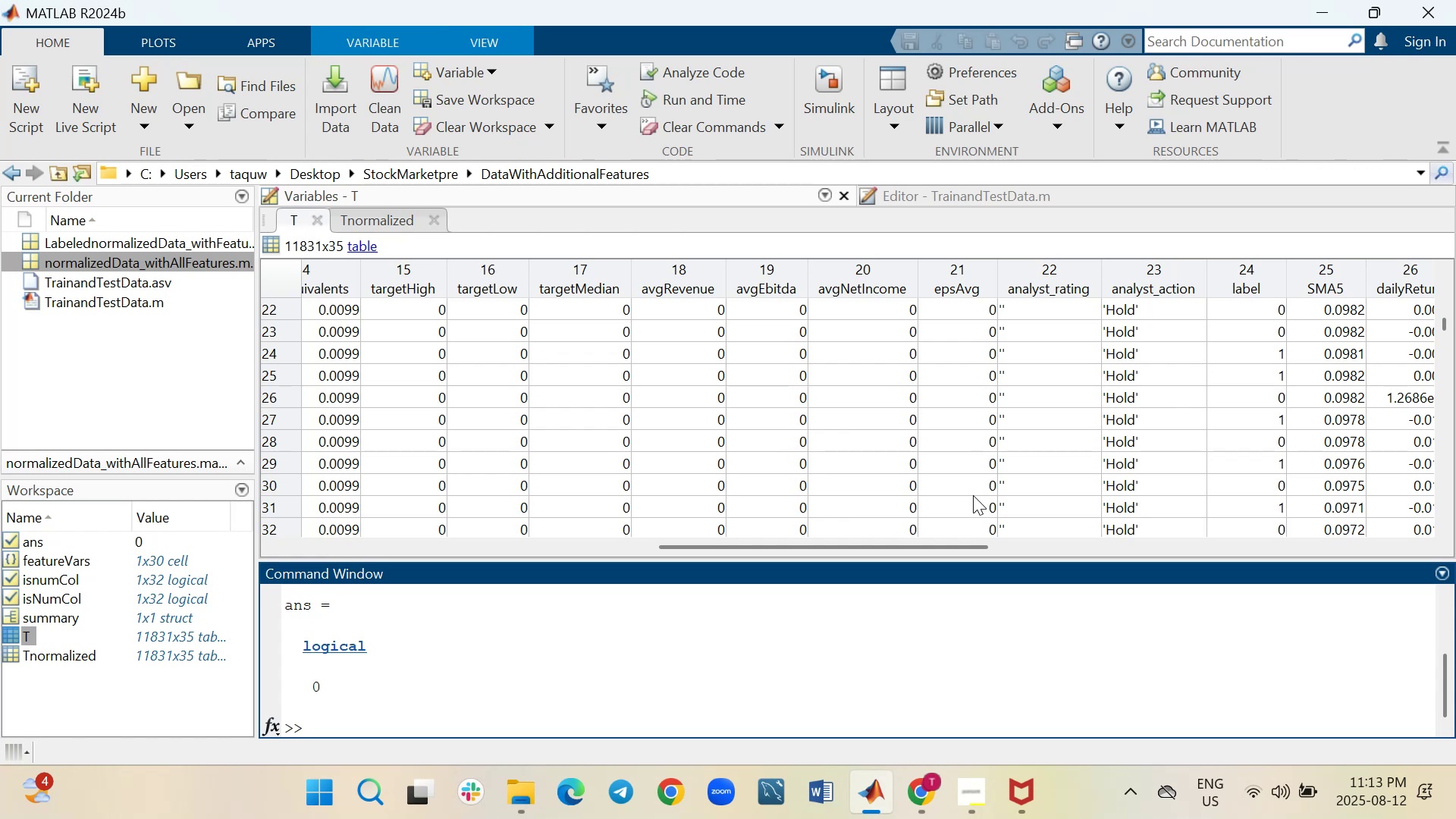 
wait(5.76)
 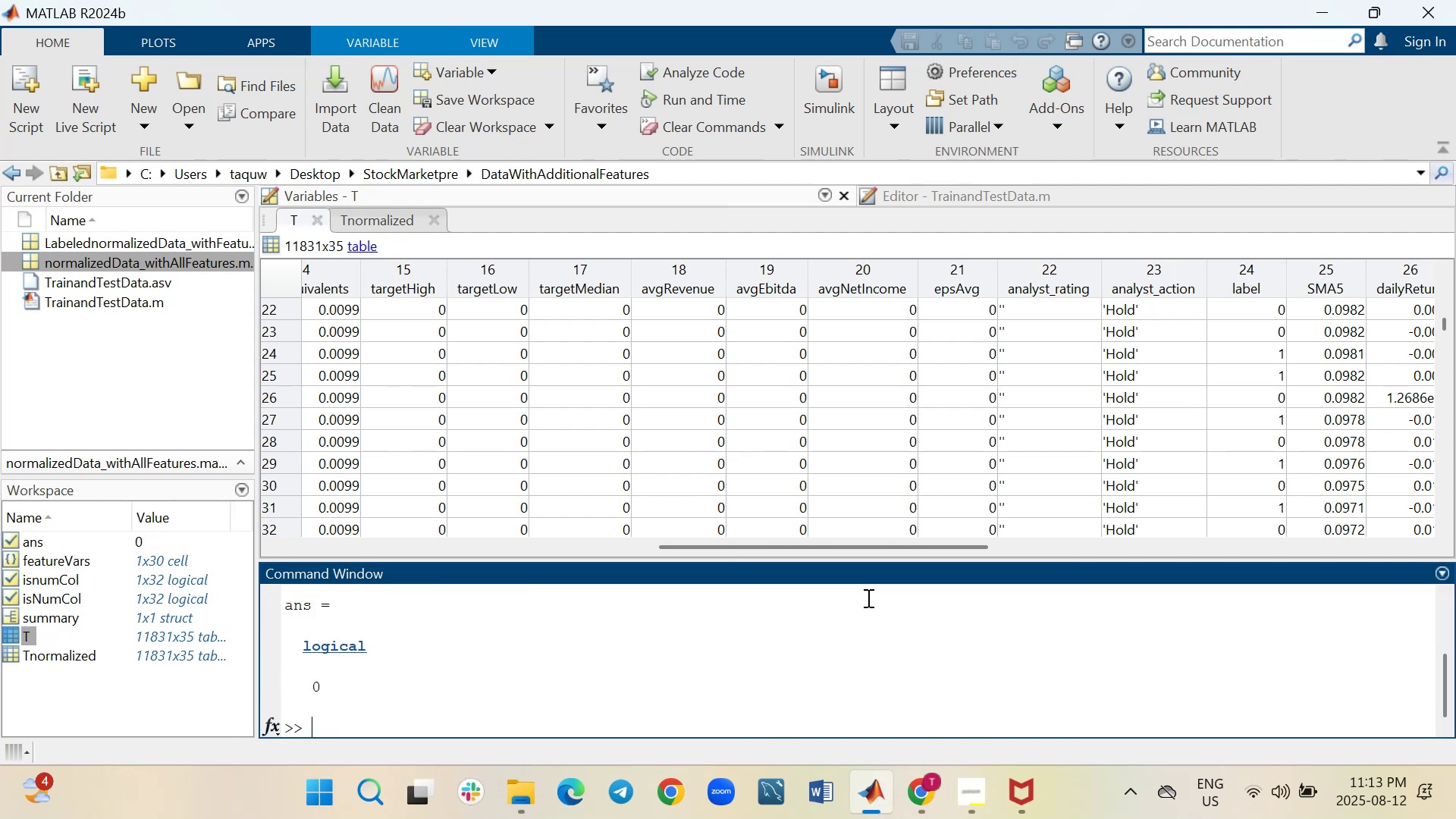 
type(clc)
 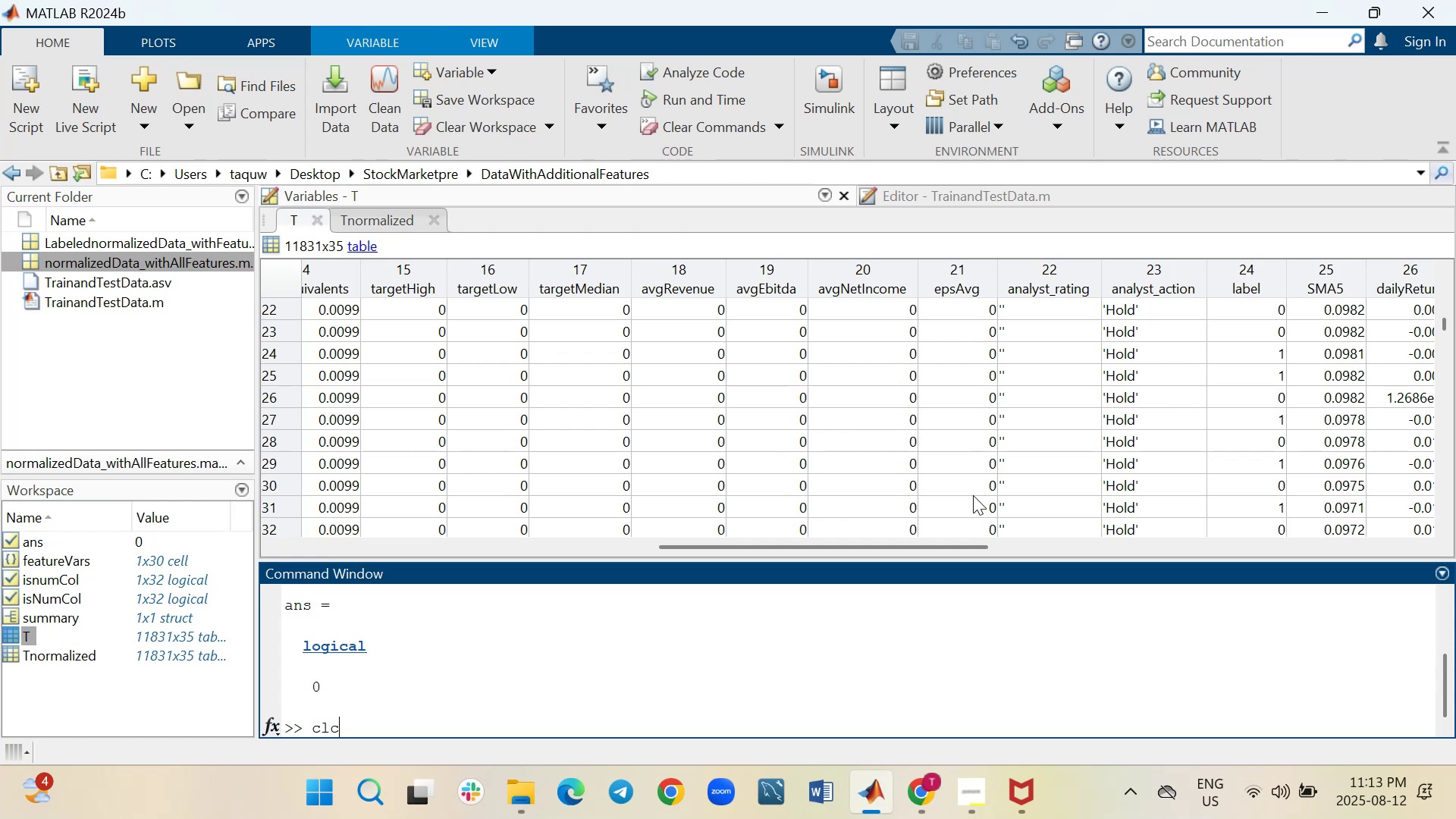 
key(Enter)
 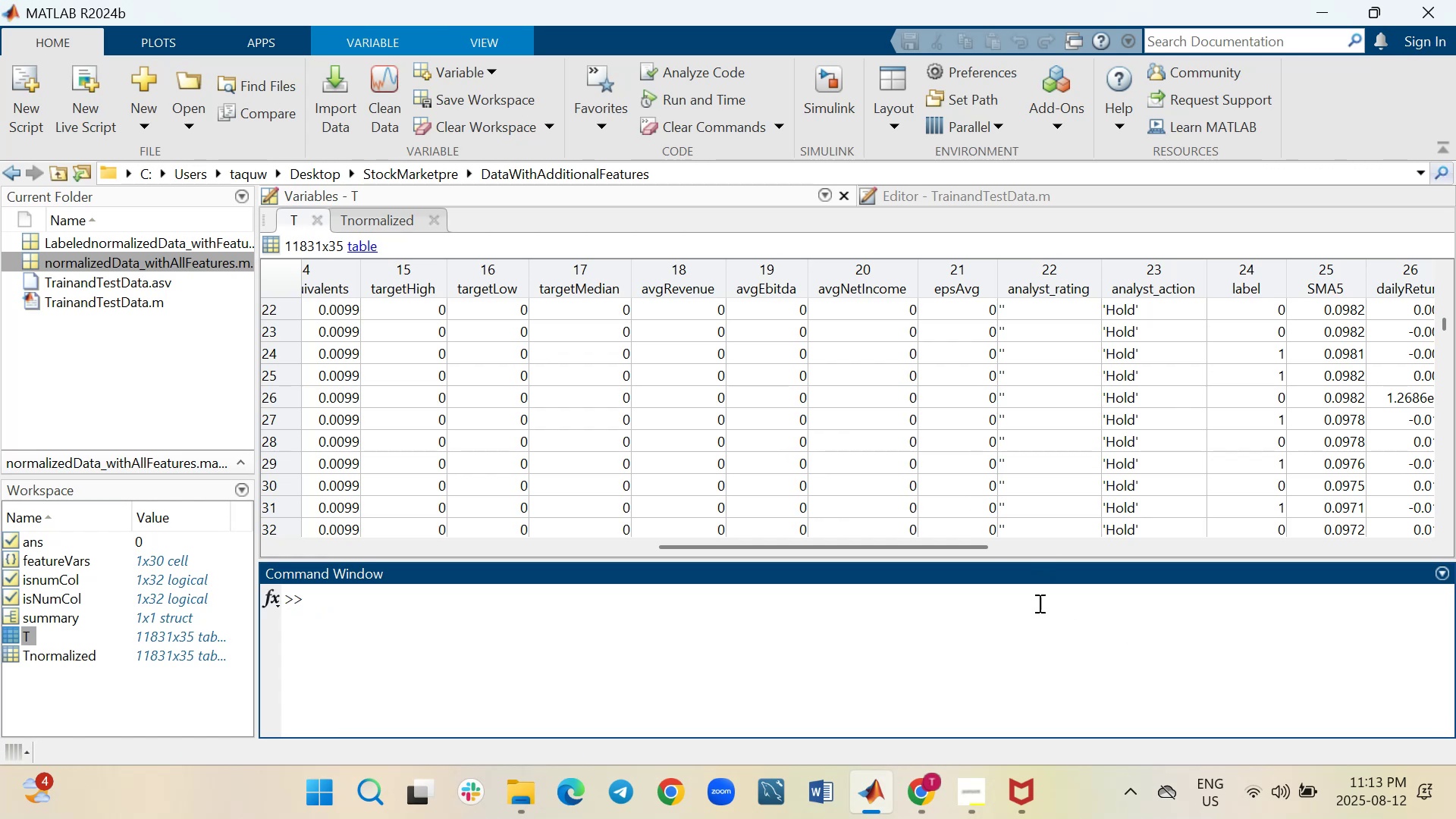 
left_click_drag(start_coordinate=[918, 543], to_coordinate=[933, 543])
 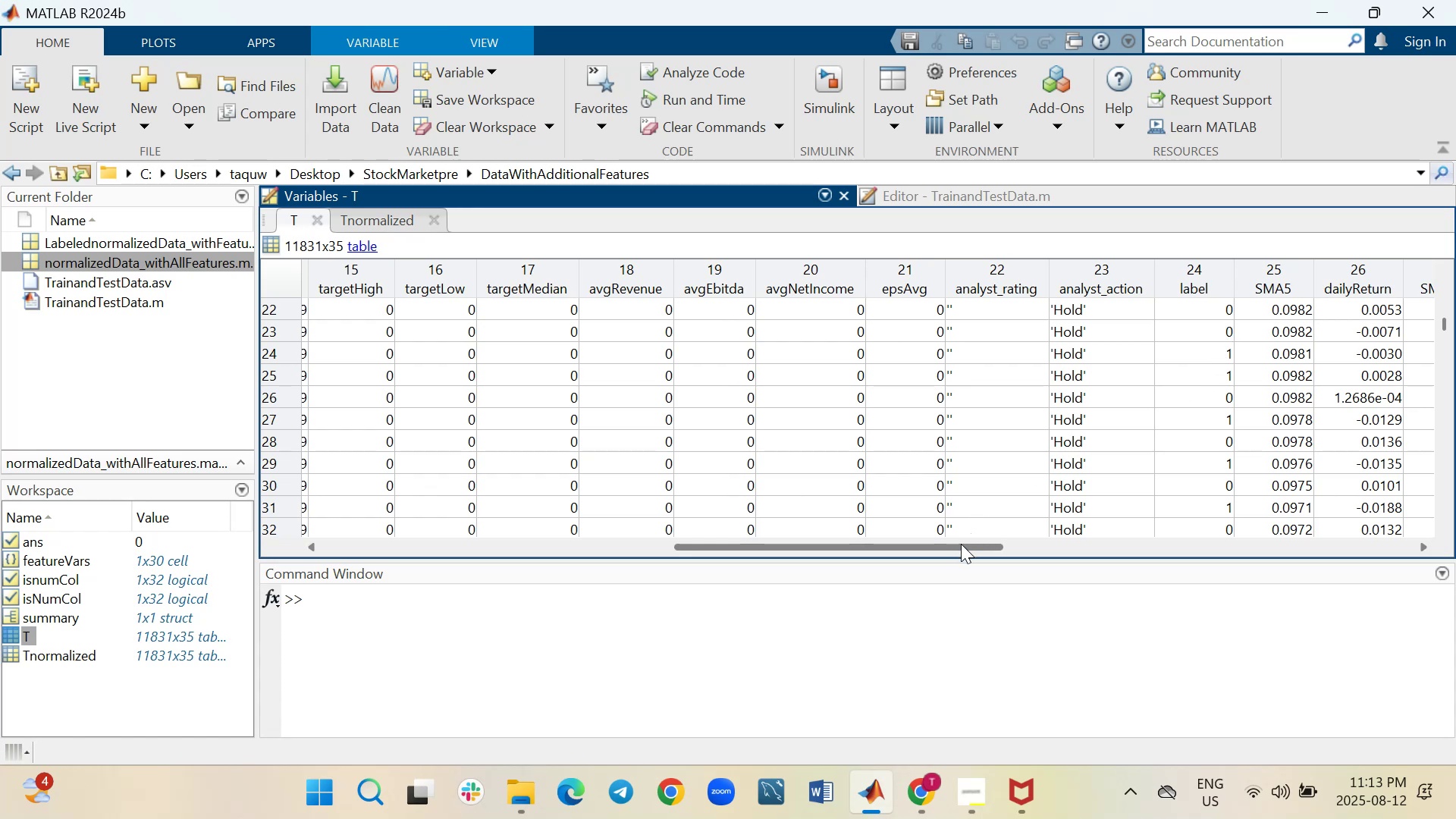 
left_click_drag(start_coordinate=[960, 548], to_coordinate=[911, 547])
 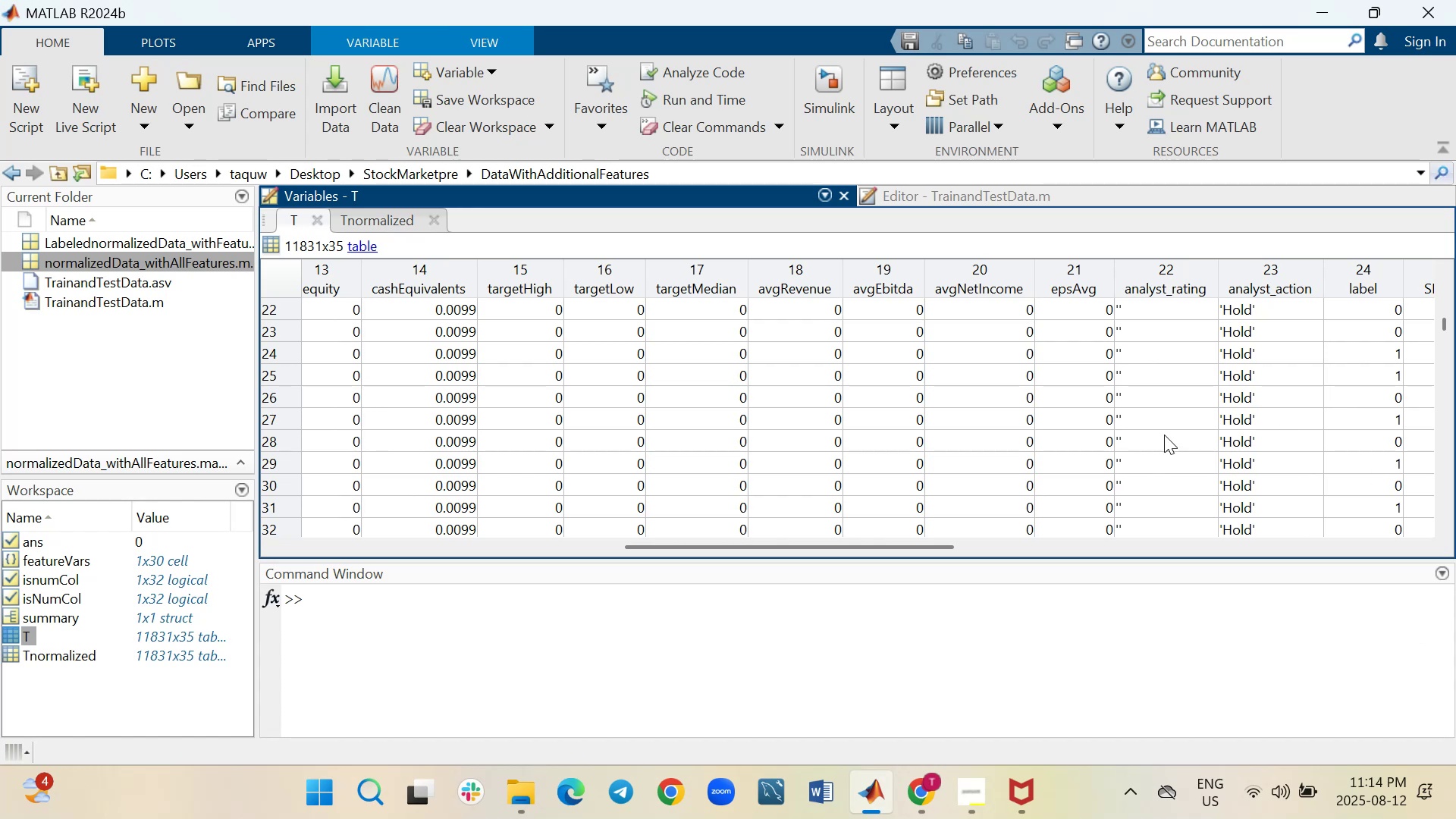 
wait(39.32)
 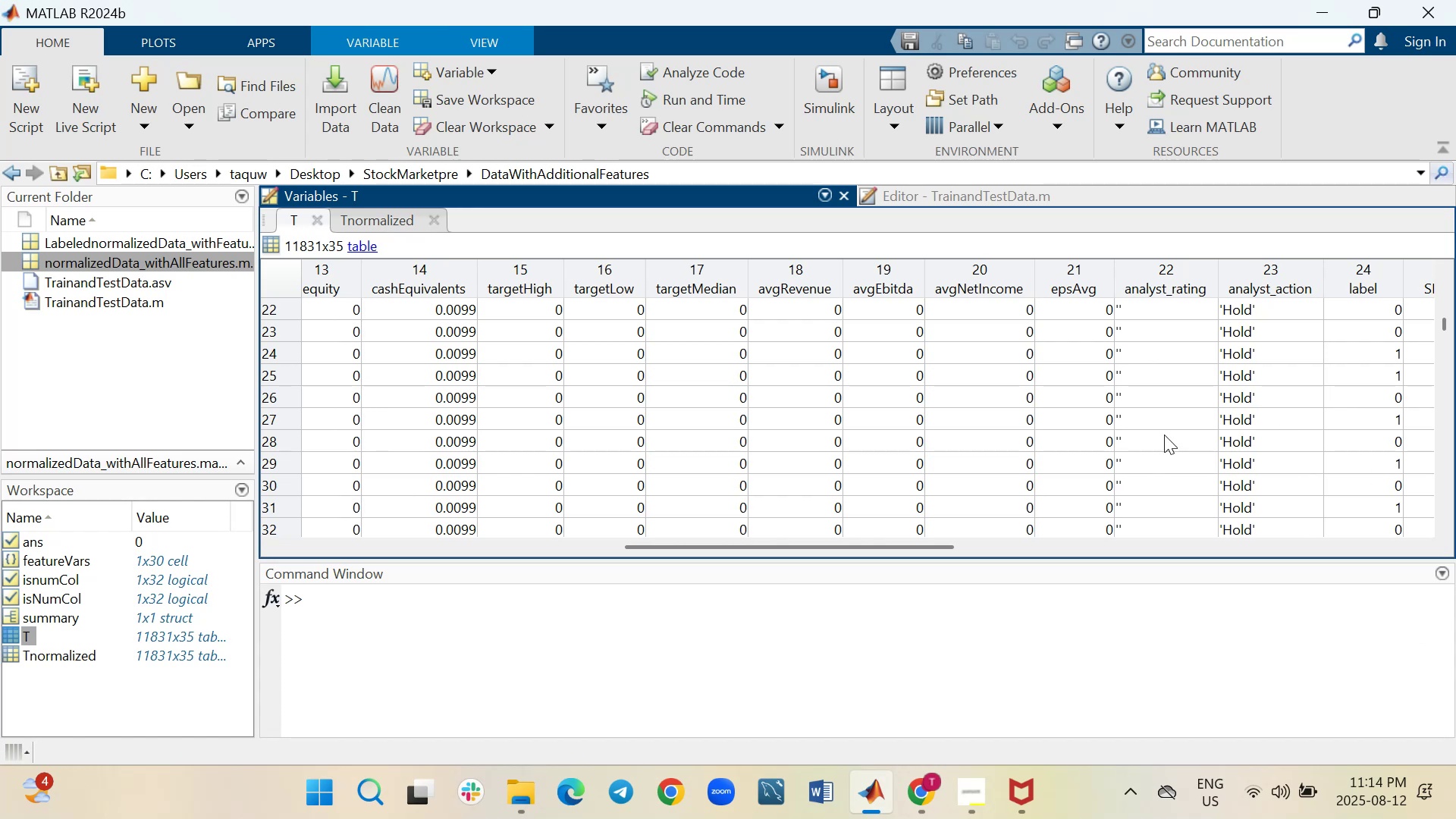 
scroll: coordinate [462, 390], scroll_direction: down, amount: 13.0
 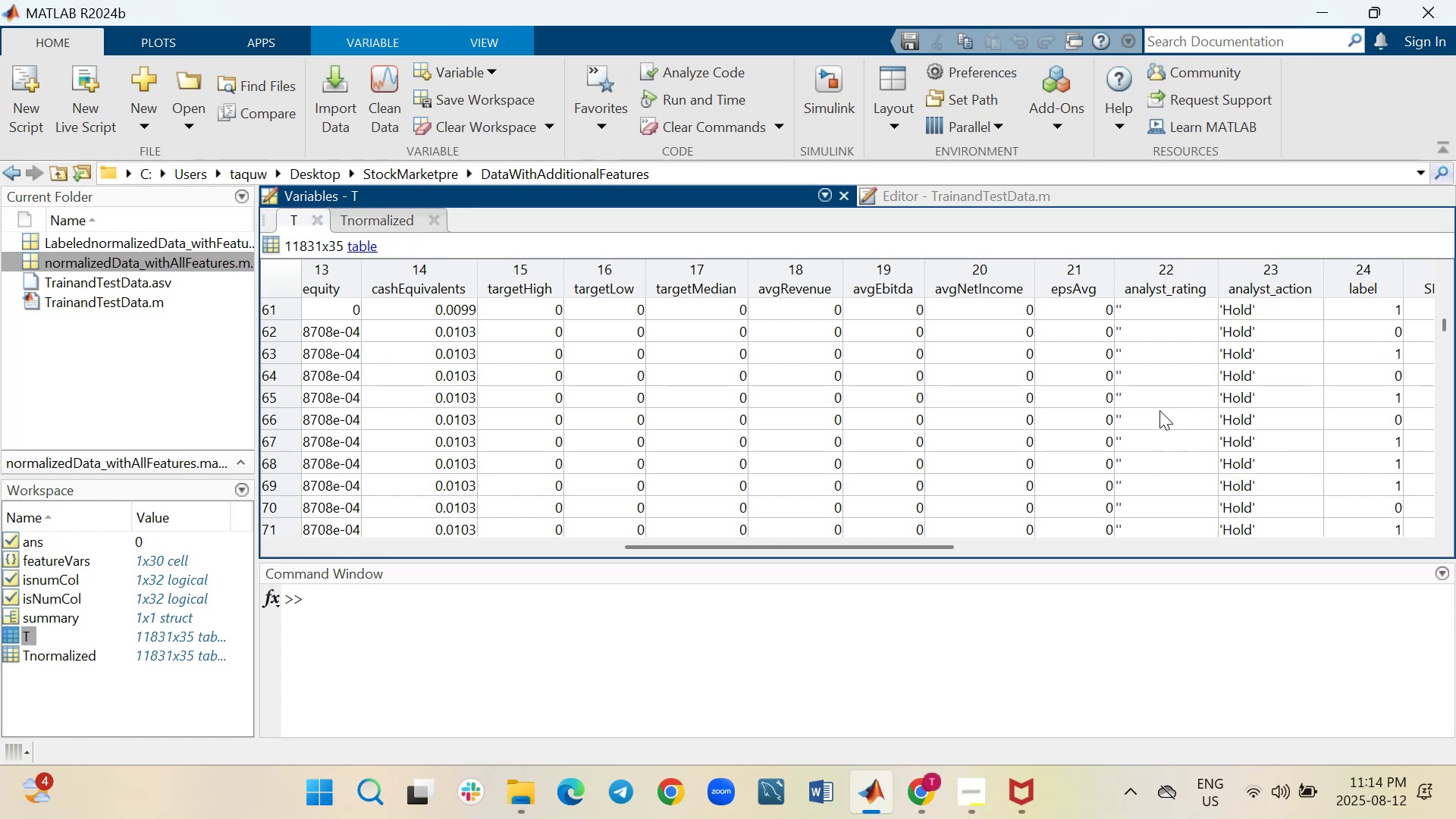 
wait(17.76)
 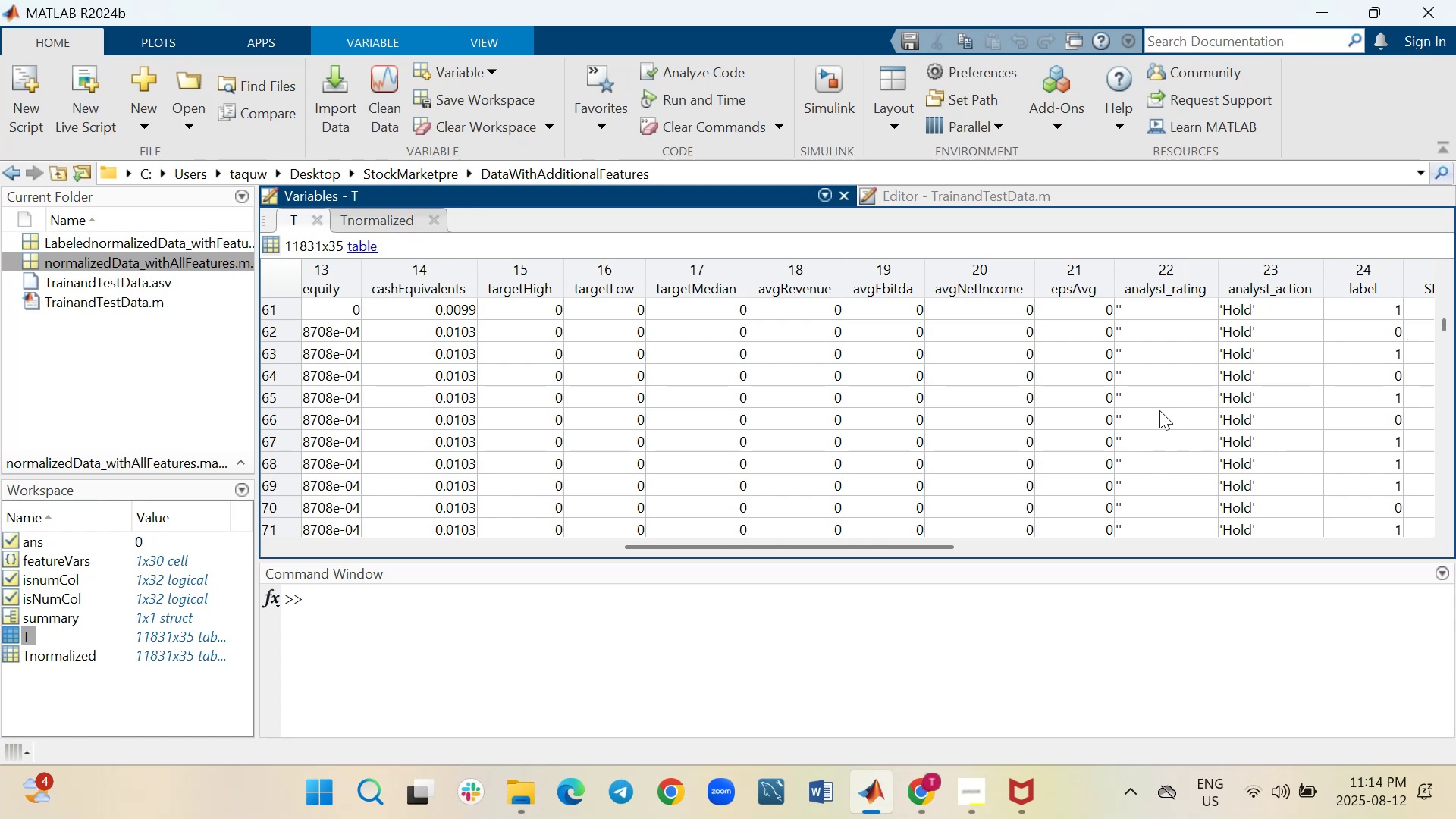 
scroll: coordinate [1158, 410], scroll_direction: down, amount: 4.0
 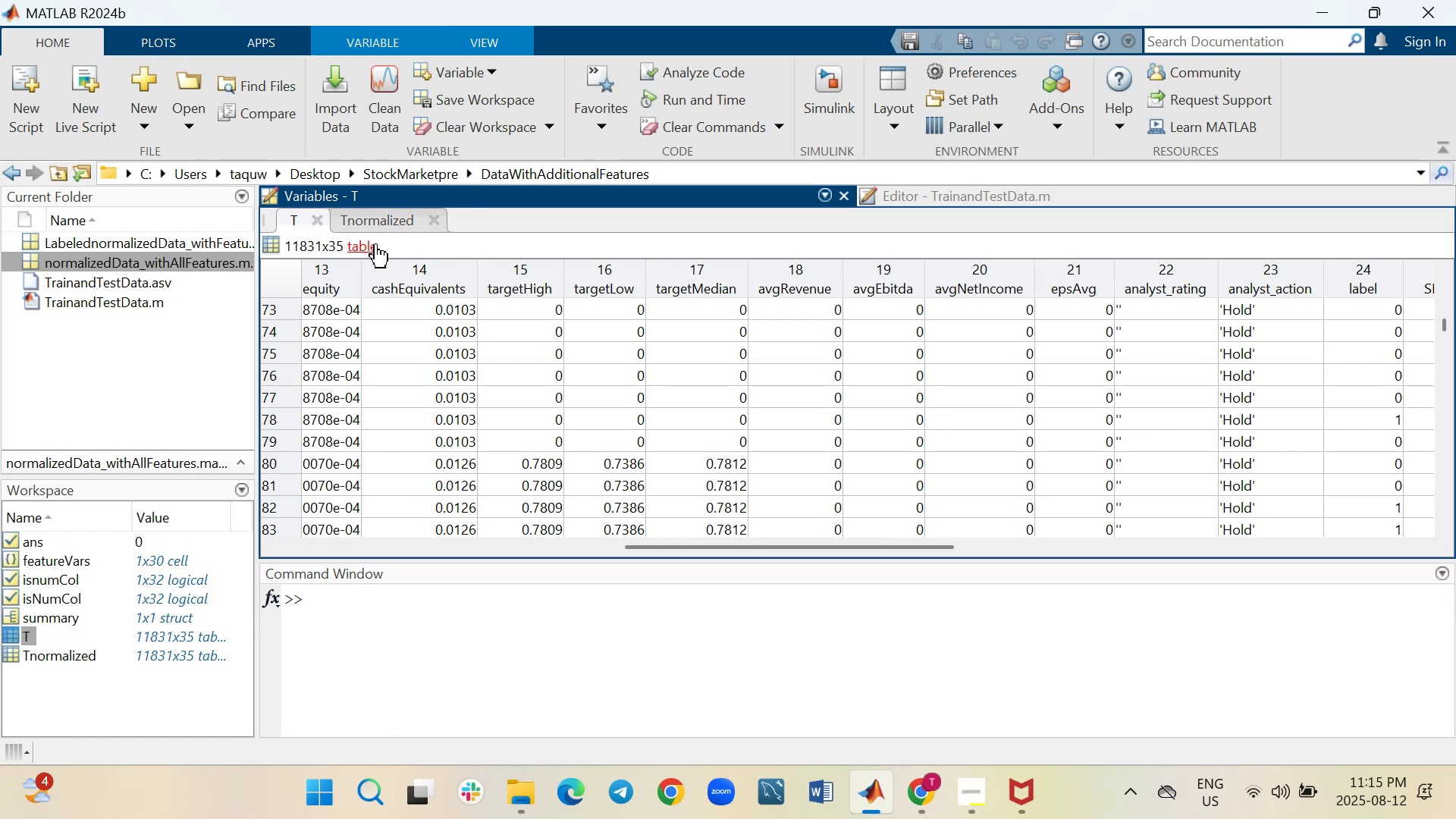 
left_click([318, 221])
 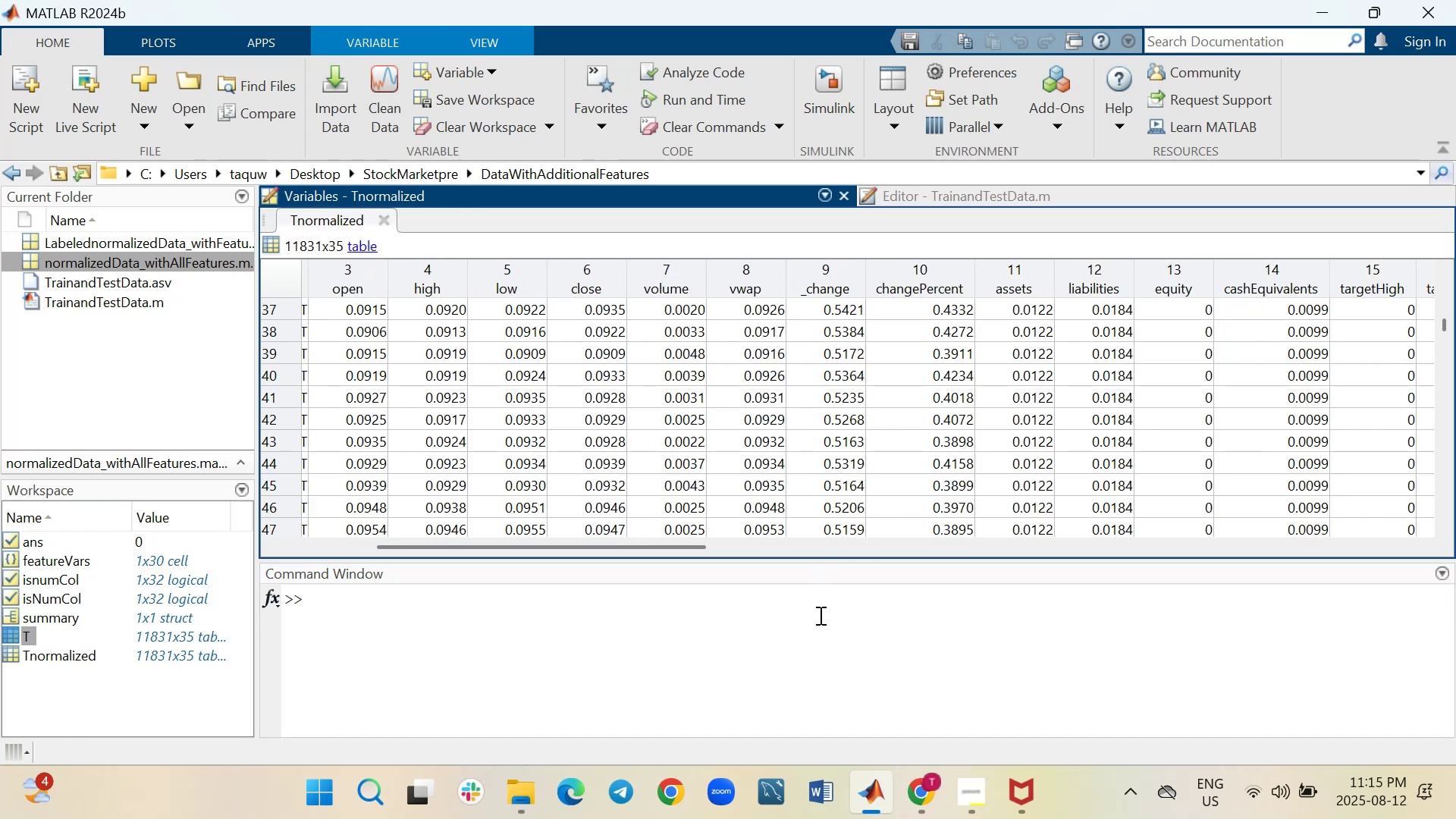 
key(ArrowUp)
 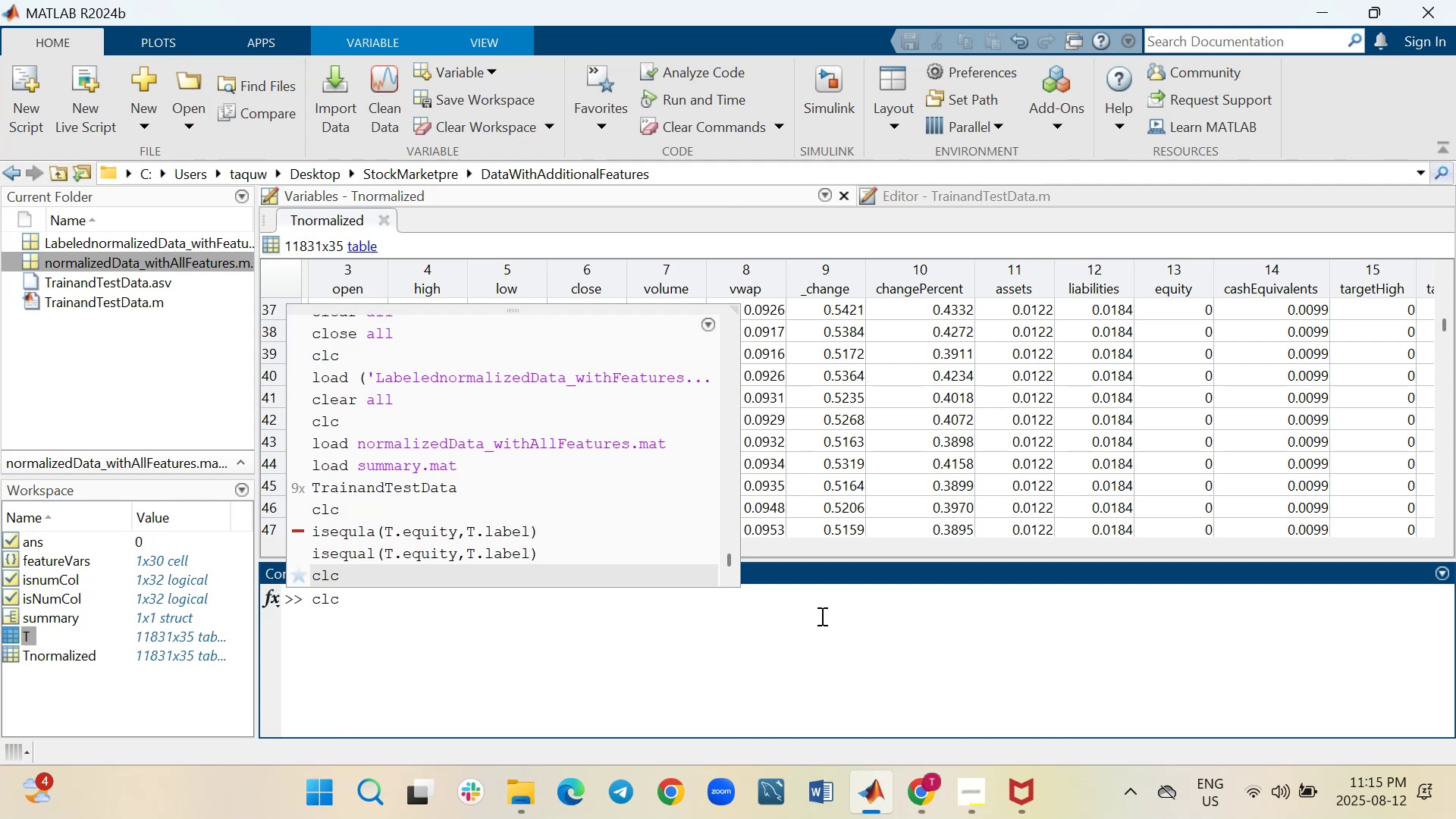 
wait(8.3)
 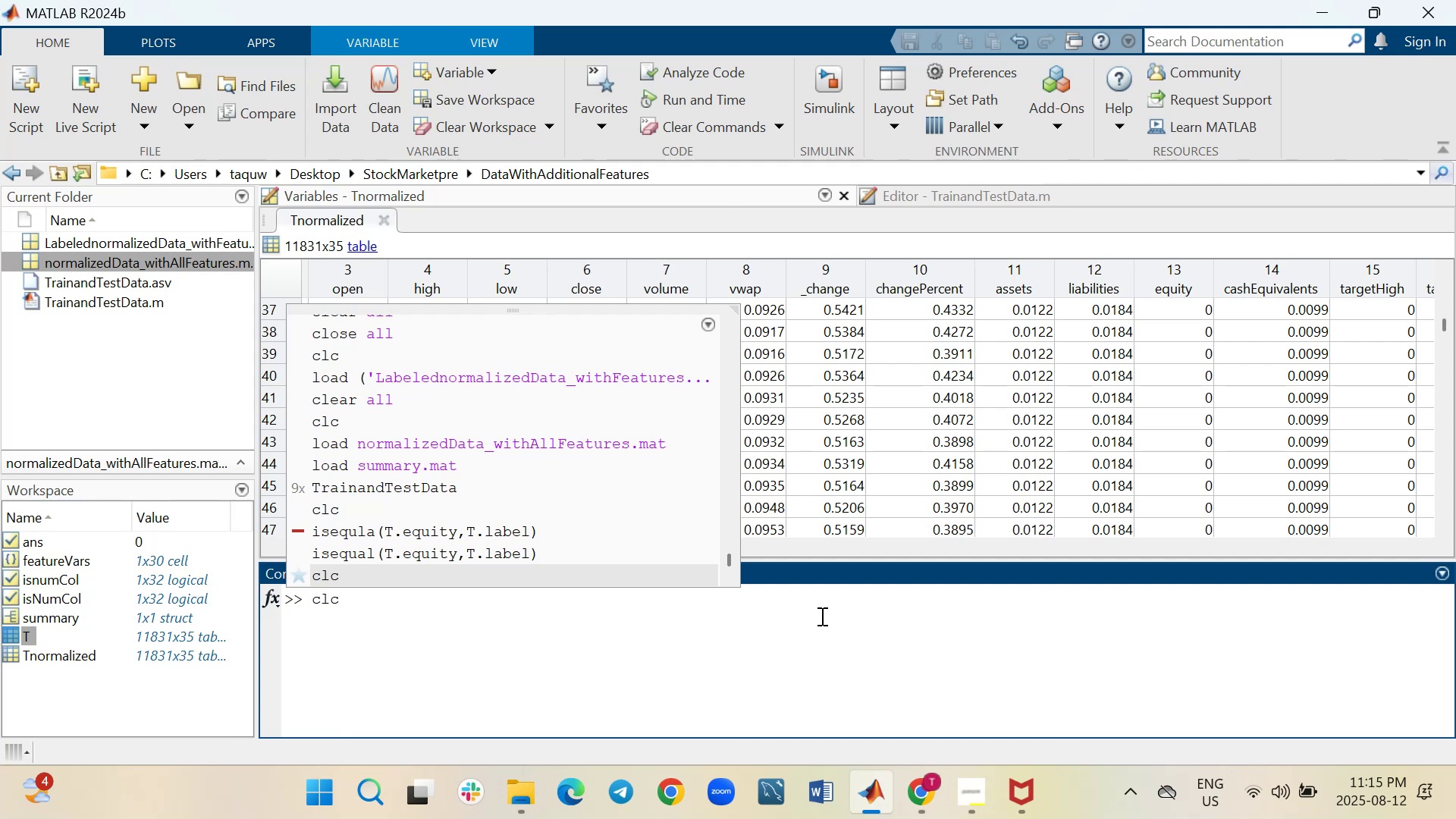 
key(ArrowUp)
 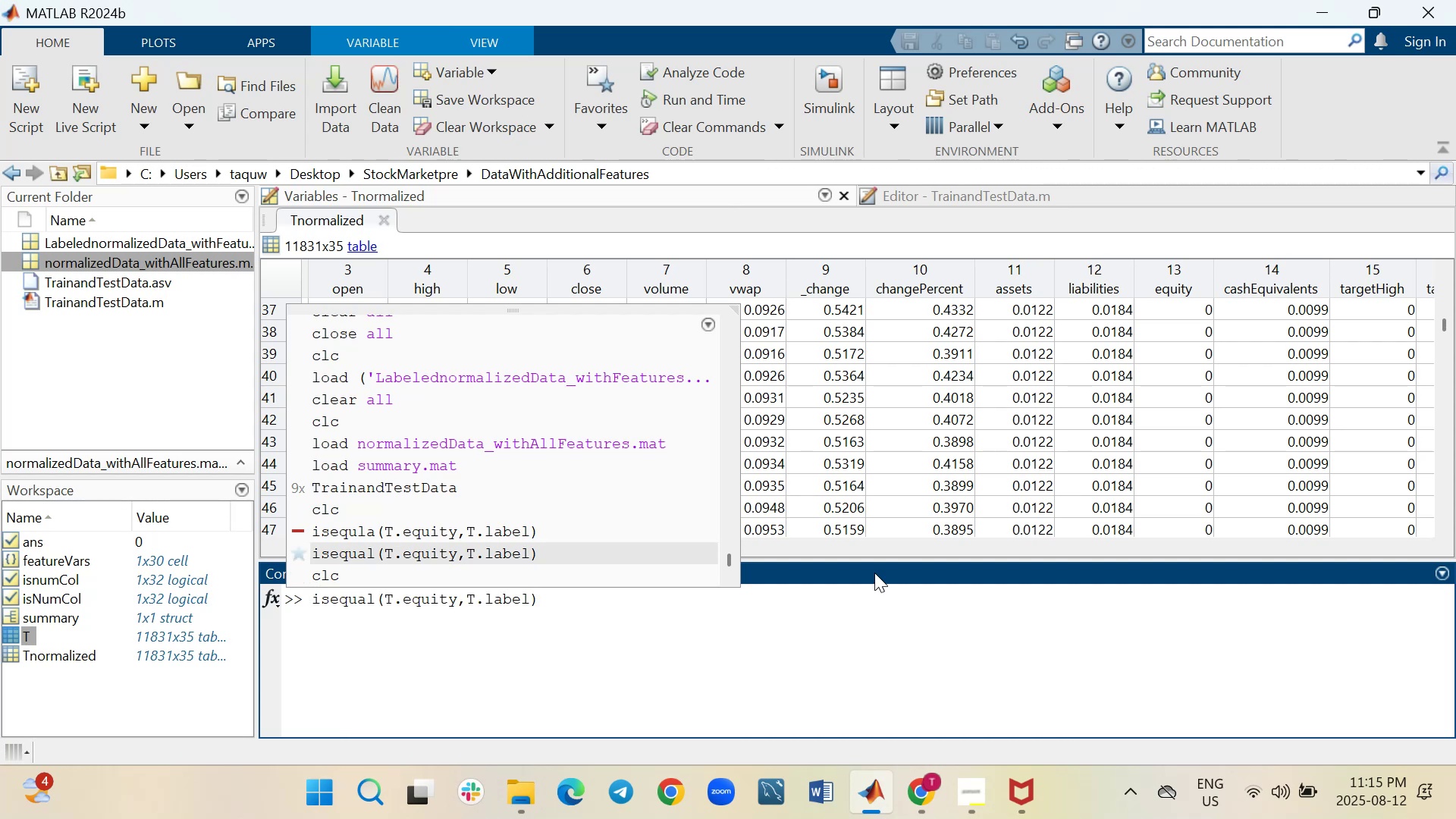 
key(ArrowLeft)
 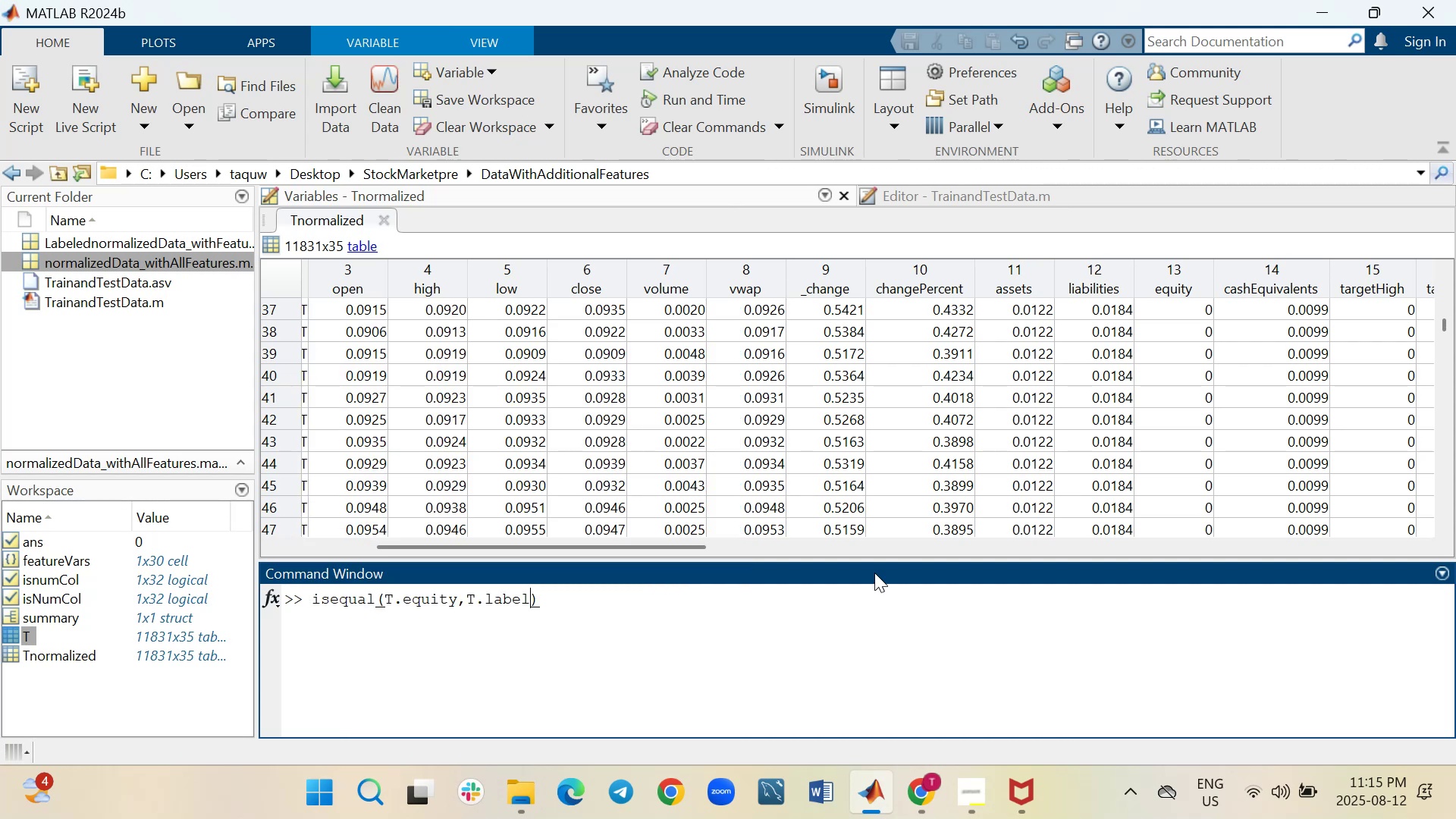 
key(ArrowLeft)
 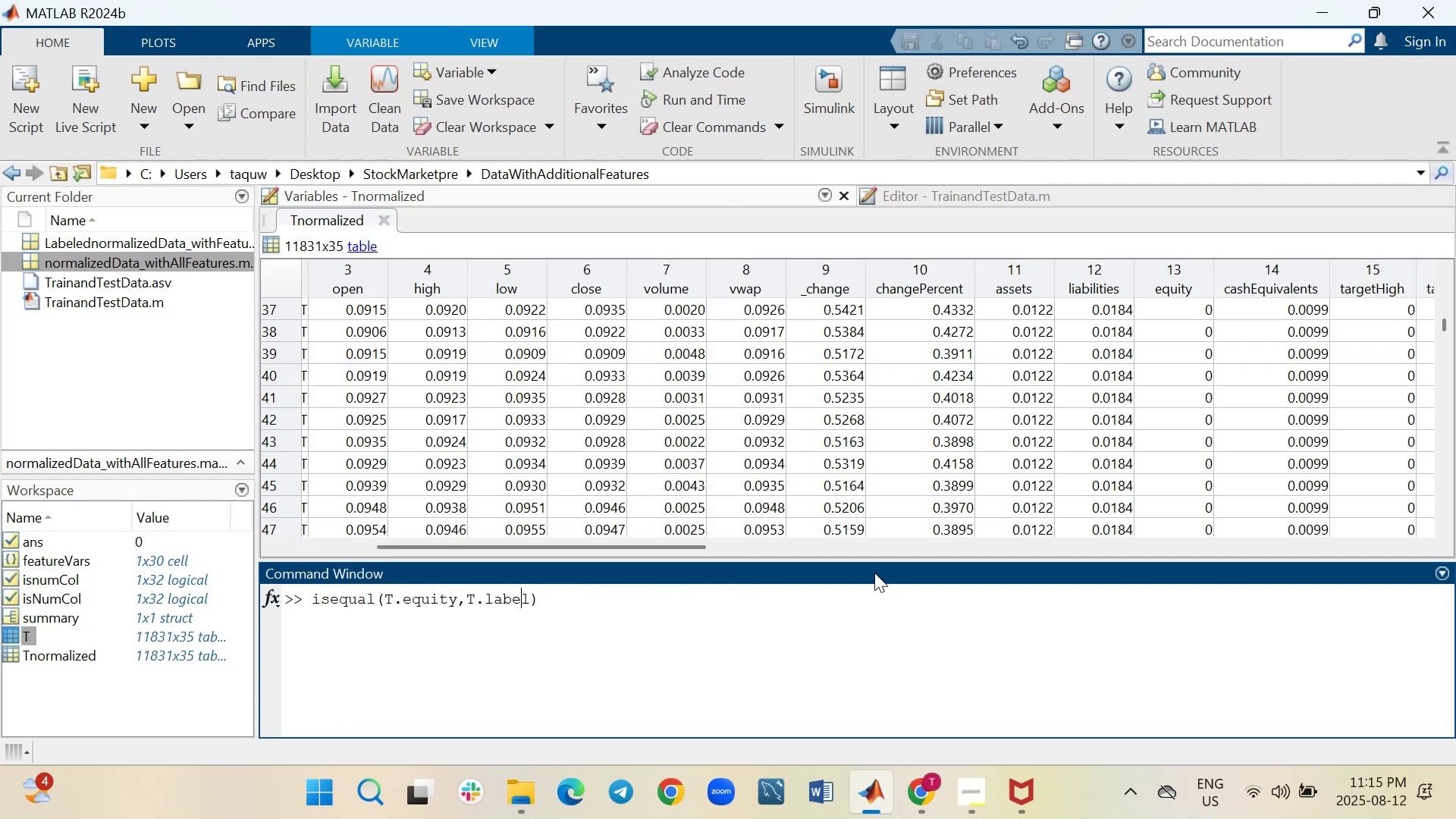 
key(ArrowLeft)
 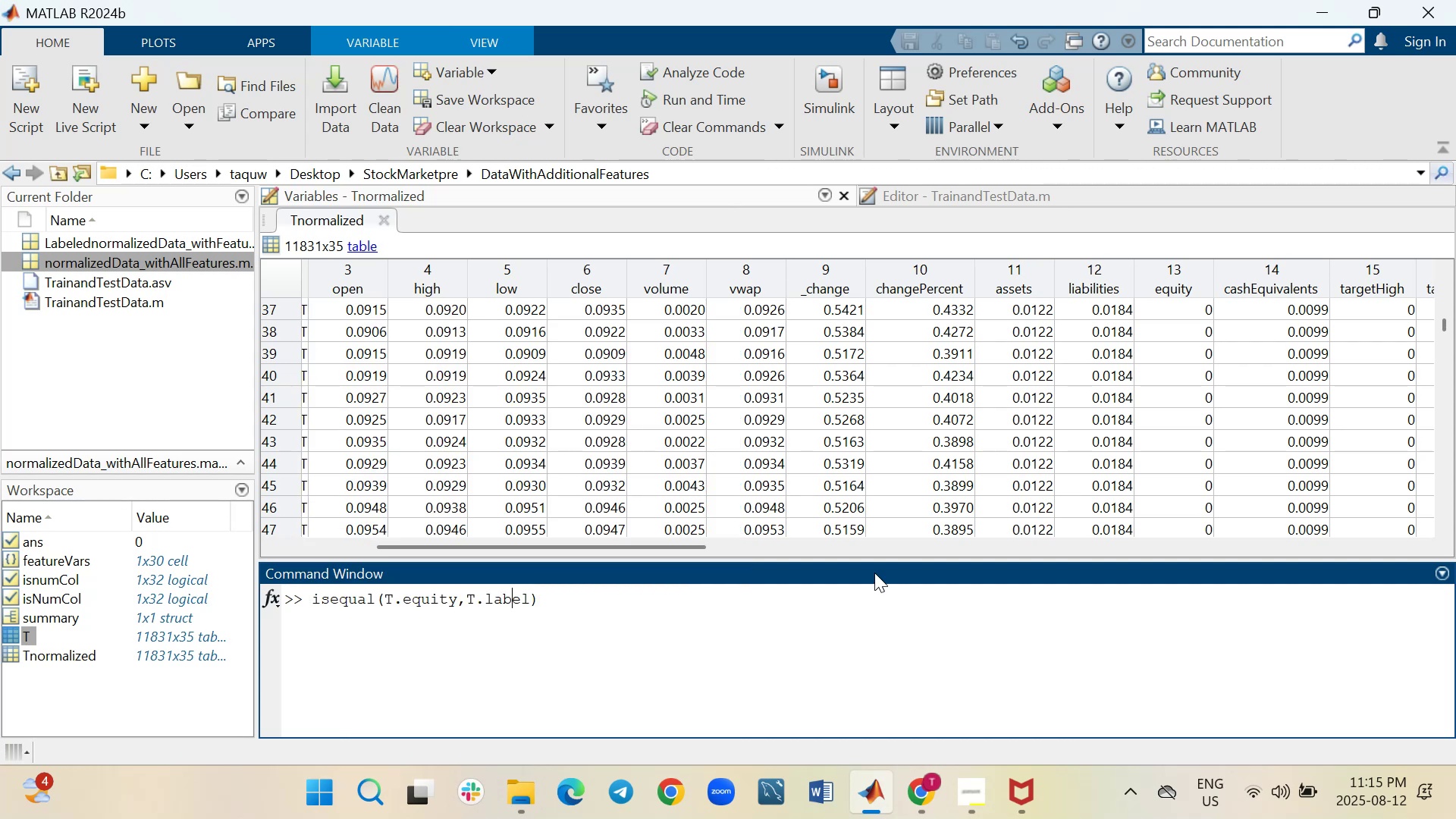 
key(ArrowLeft)
 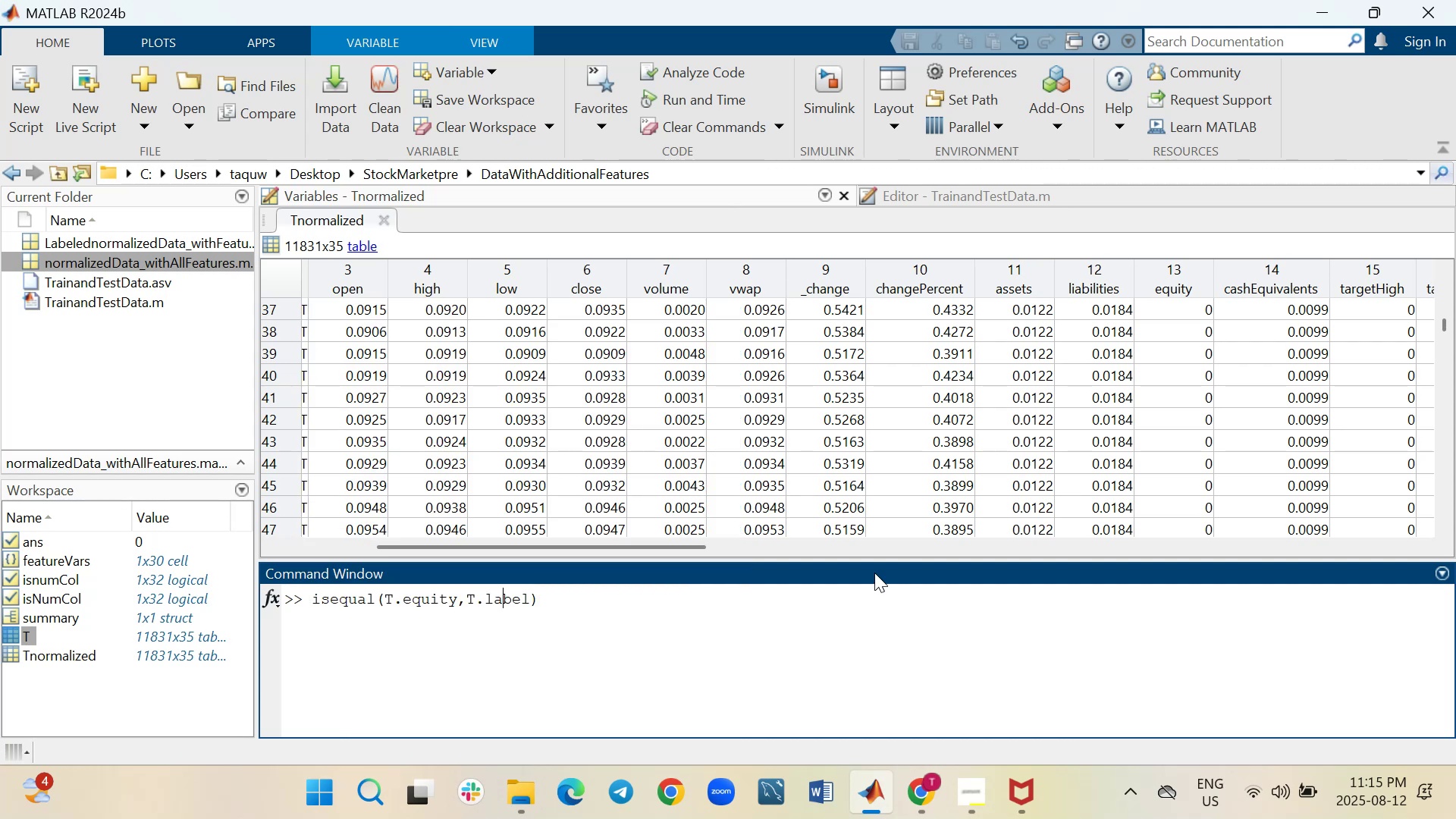 
key(ArrowLeft)
 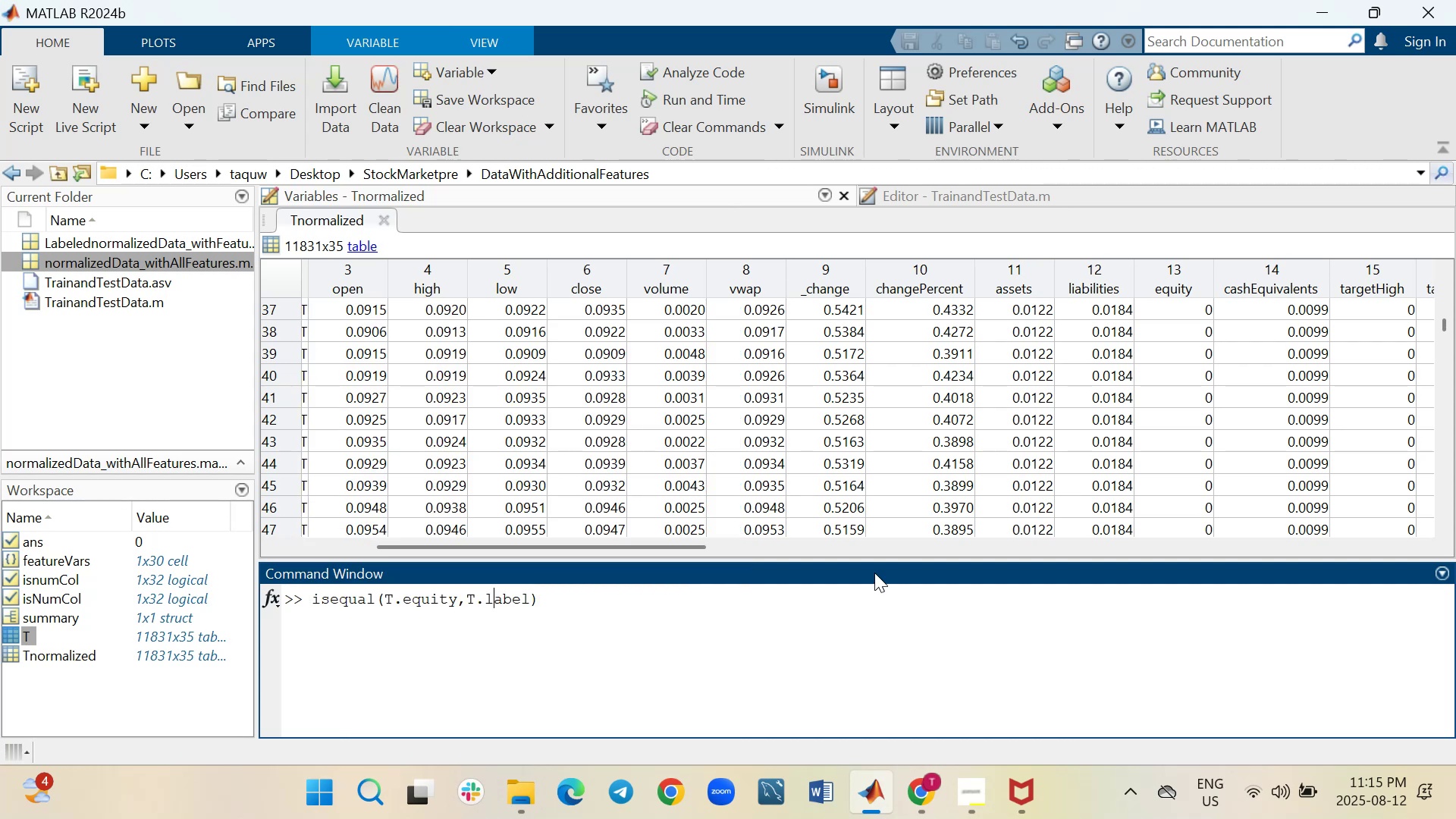 
key(ArrowLeft)
 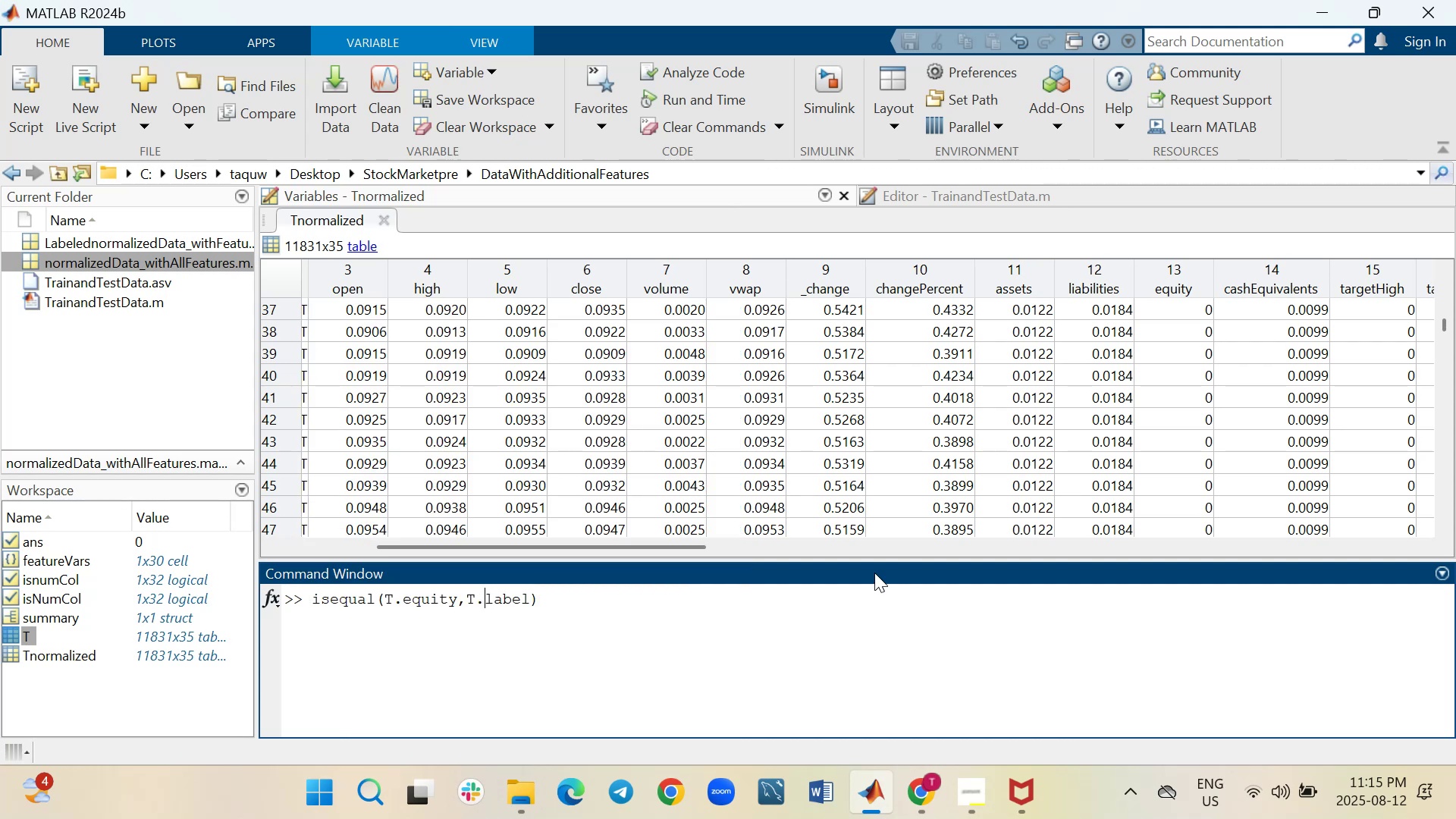 
key(ArrowLeft)
 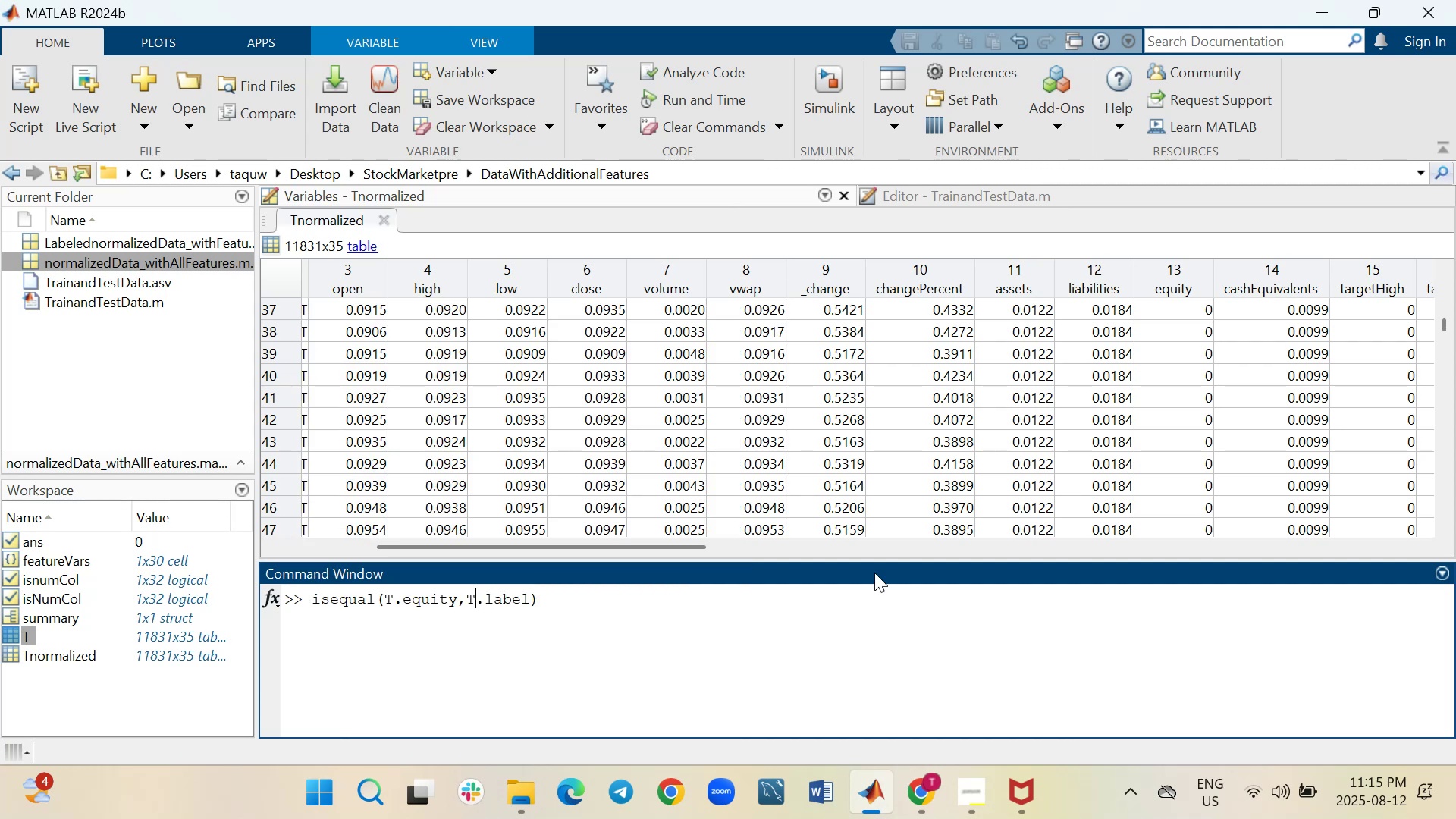 
key(ArrowLeft)
 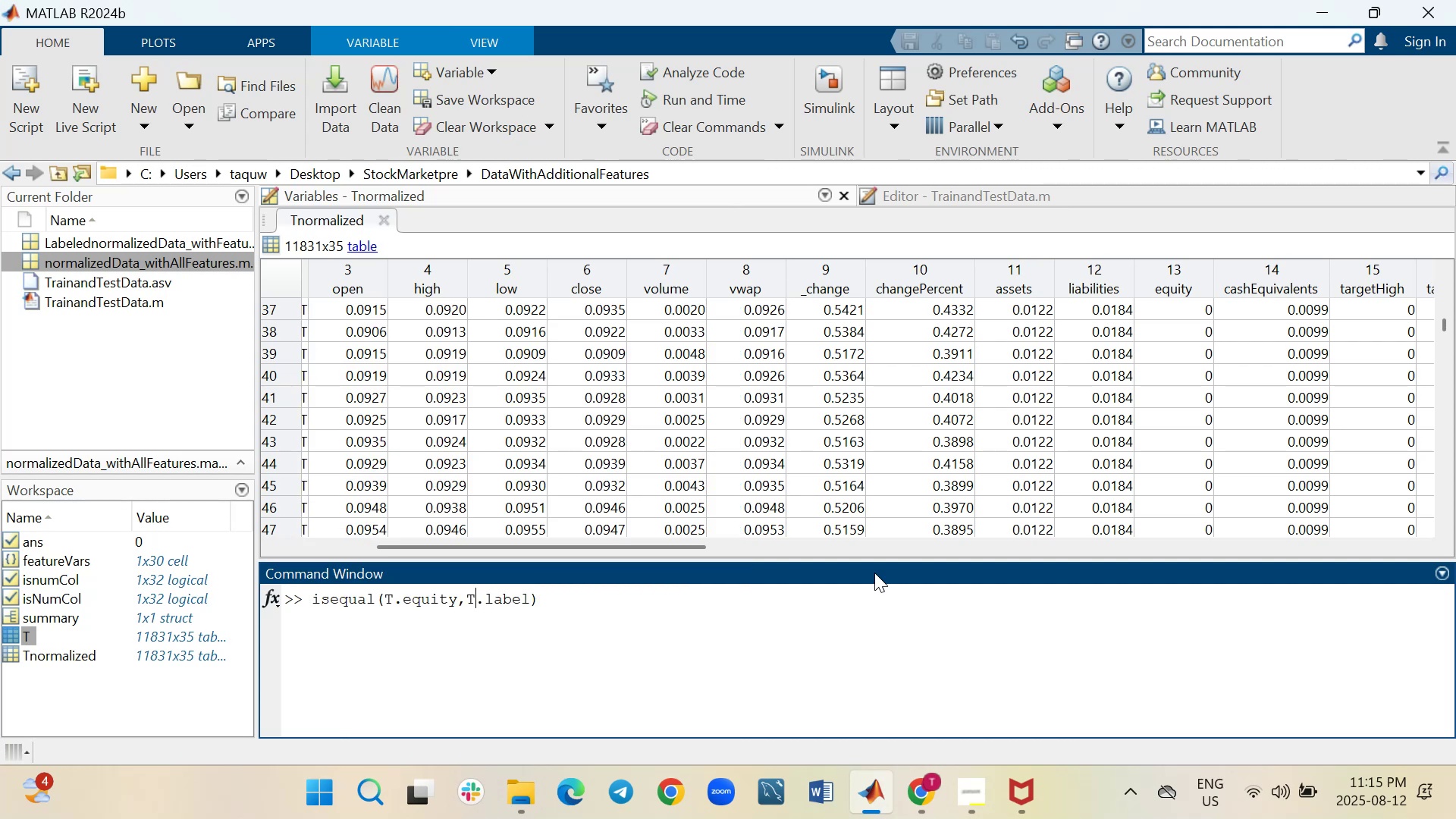 
key(ArrowLeft)
 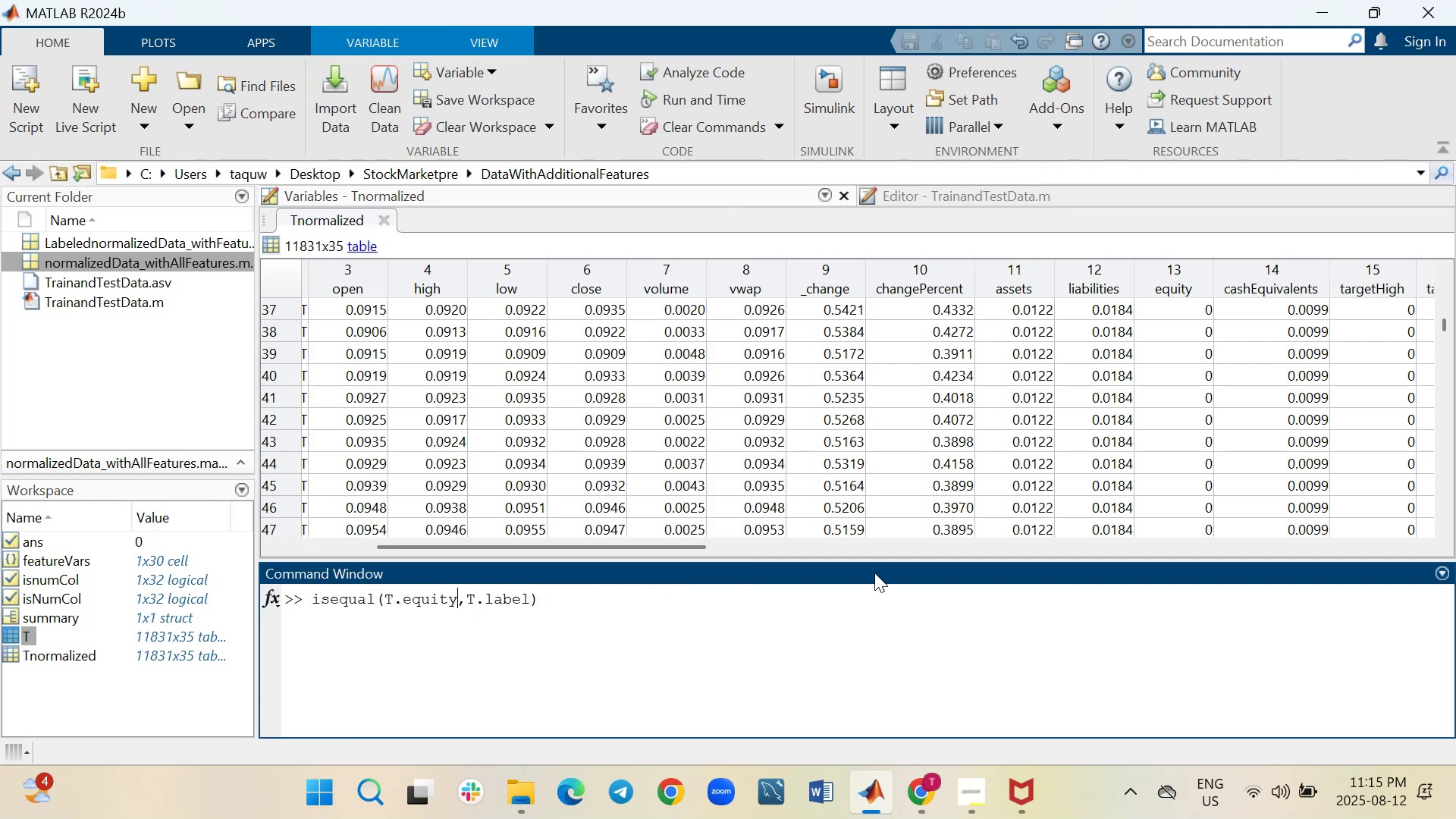 
key(ArrowLeft)
 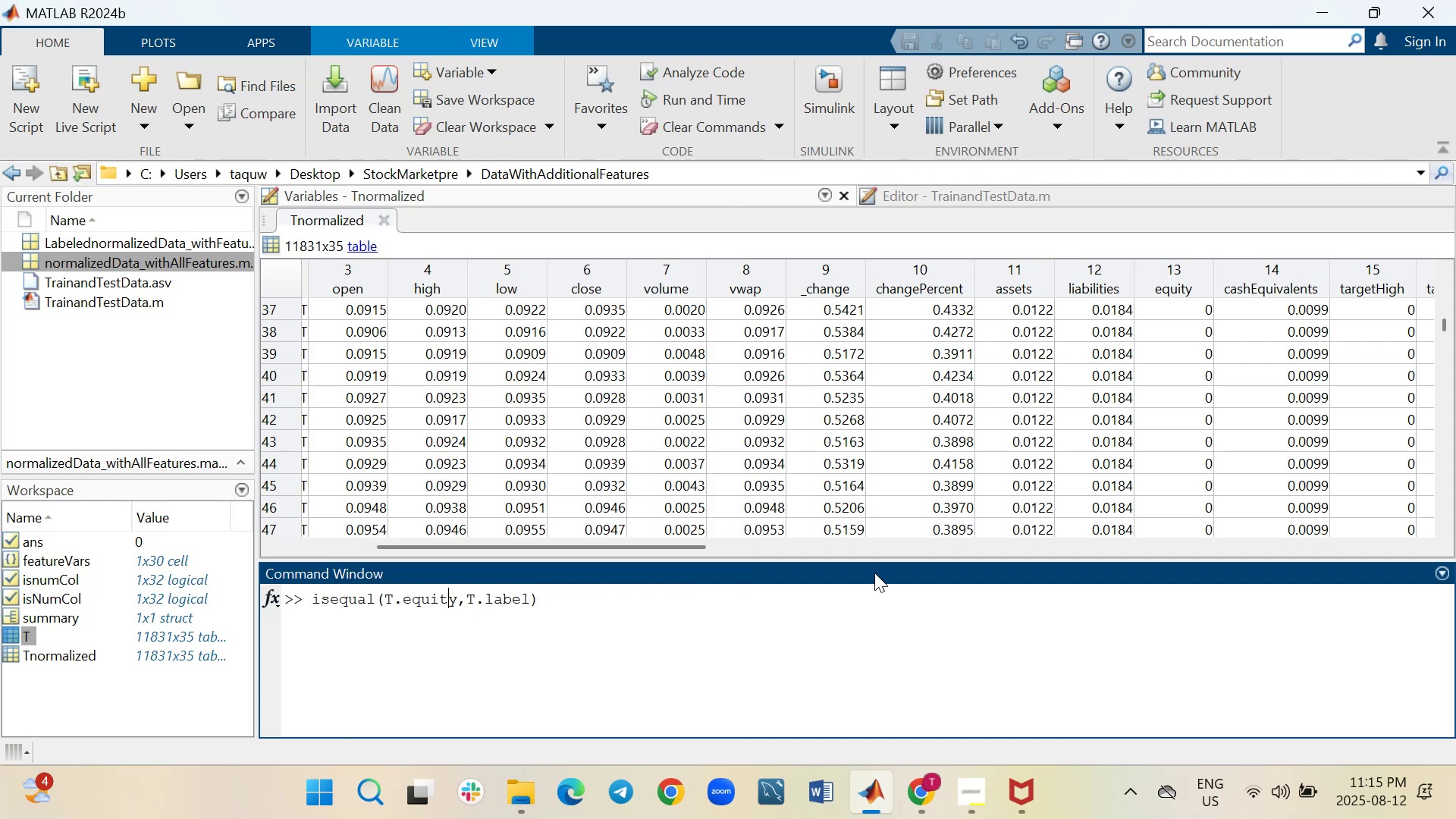 
key(ArrowLeft)
 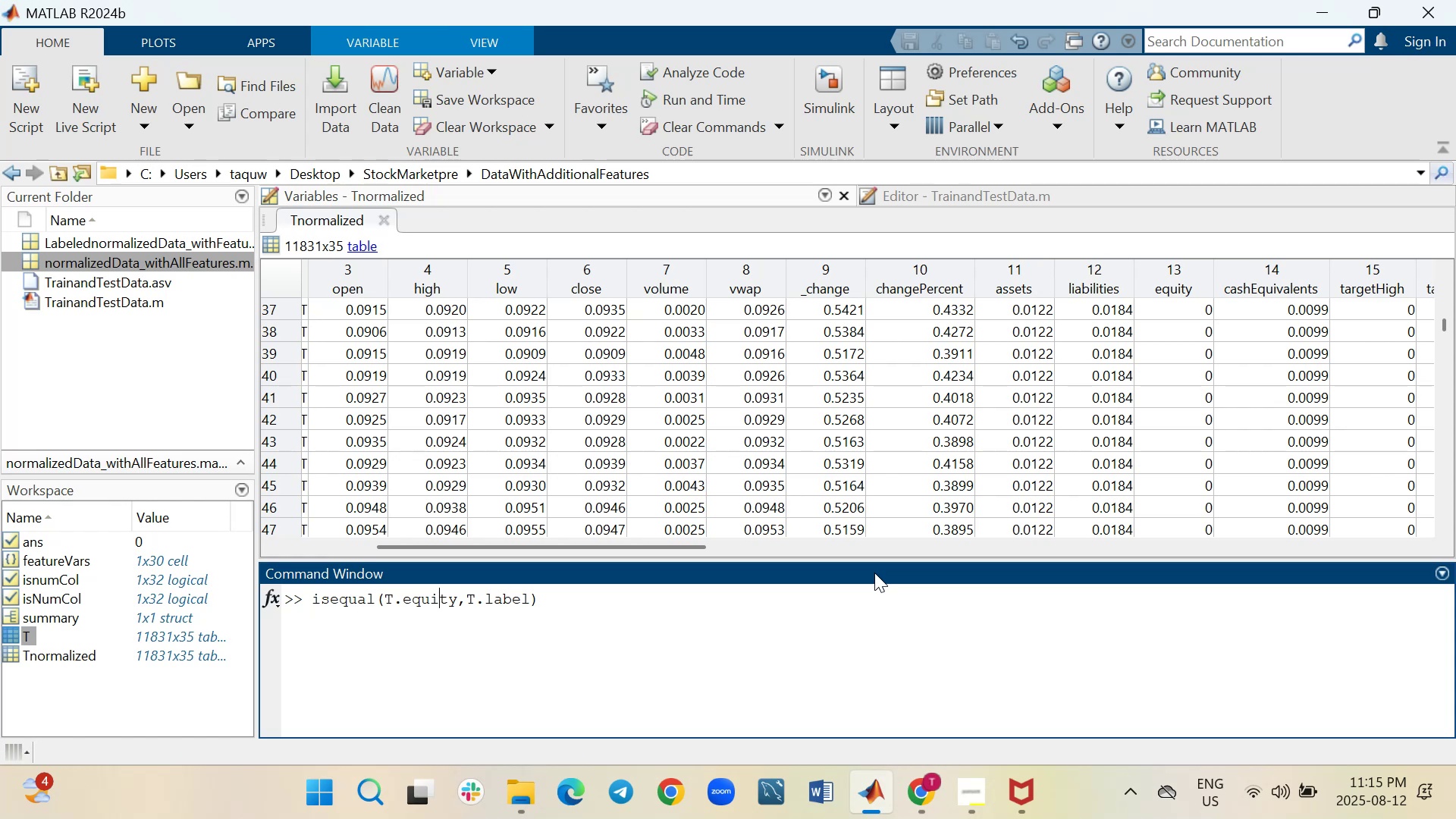 
key(ArrowLeft)
 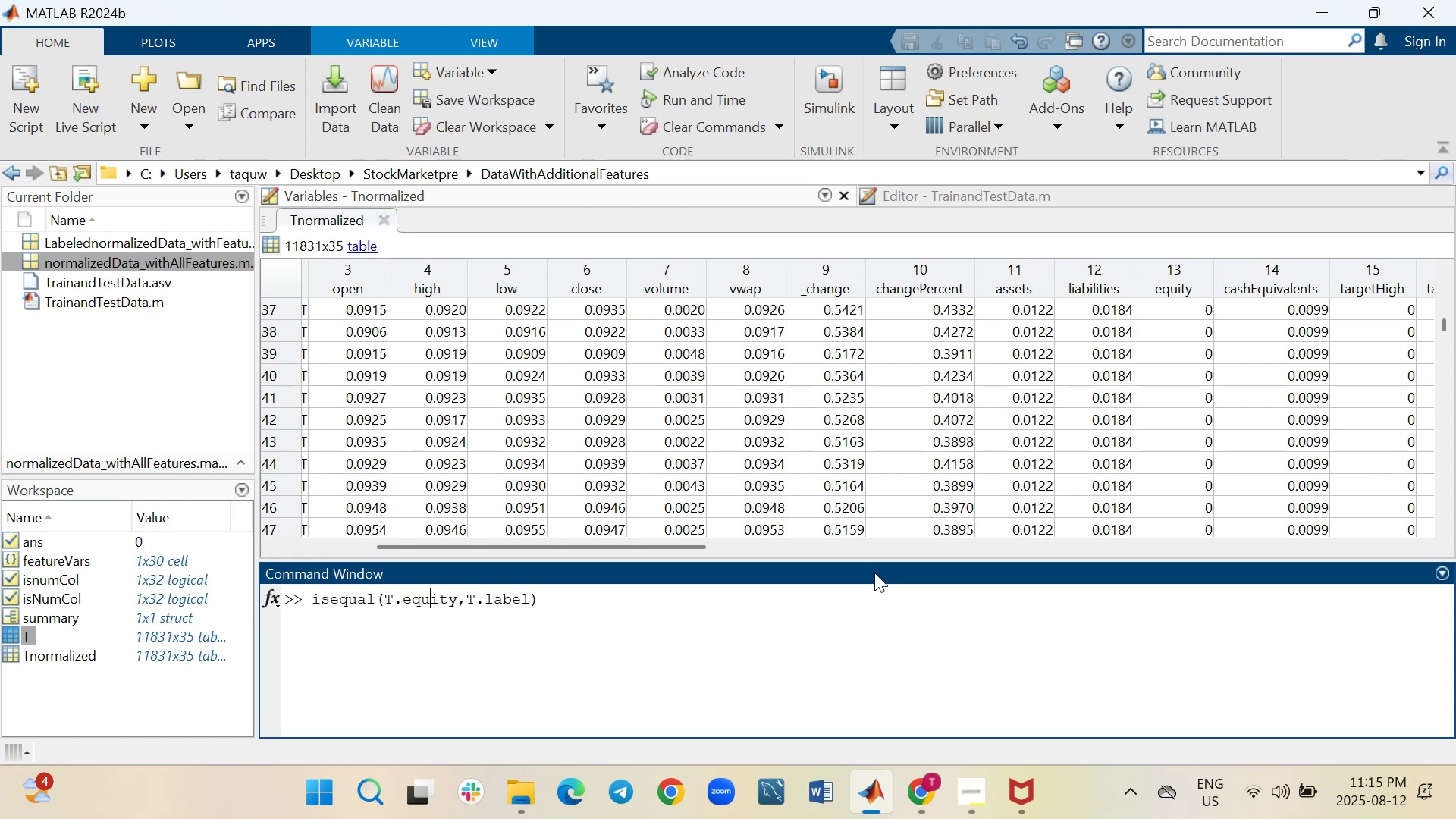 
key(ArrowLeft)
 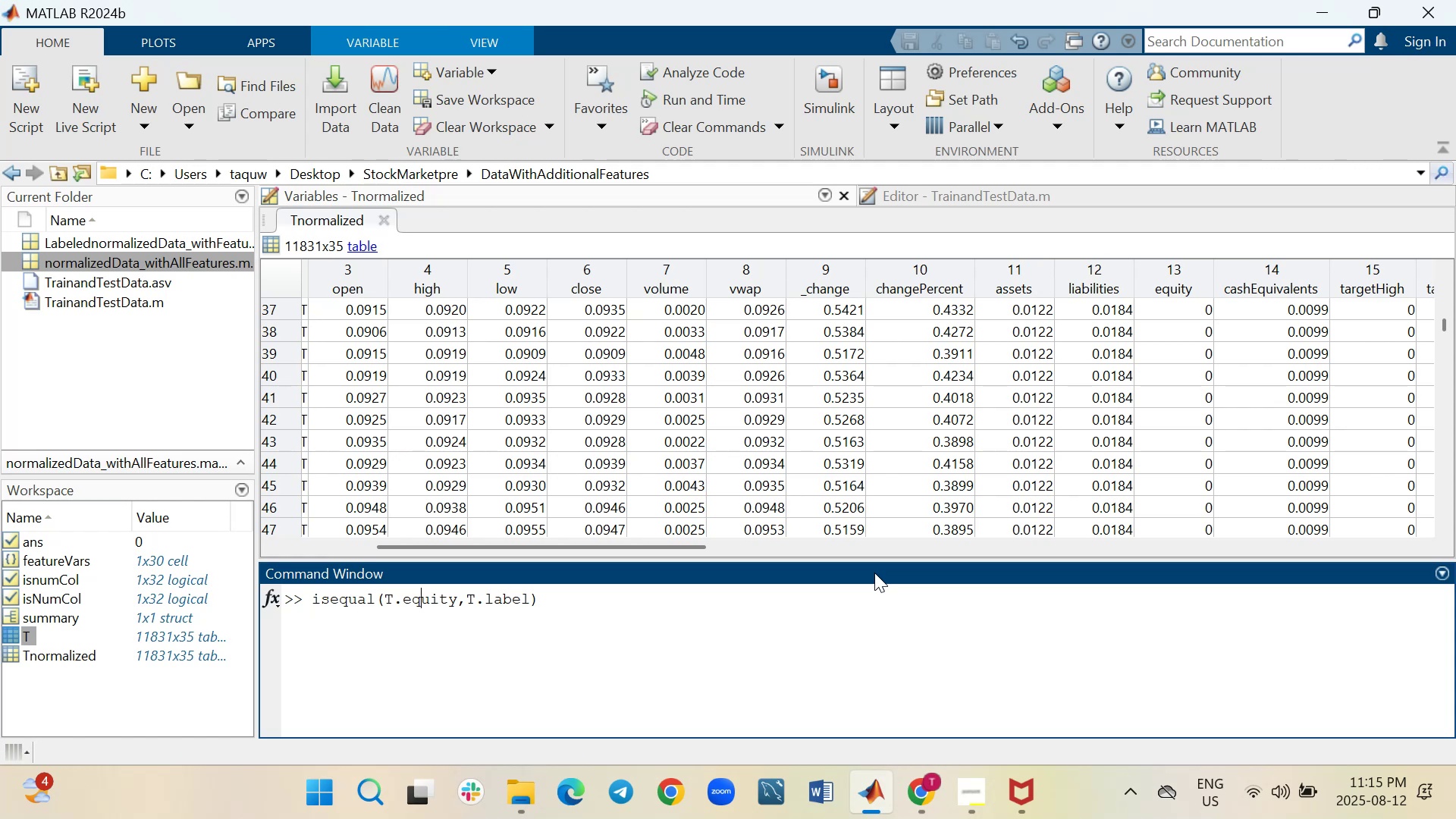 
key(ArrowLeft)
 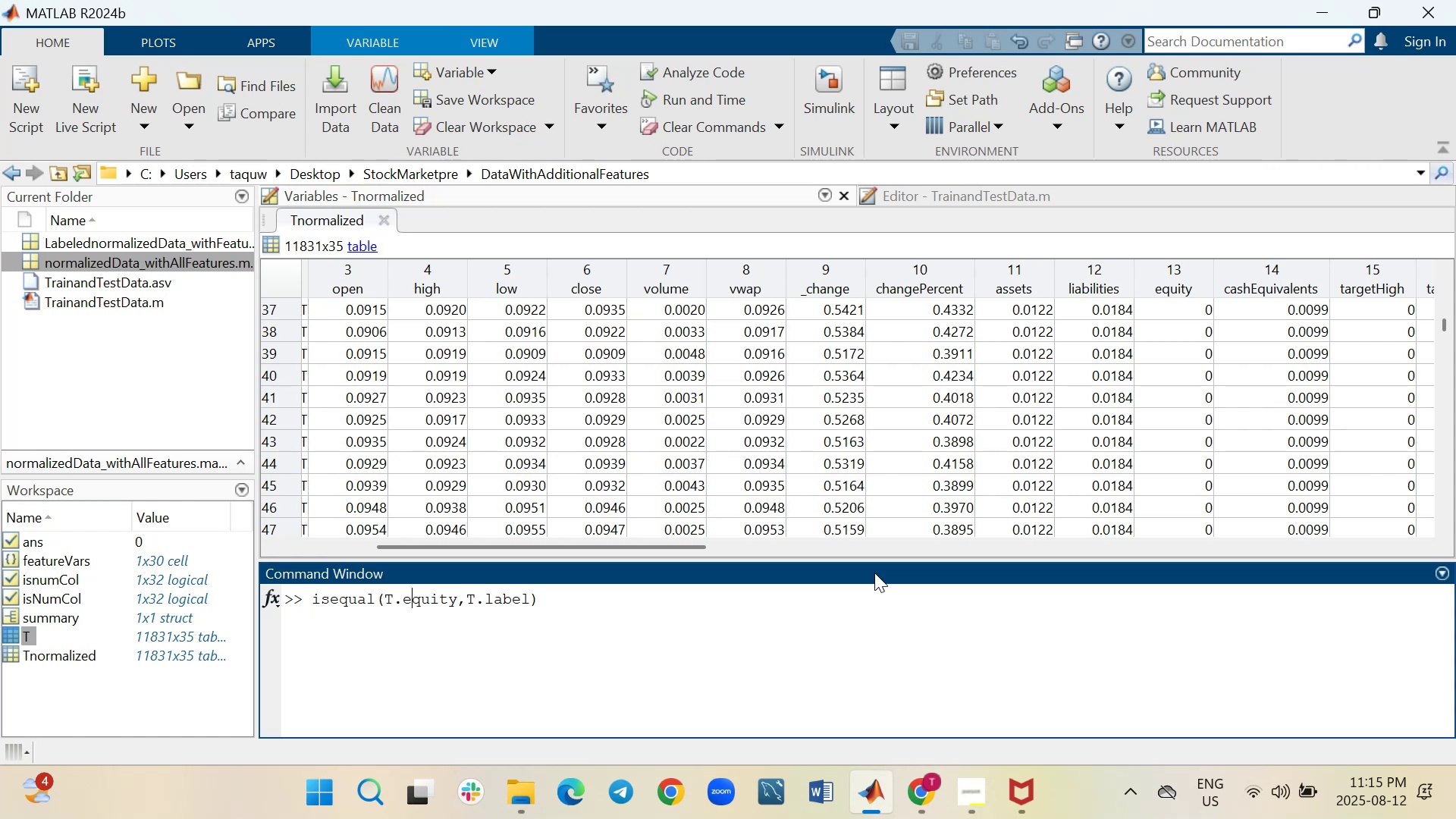 
key(ArrowLeft)
 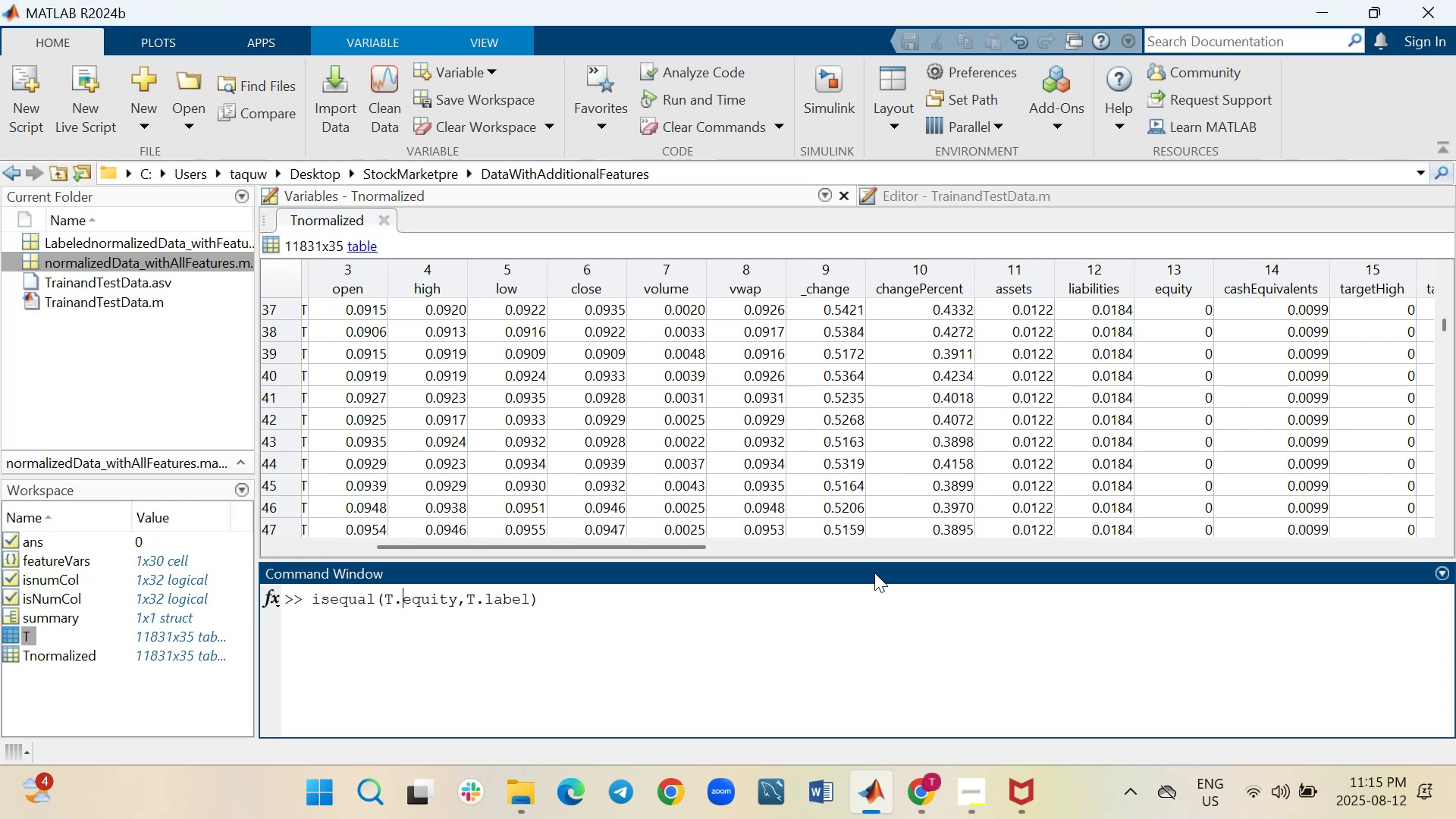 
key(ArrowLeft)
 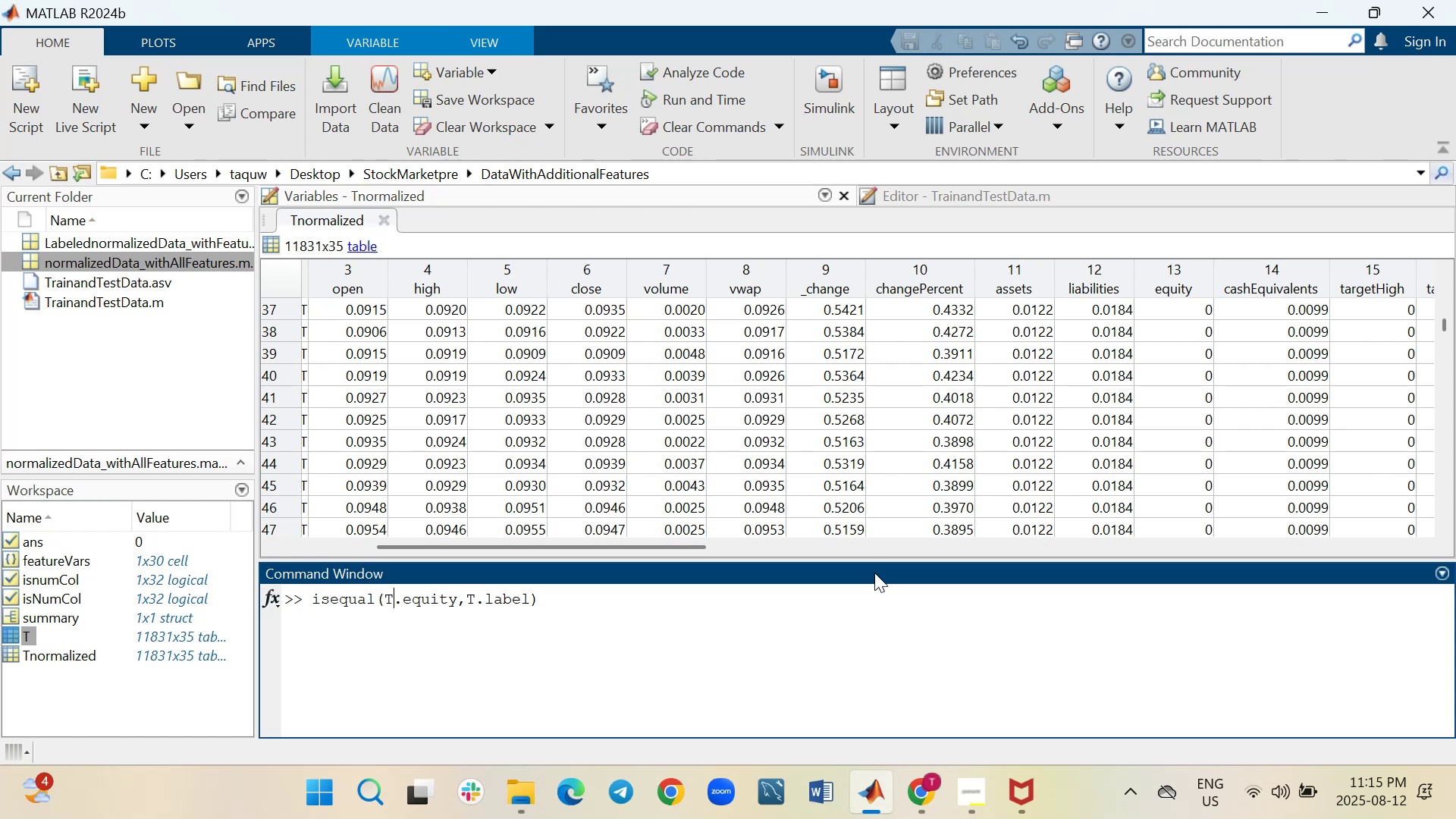 
type(normalized)
 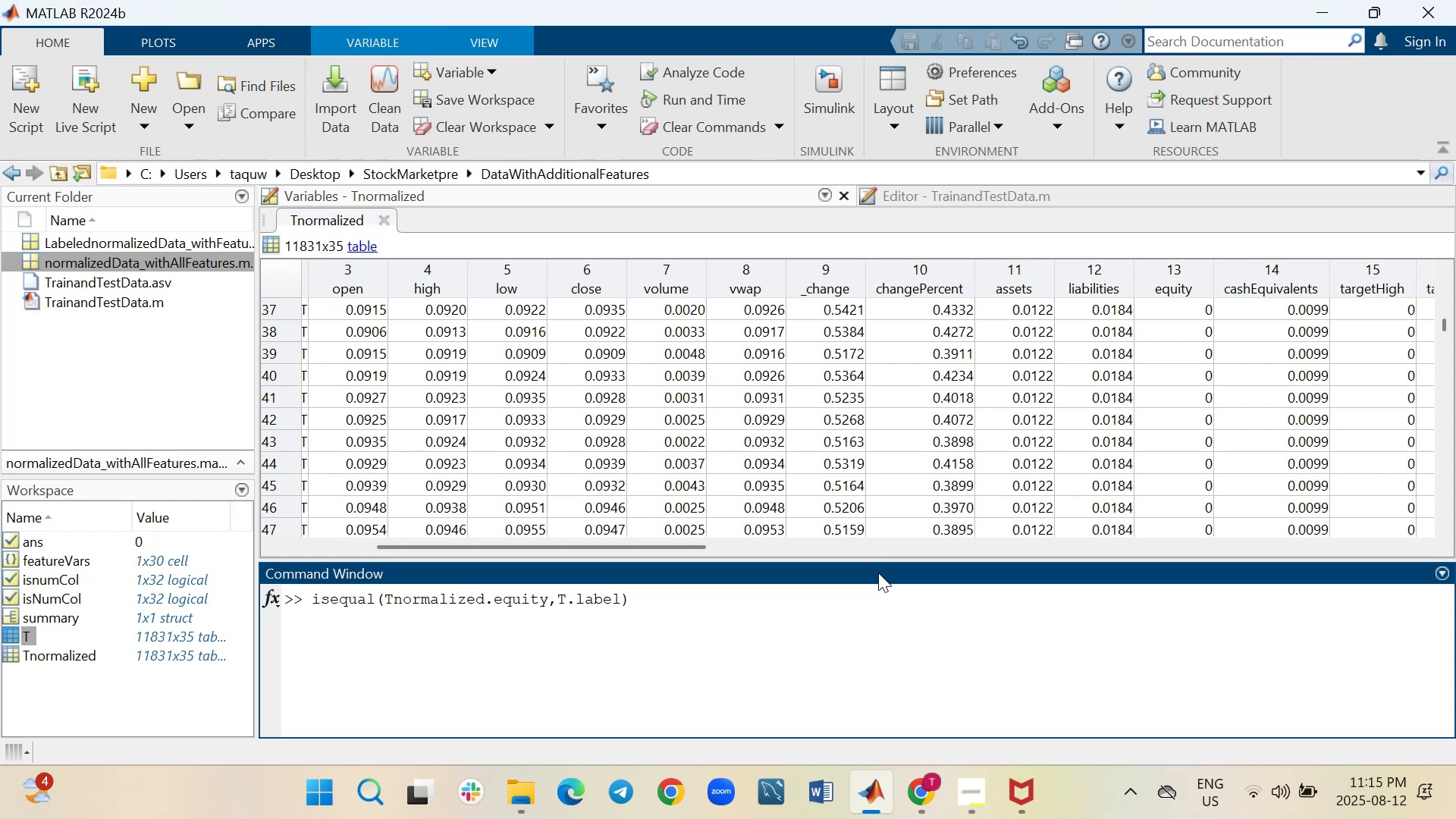 
wait(11.38)
 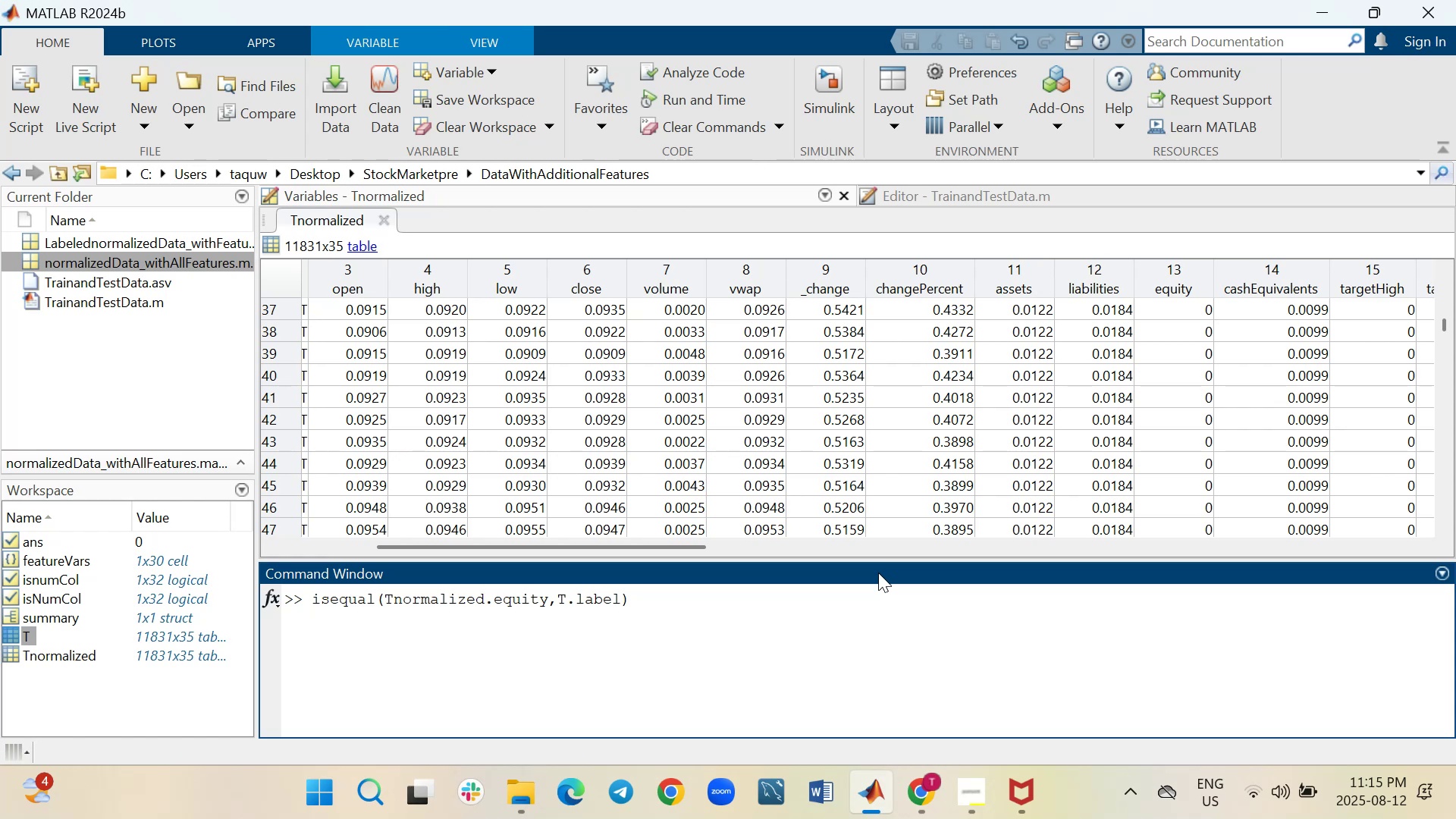 
key(ArrowRight)
 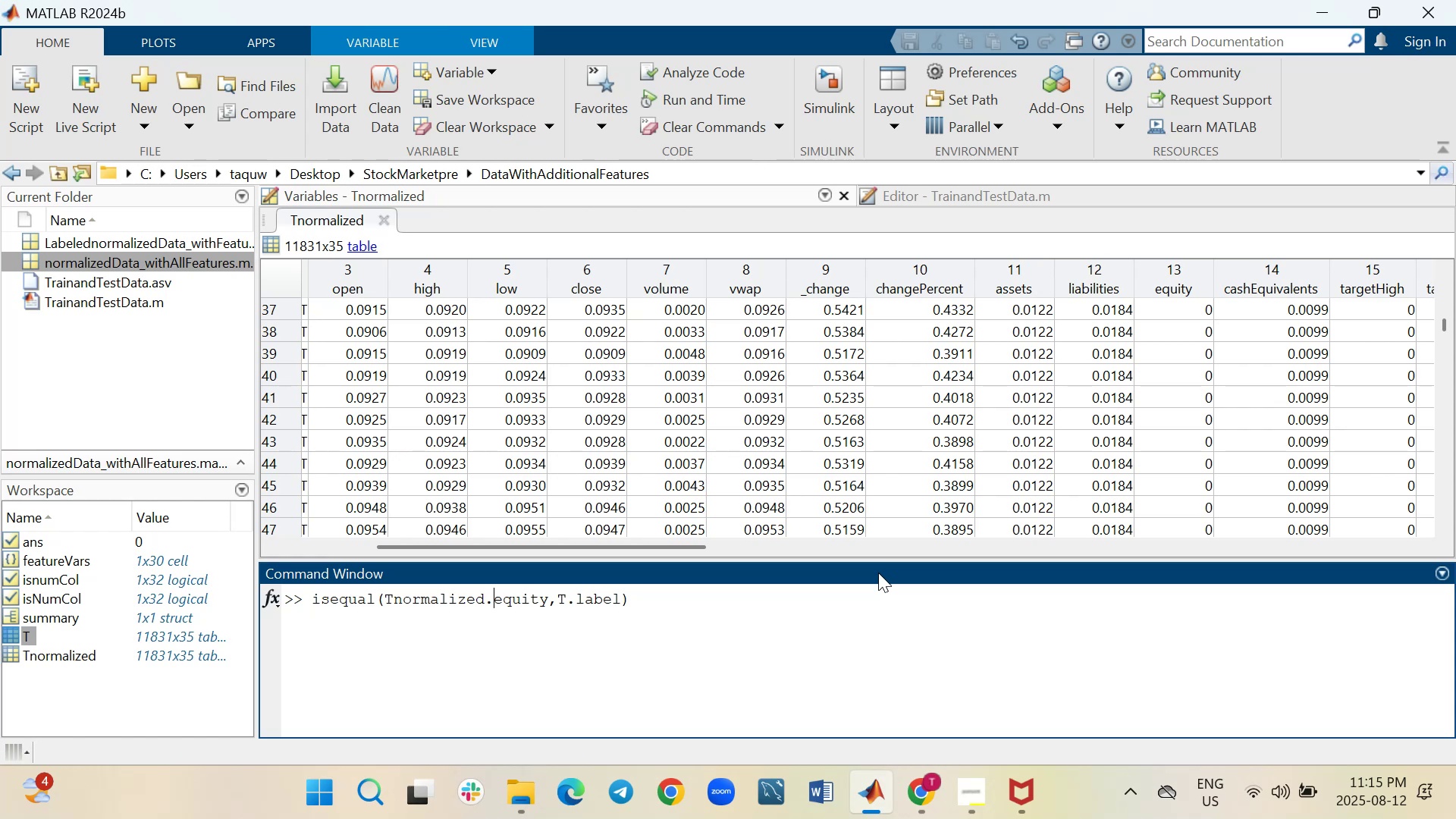 
key(ArrowRight)
 